 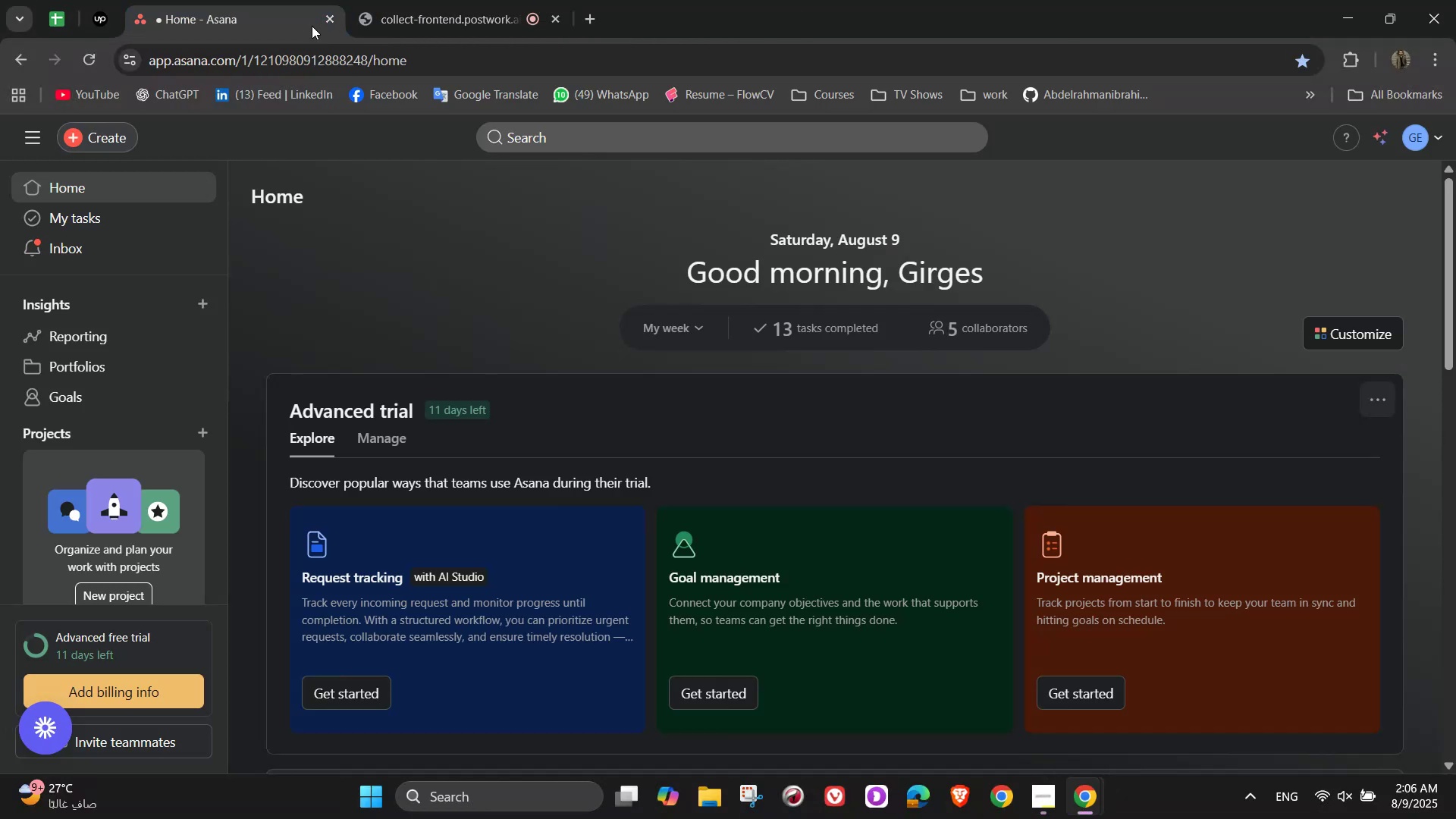 
left_click([96, 127])
 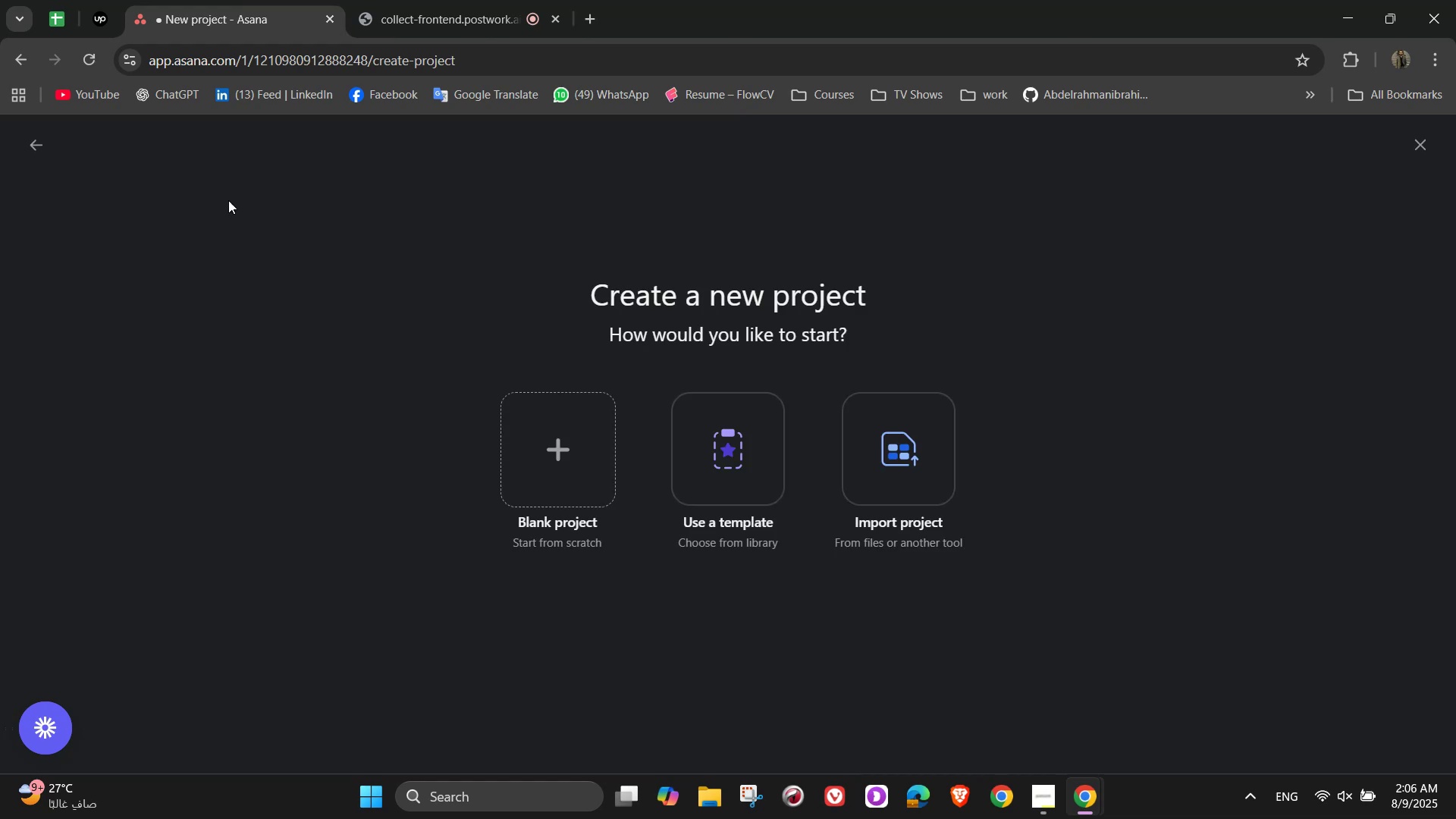 
left_click([540, 447])
 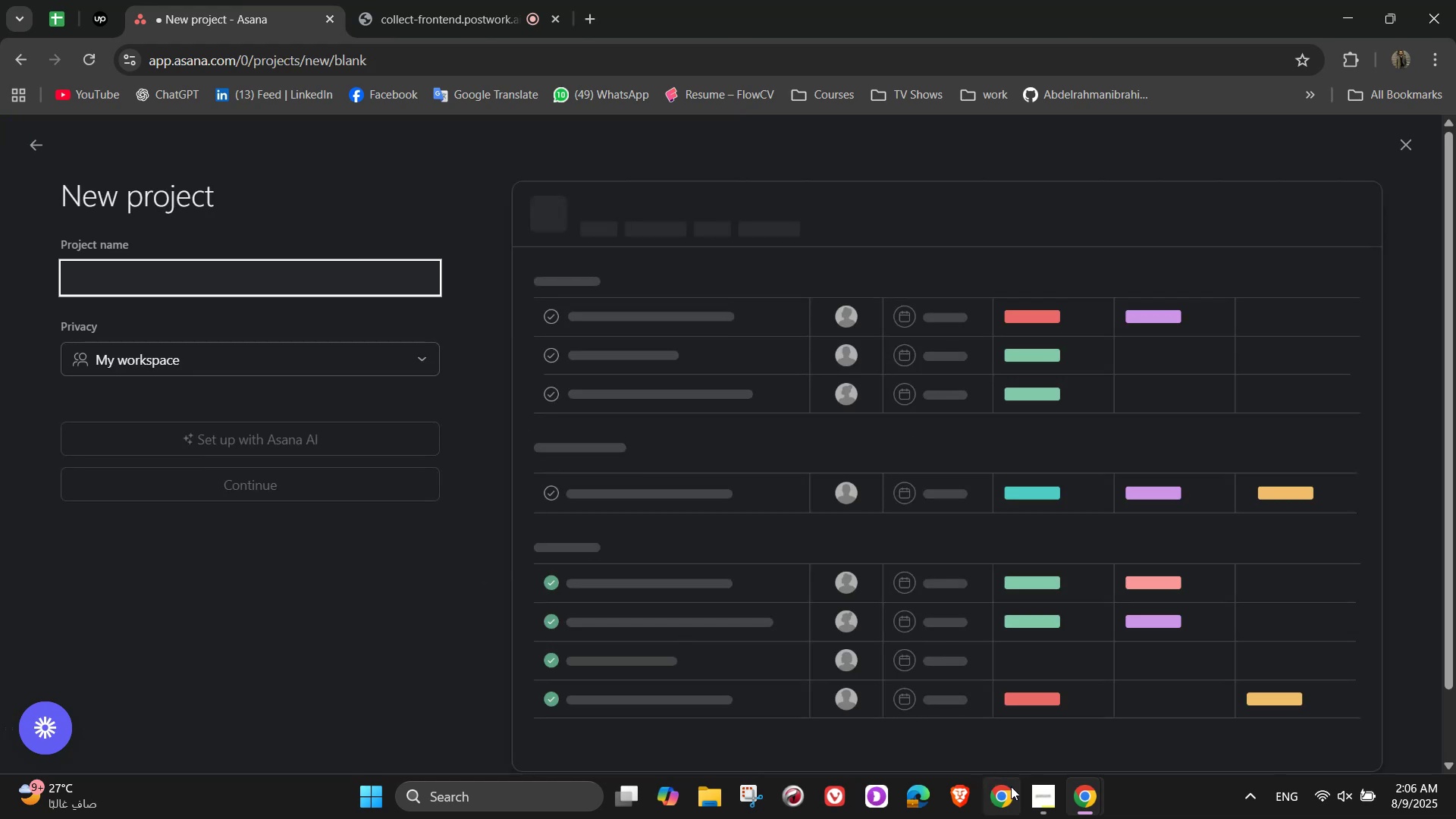 
left_click([1048, 805])
 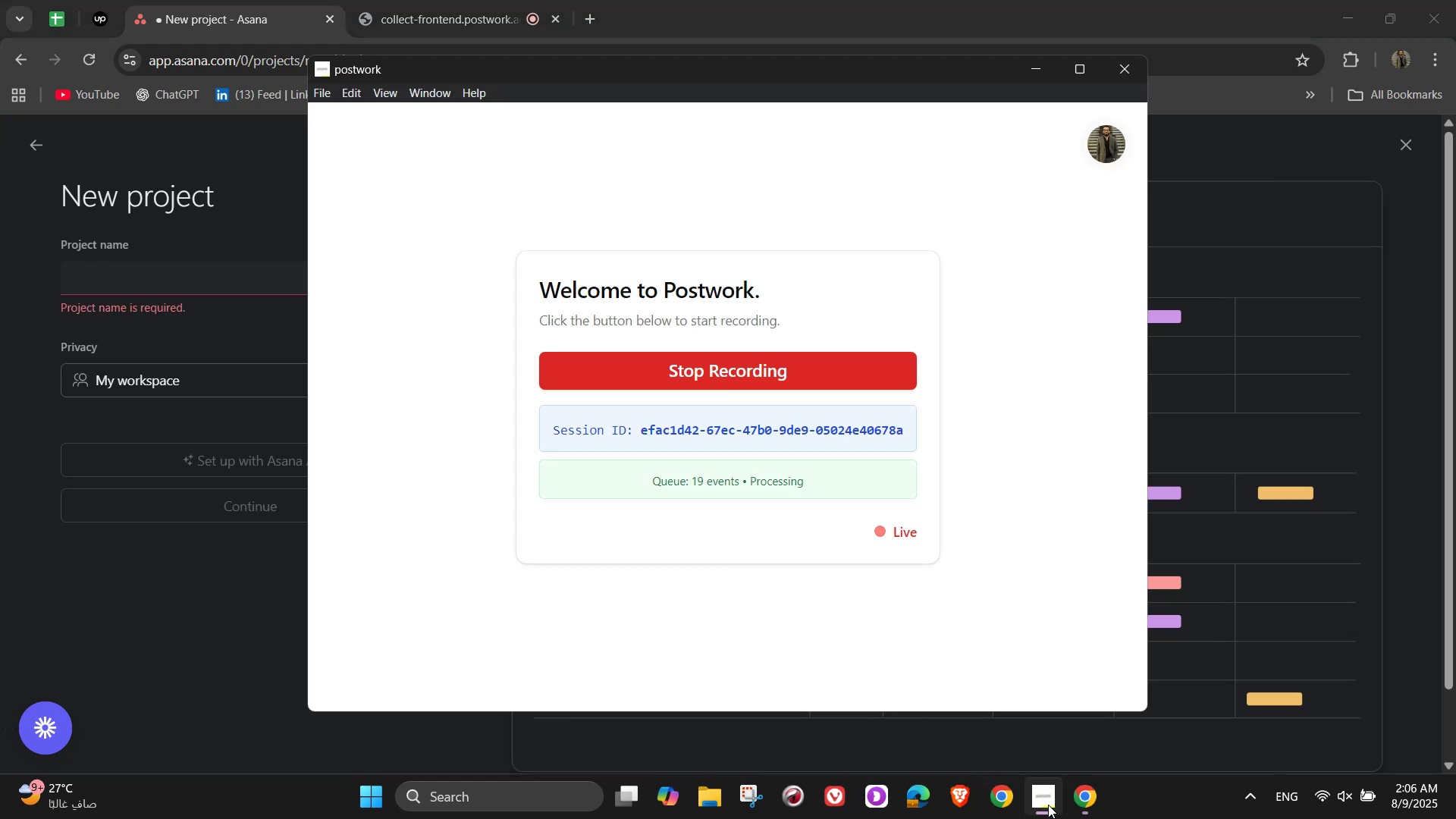 
left_click([1048, 805])
 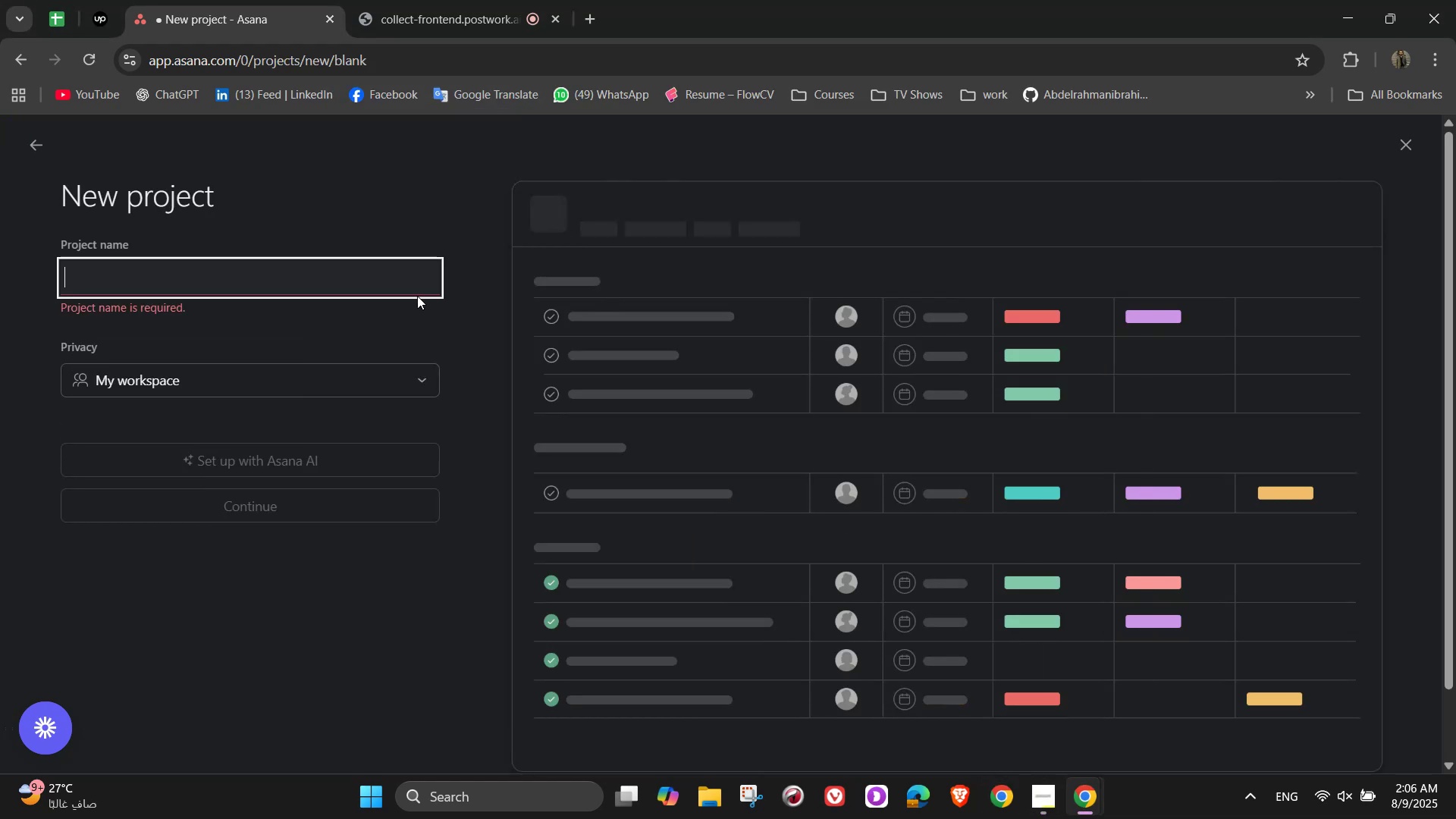 
left_click([335, 285])
 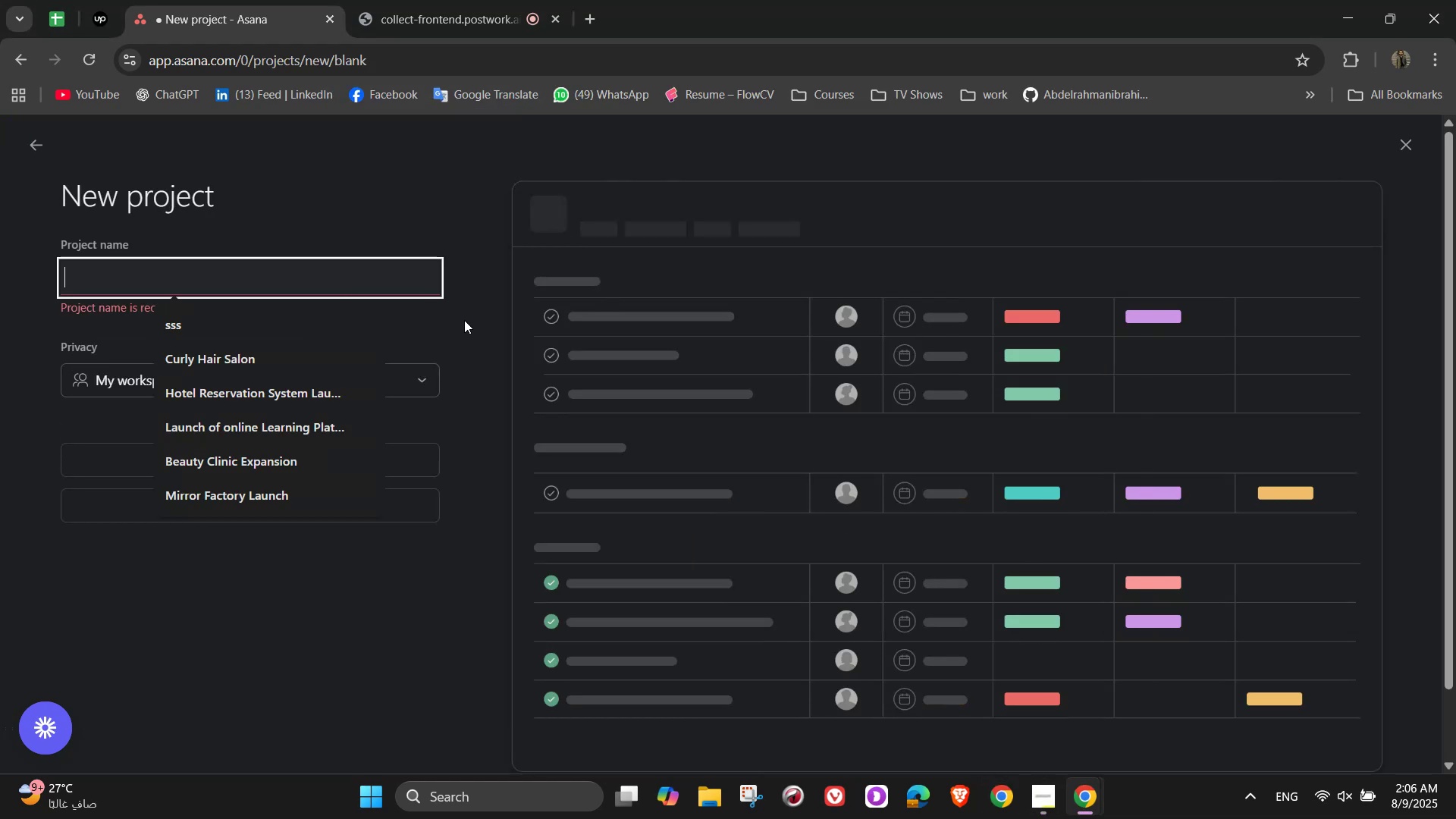 
type(Suit )
 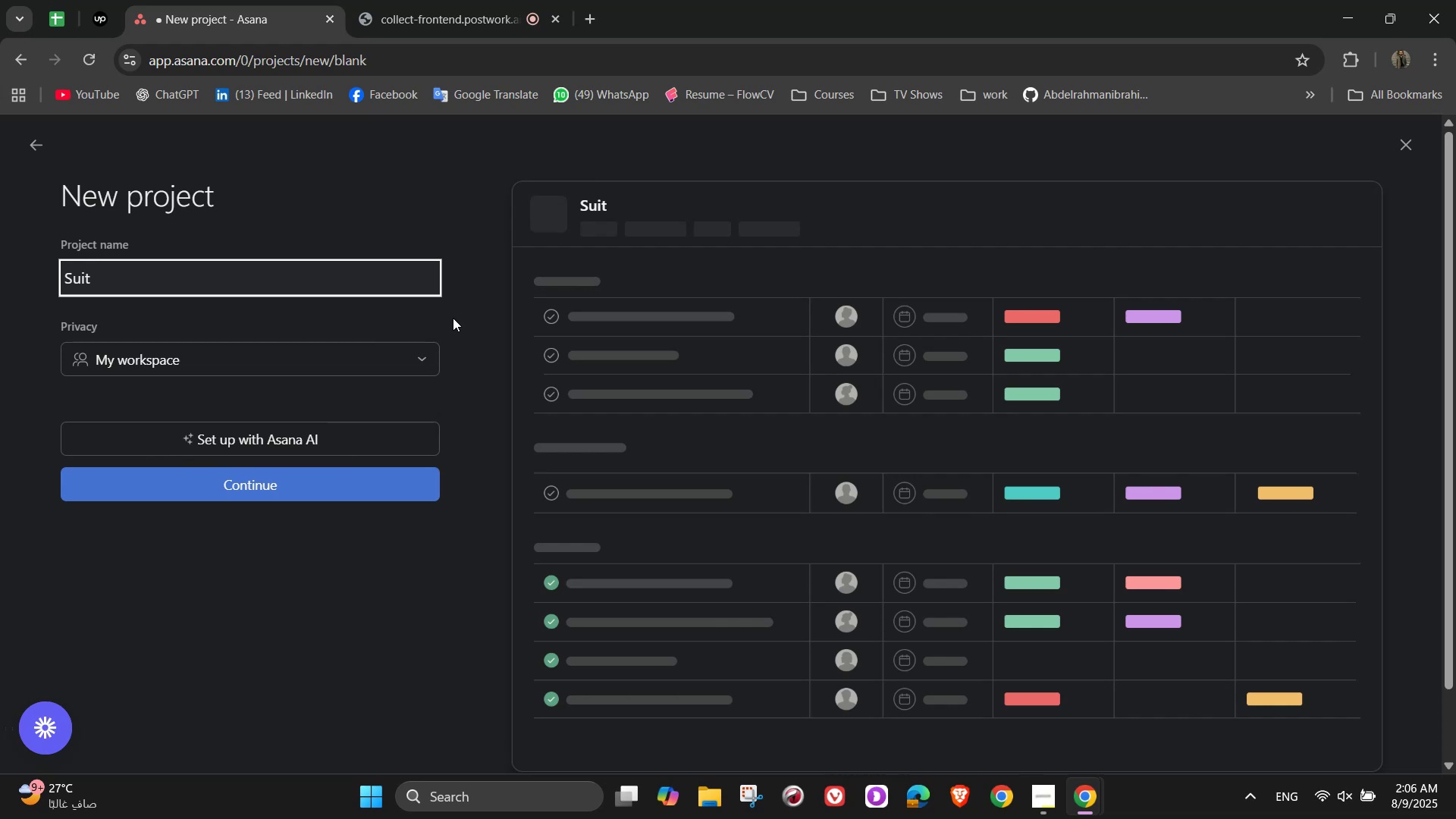 
hold_key(key=ShiftLeft, duration=1.51)
 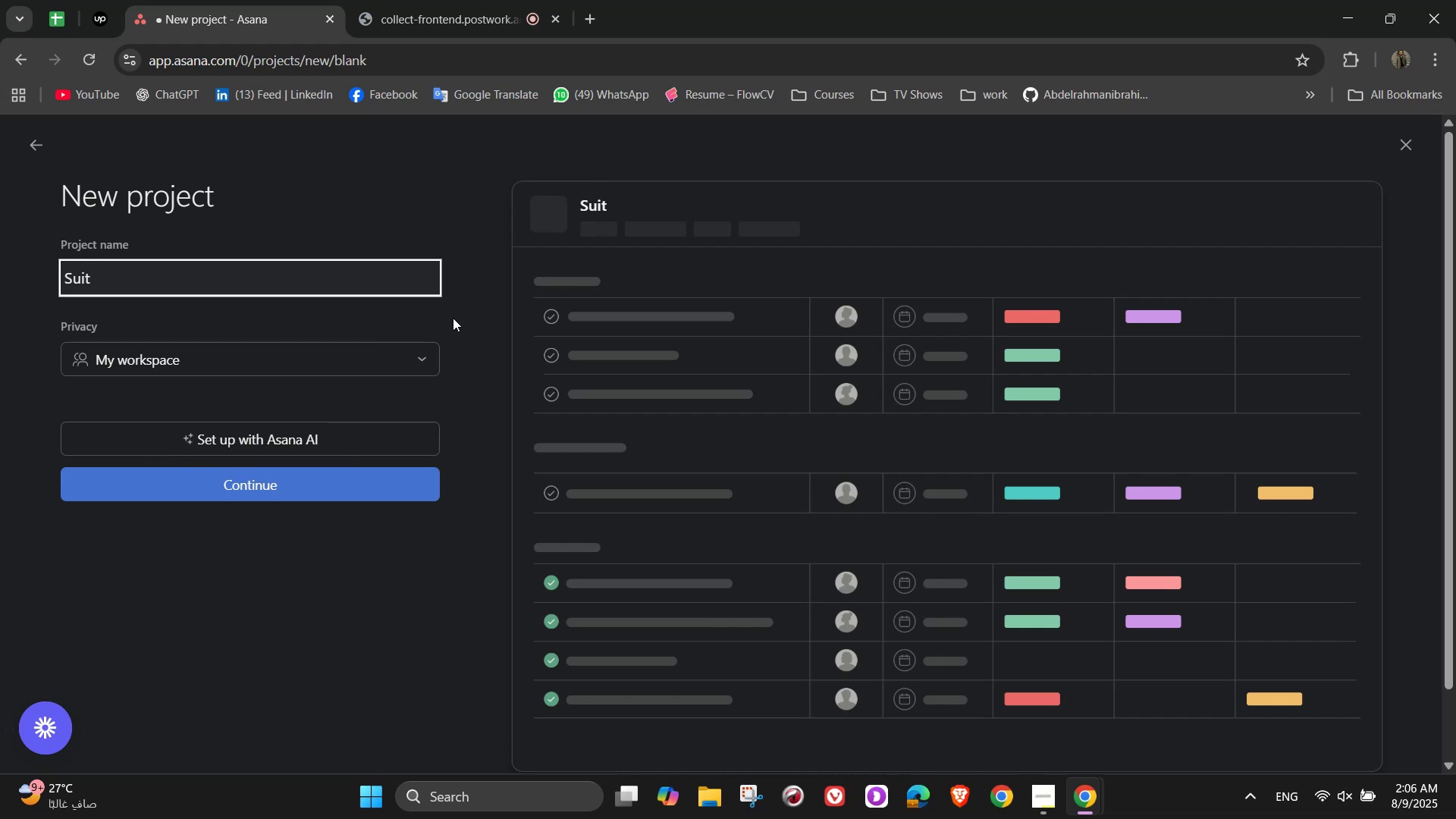 
type(Company-Design )
key(Backspace)
key(Backspace)
key(Backspace)
key(Backspace)
key(Backspace)
key(Backspace)
key(Backspace)
key(Backspace)
 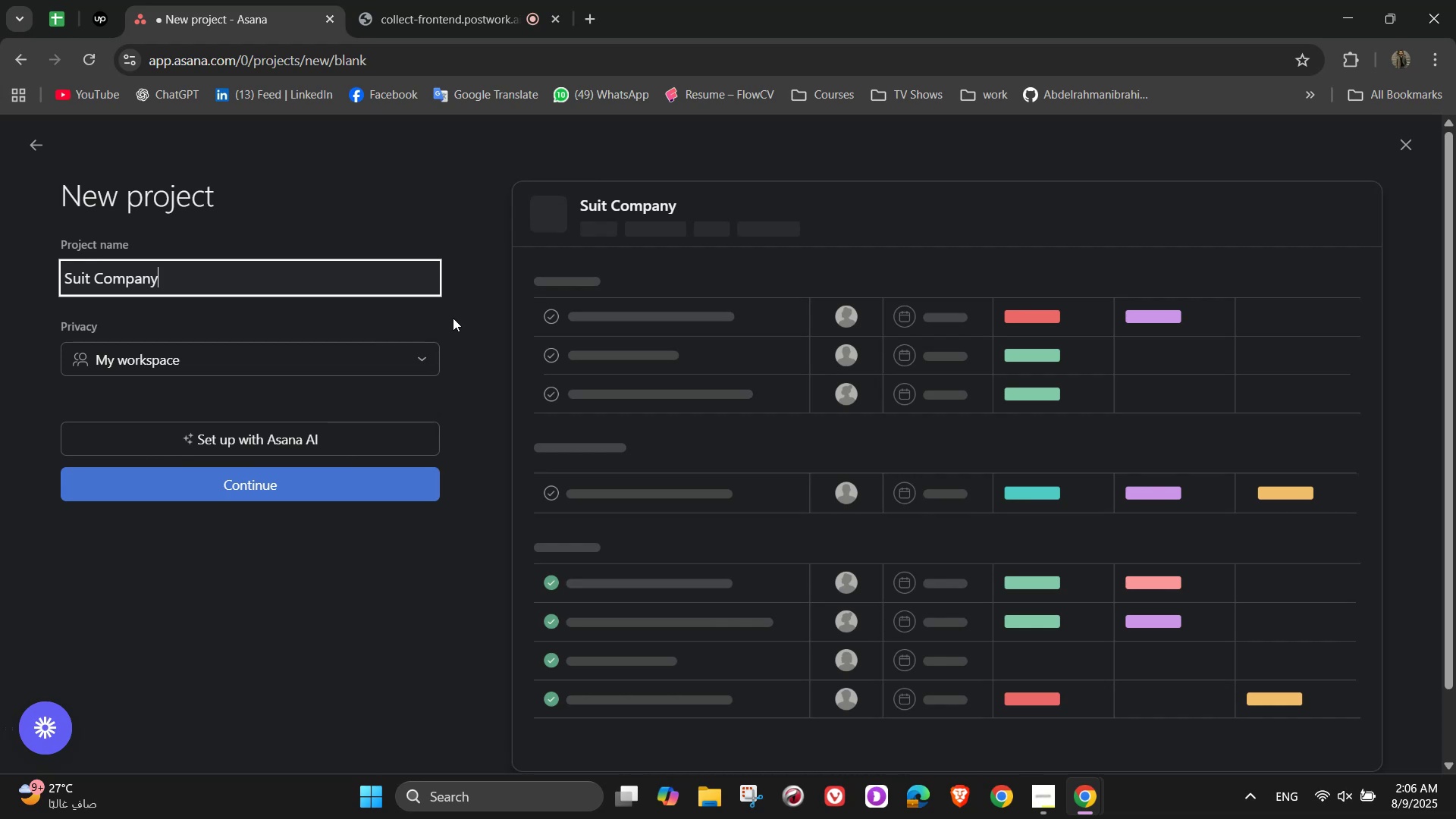 
left_click([359, 491])
 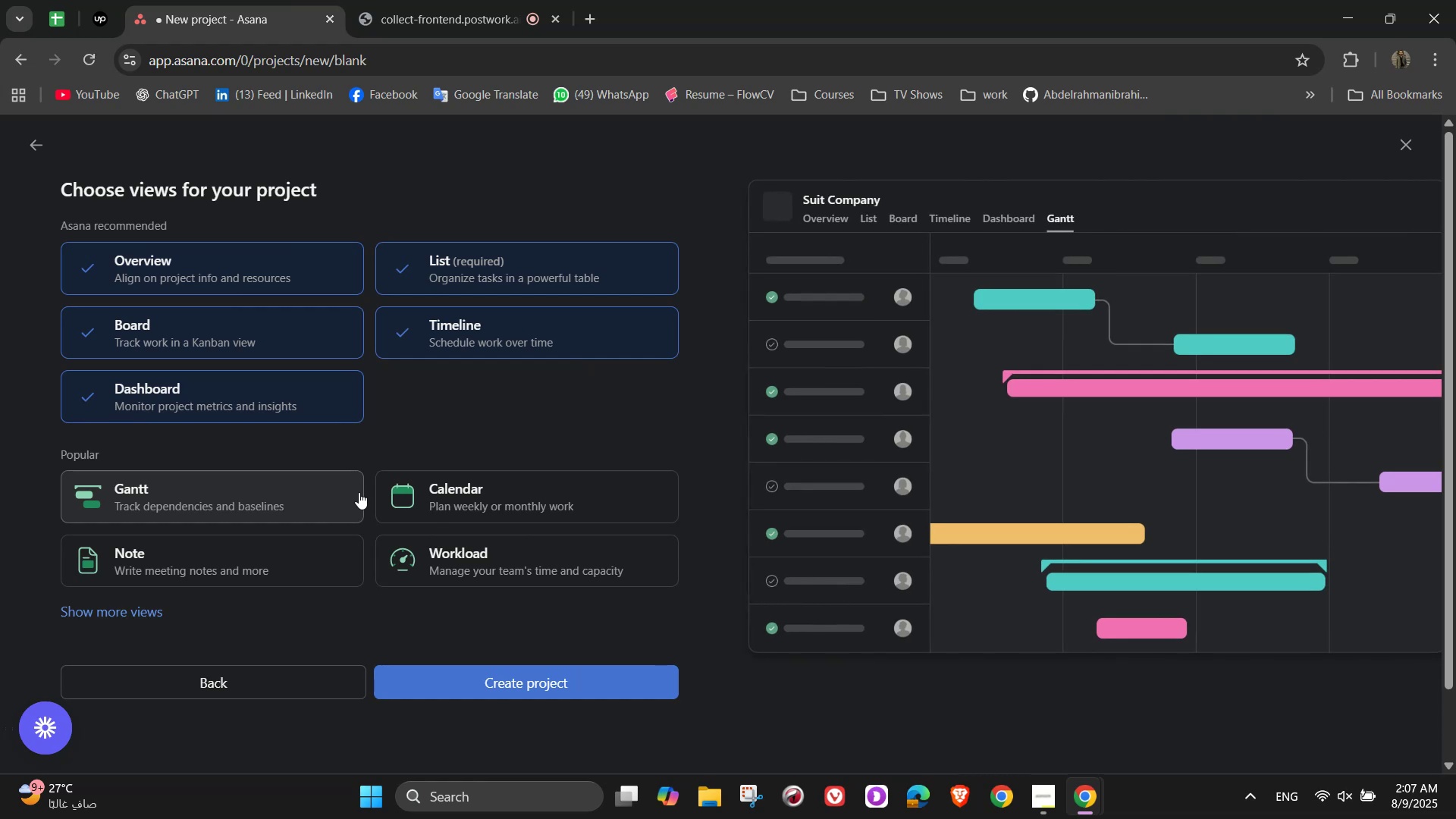 
scroll: coordinate [360, 492], scroll_direction: up, amount: 1.0
 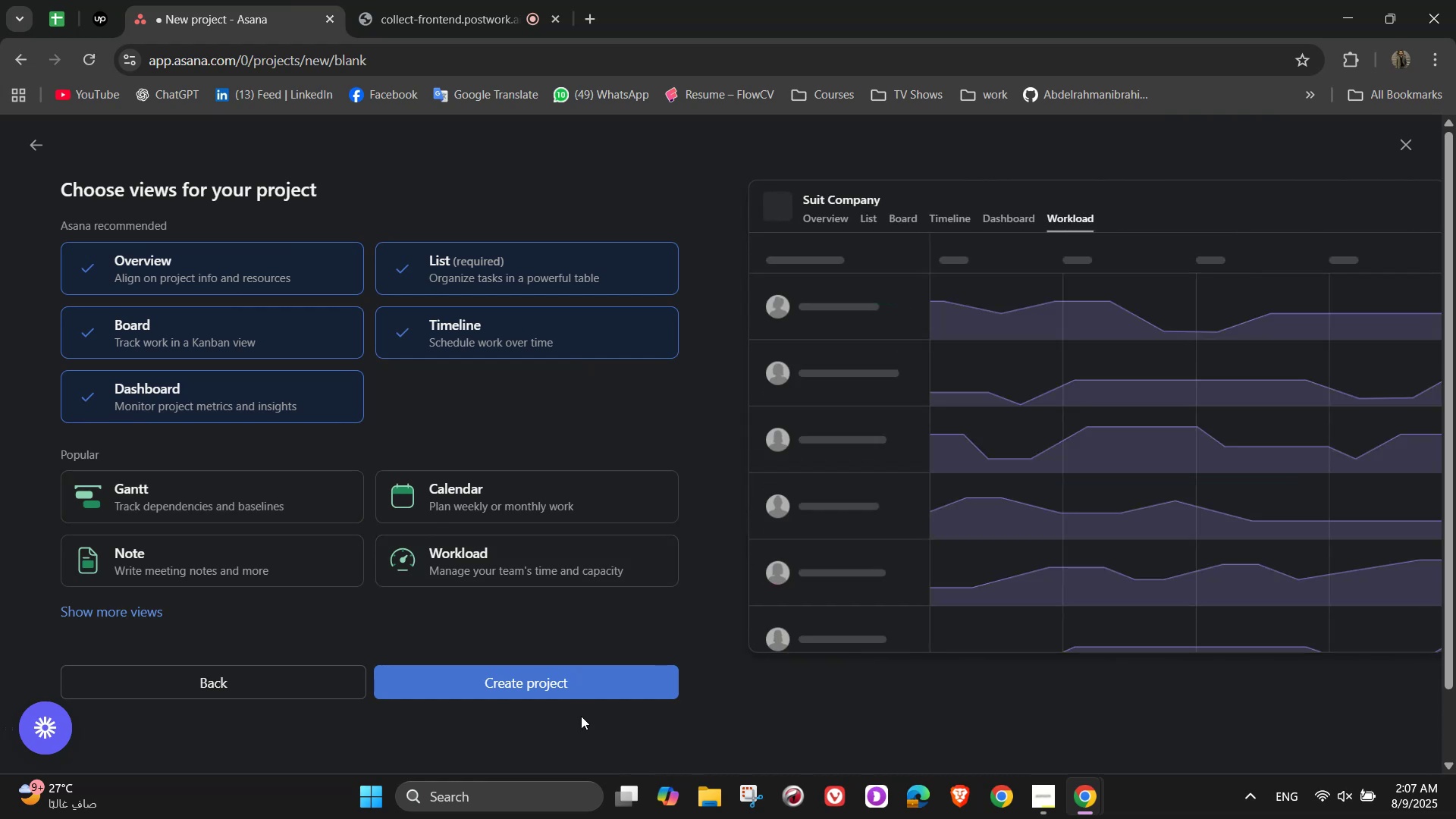 
left_click([579, 695])
 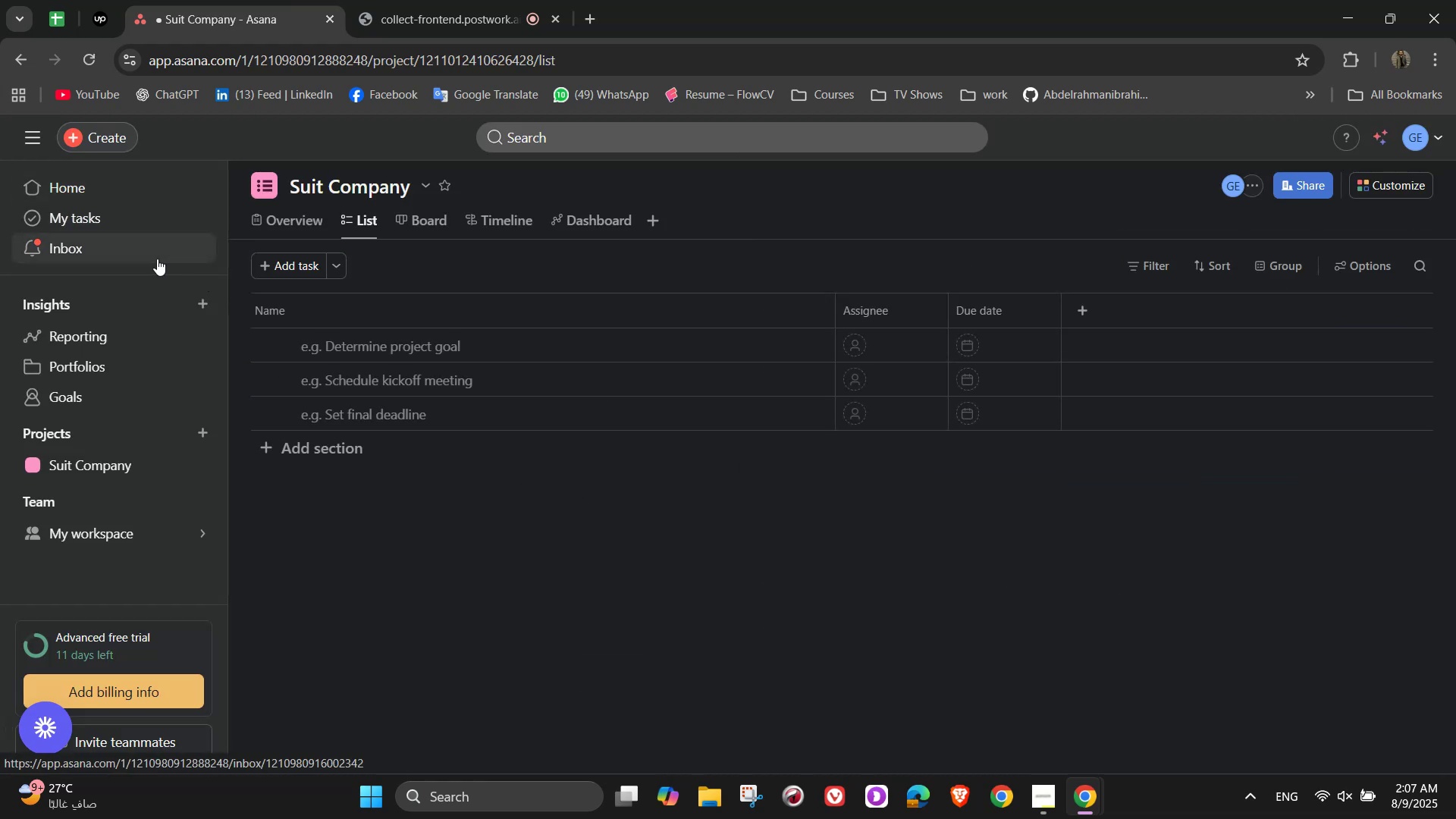 
wait(10.09)
 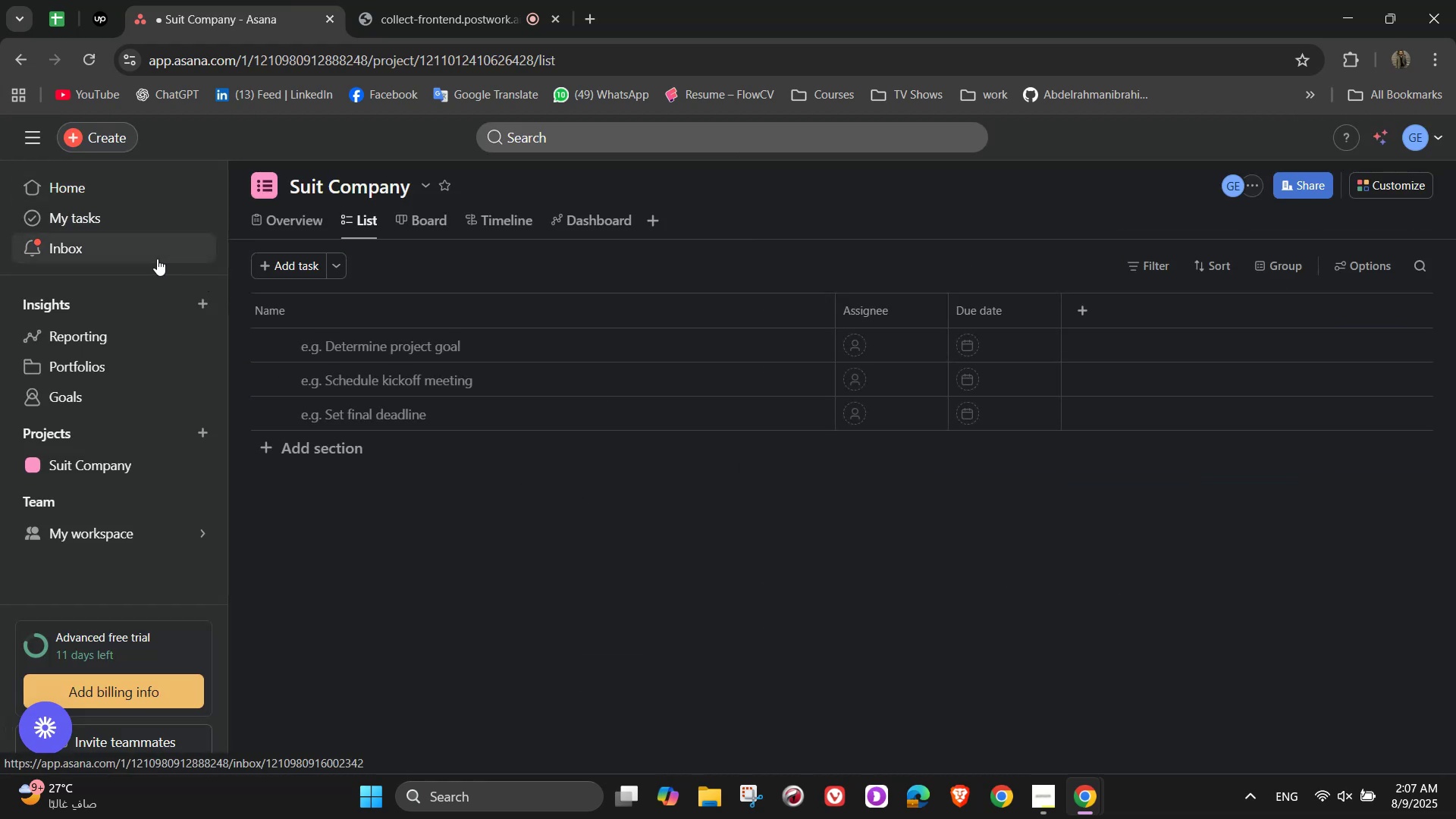 
left_click([287, 224])
 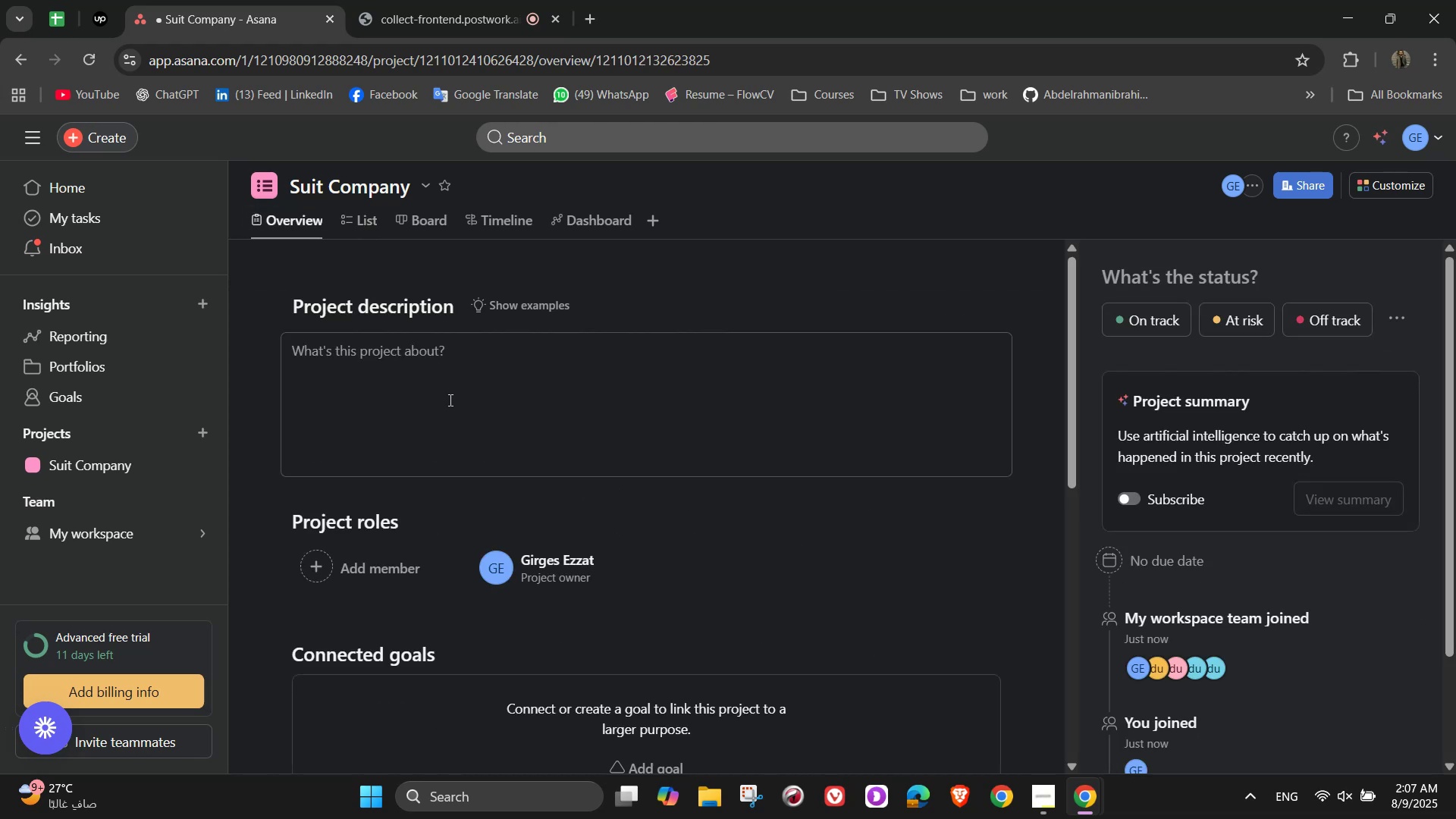 
left_click([449, 400])
 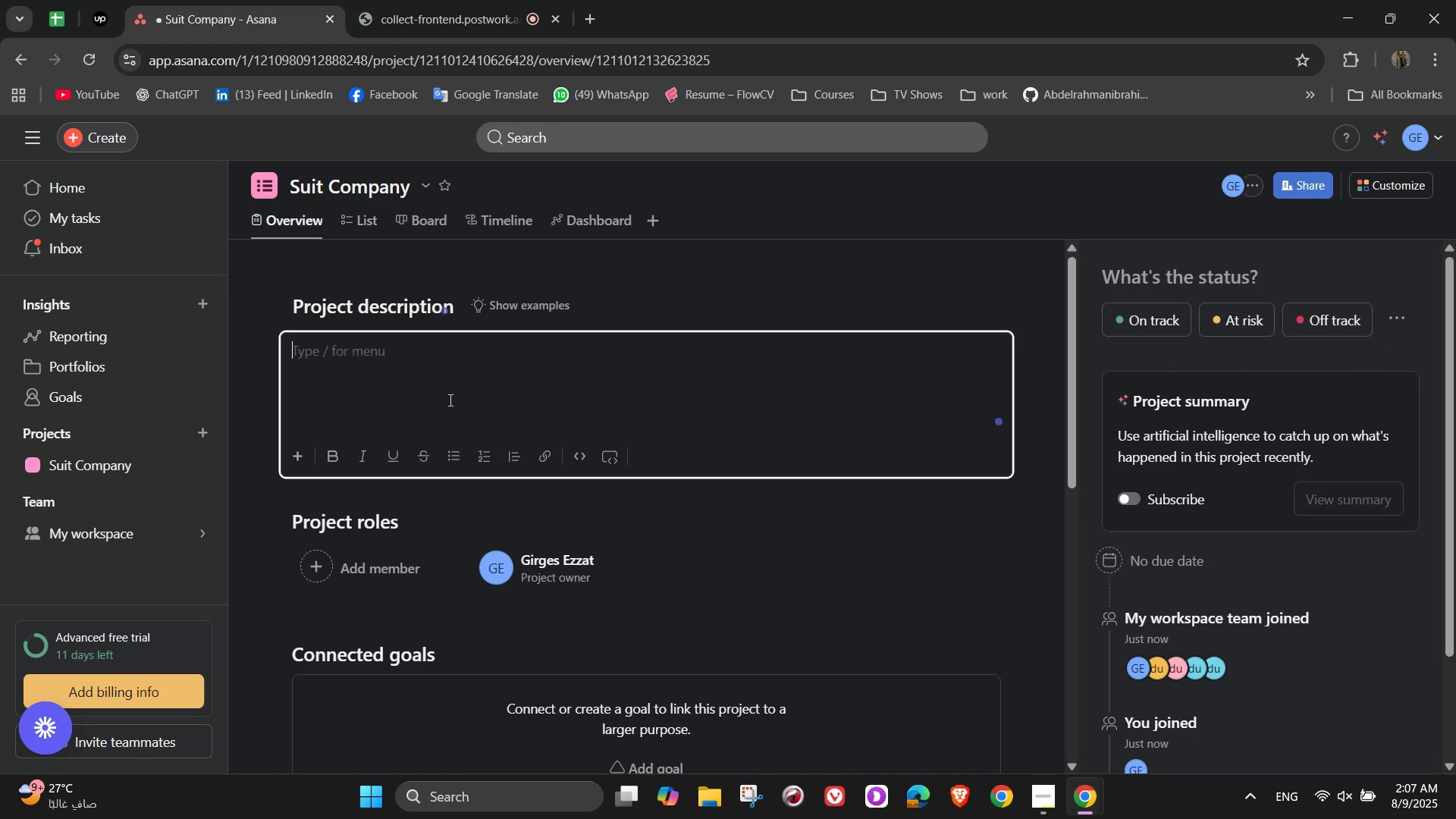 
type(The )
key(Backspace)
key(Backspace)
type(is )
 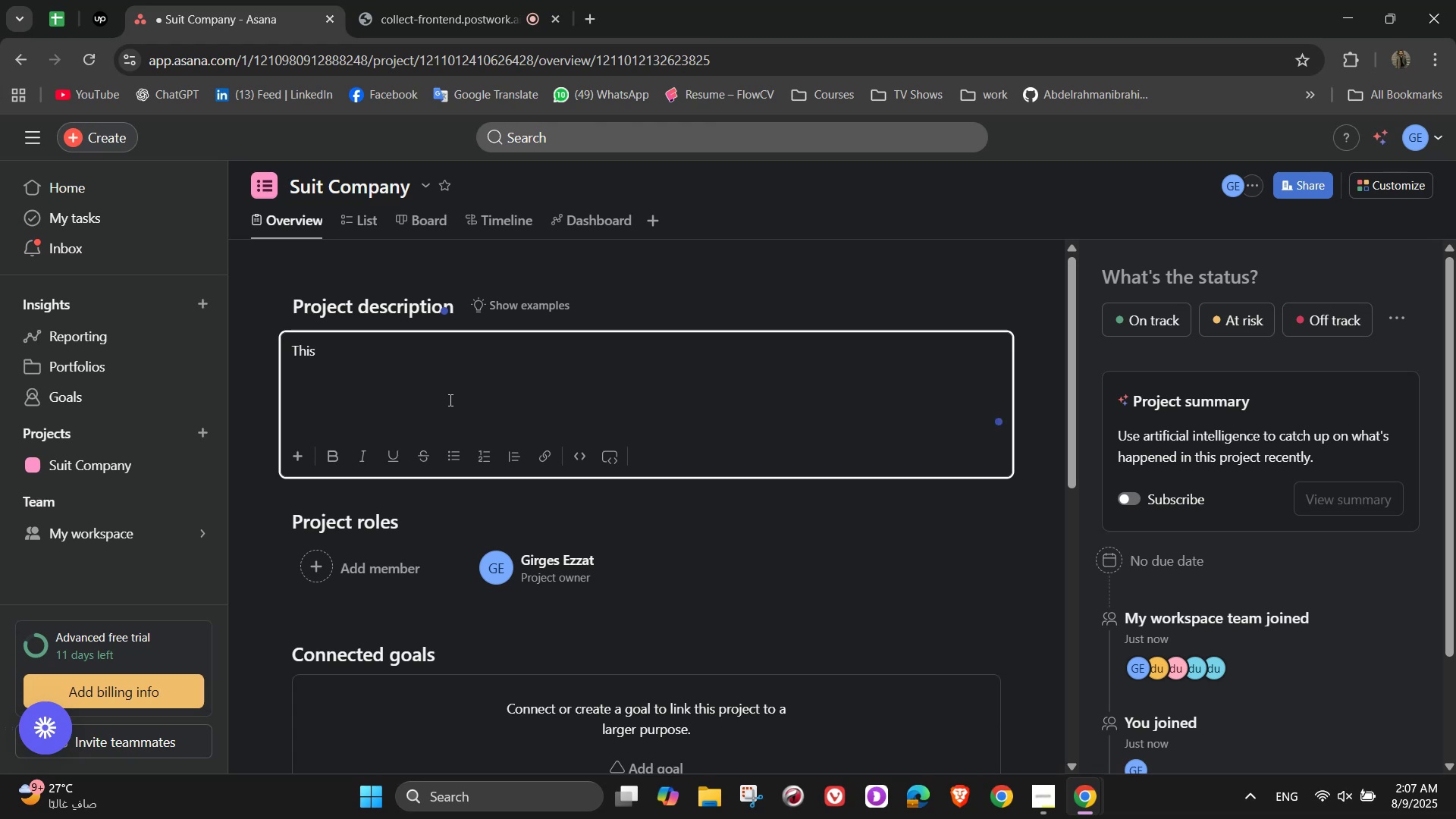 
type(o)
key(Backspace)
type(project manages every stage of our)
 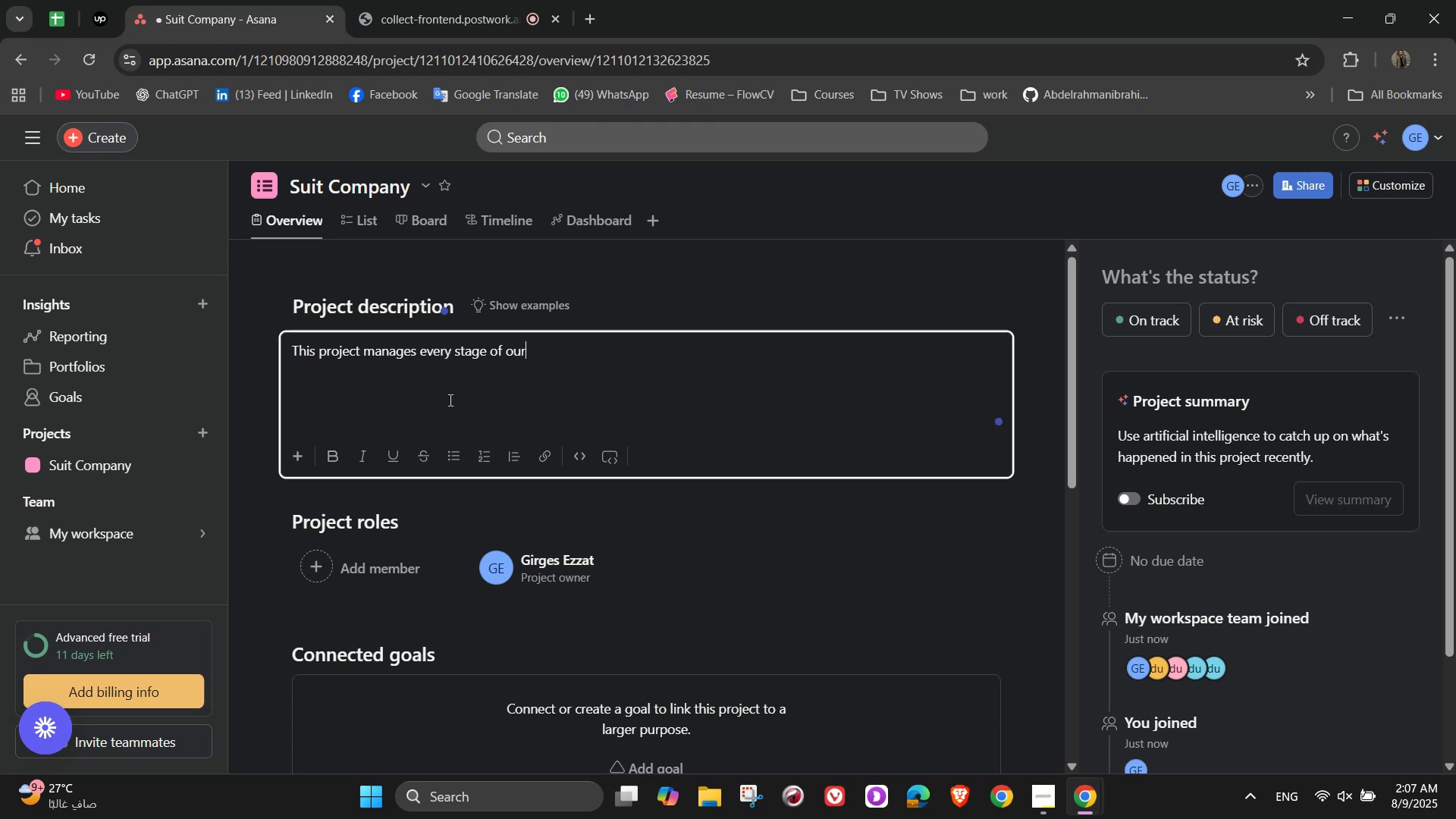 
type( suit-making process)
 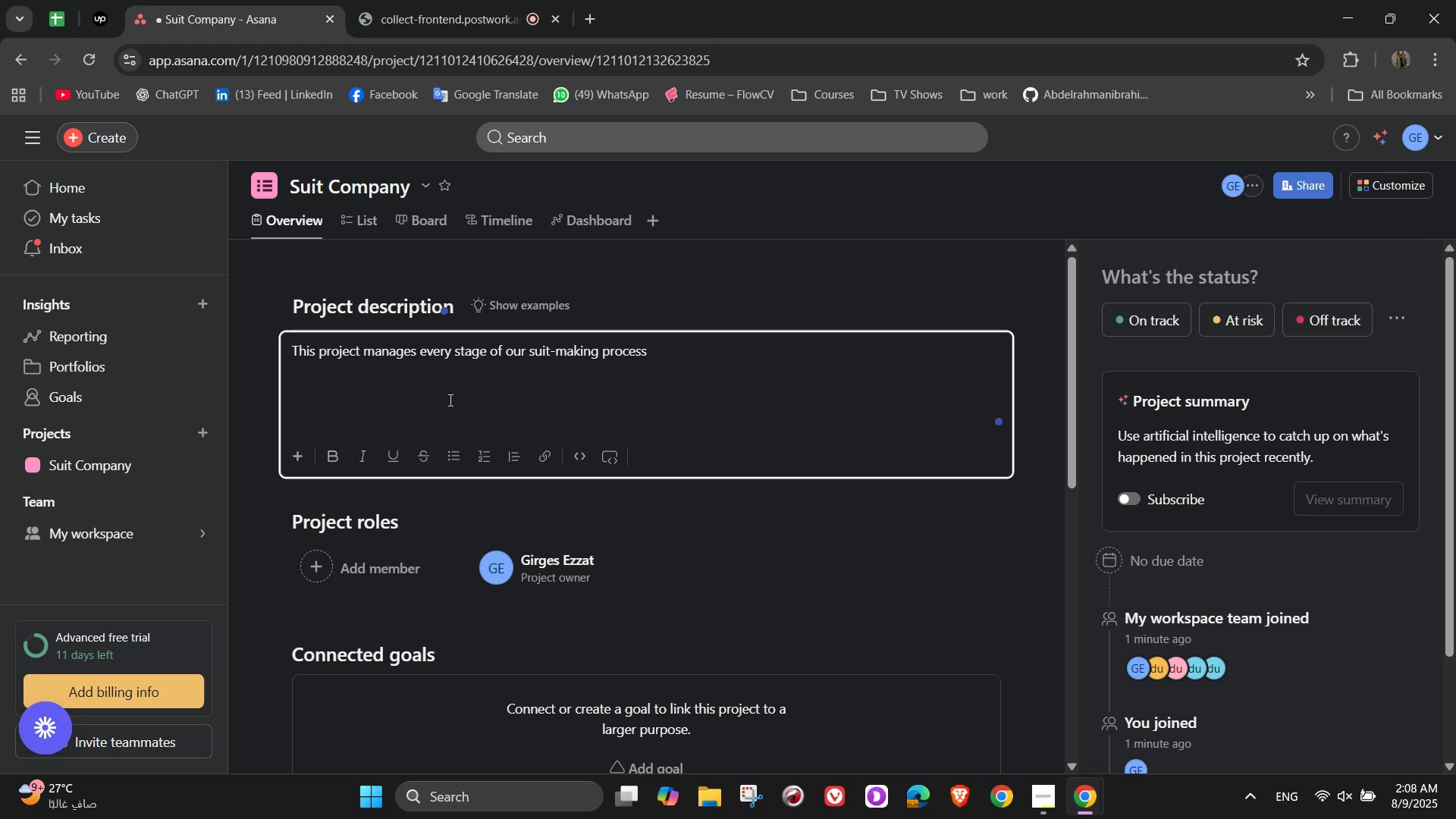 
wait(7.84)
 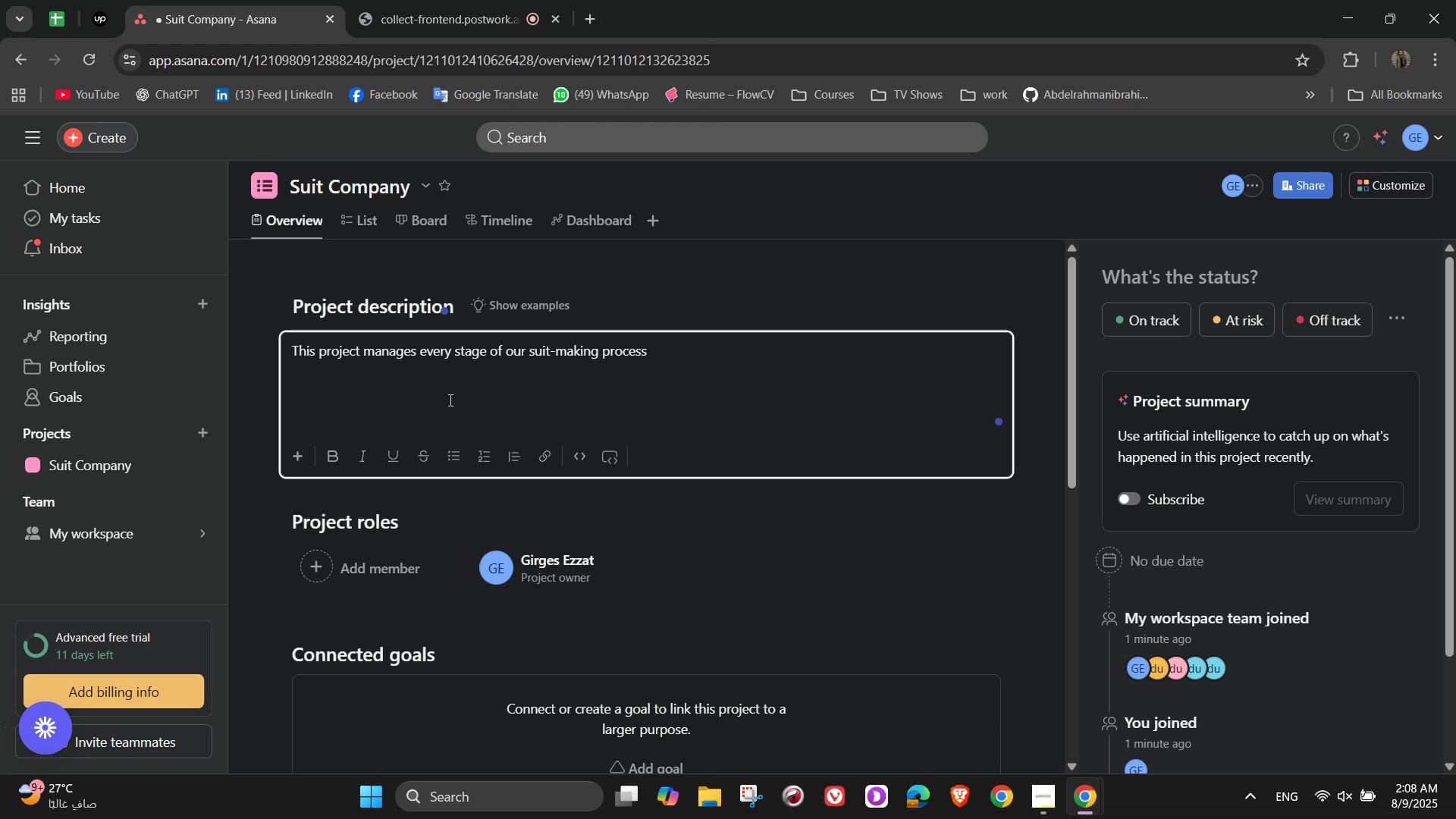 
type(-)
key(Backspace)
type( - from clint )
key(Backspace)
key(Backspace)
key(Backspace)
type(ent consultations)
 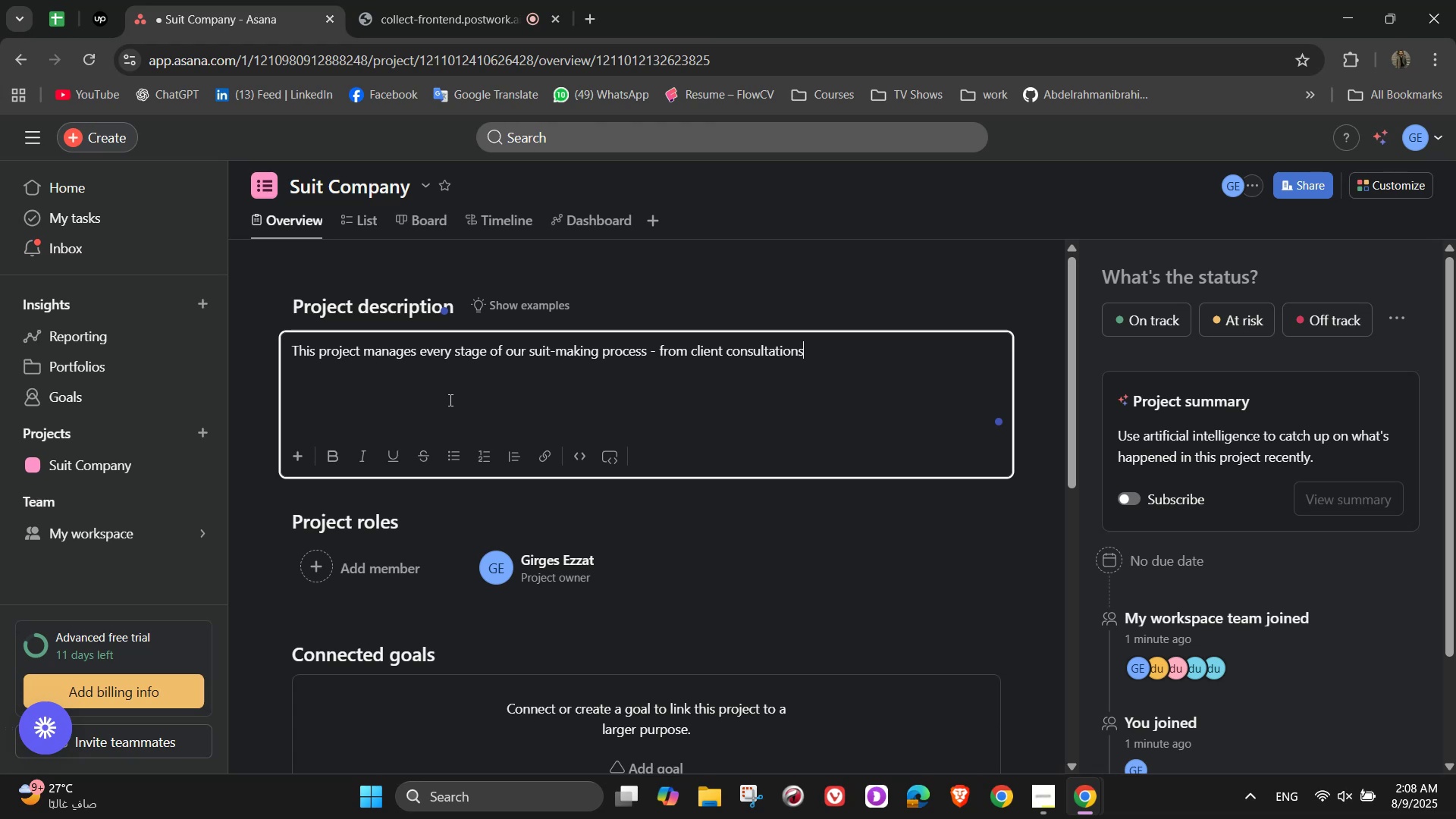 
type( and fabric sourcing to tailoring, fittings, and final delivery)
 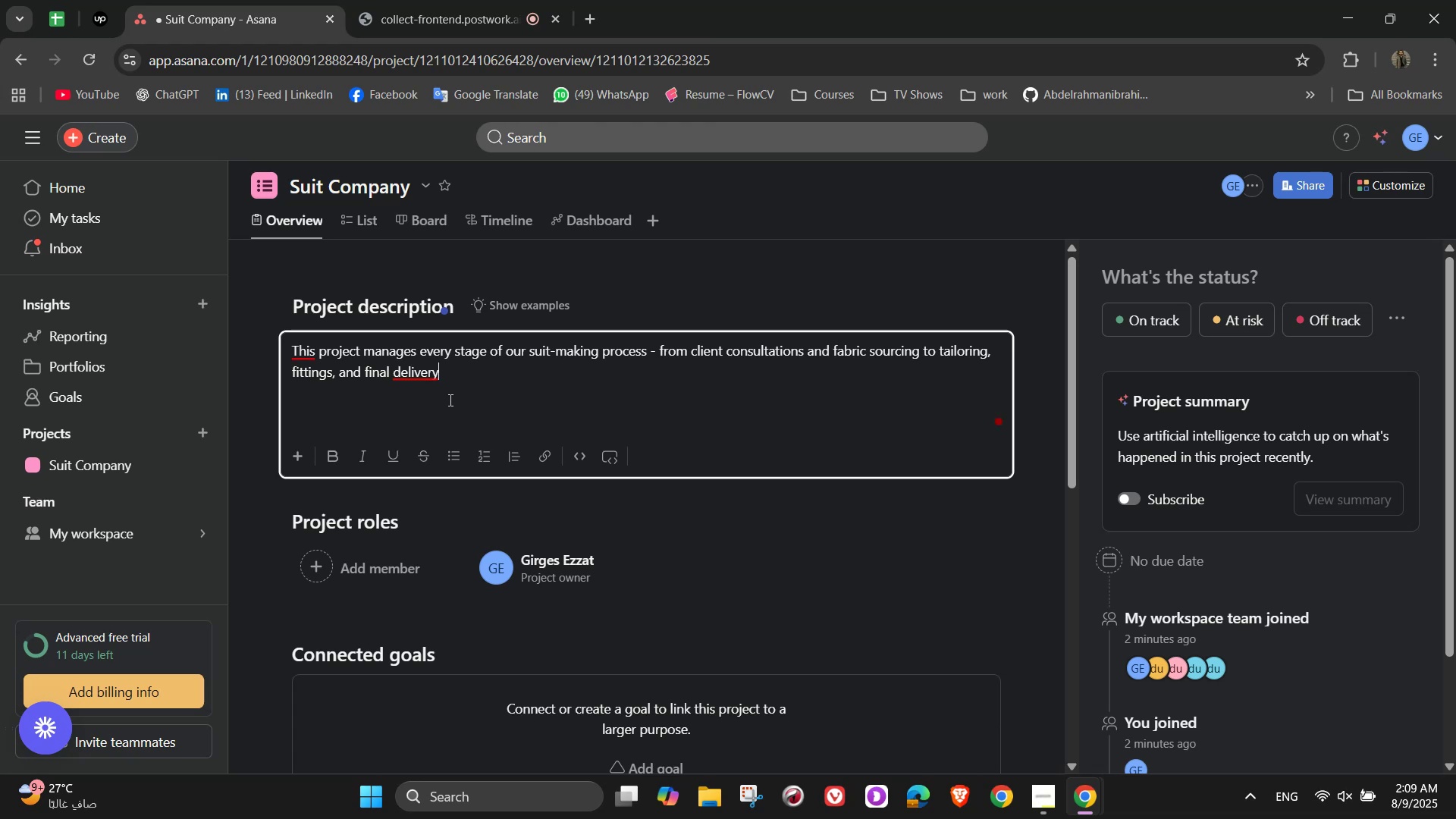 
key(NumpadDecimal)
 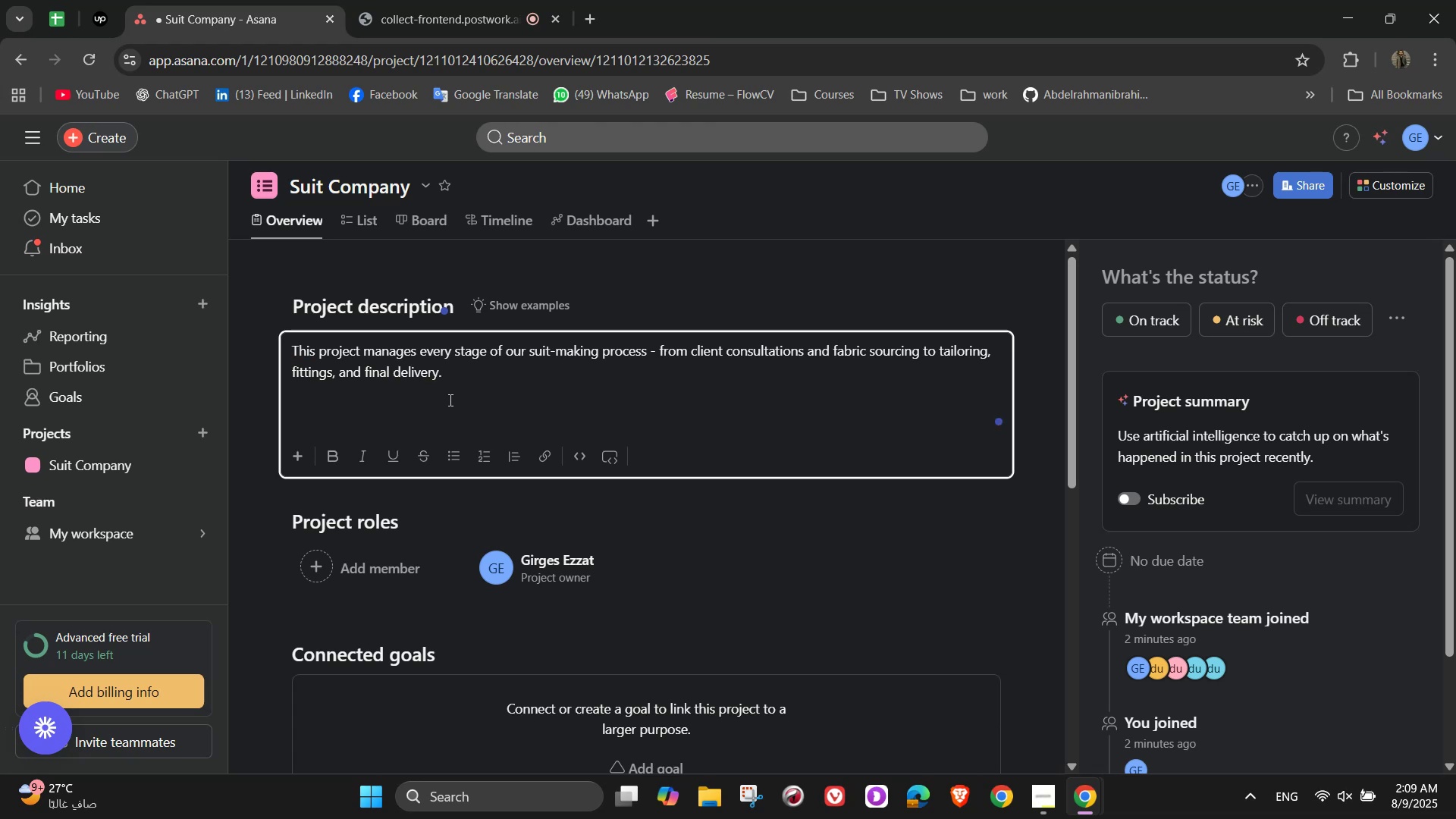 
wait(5.2)
 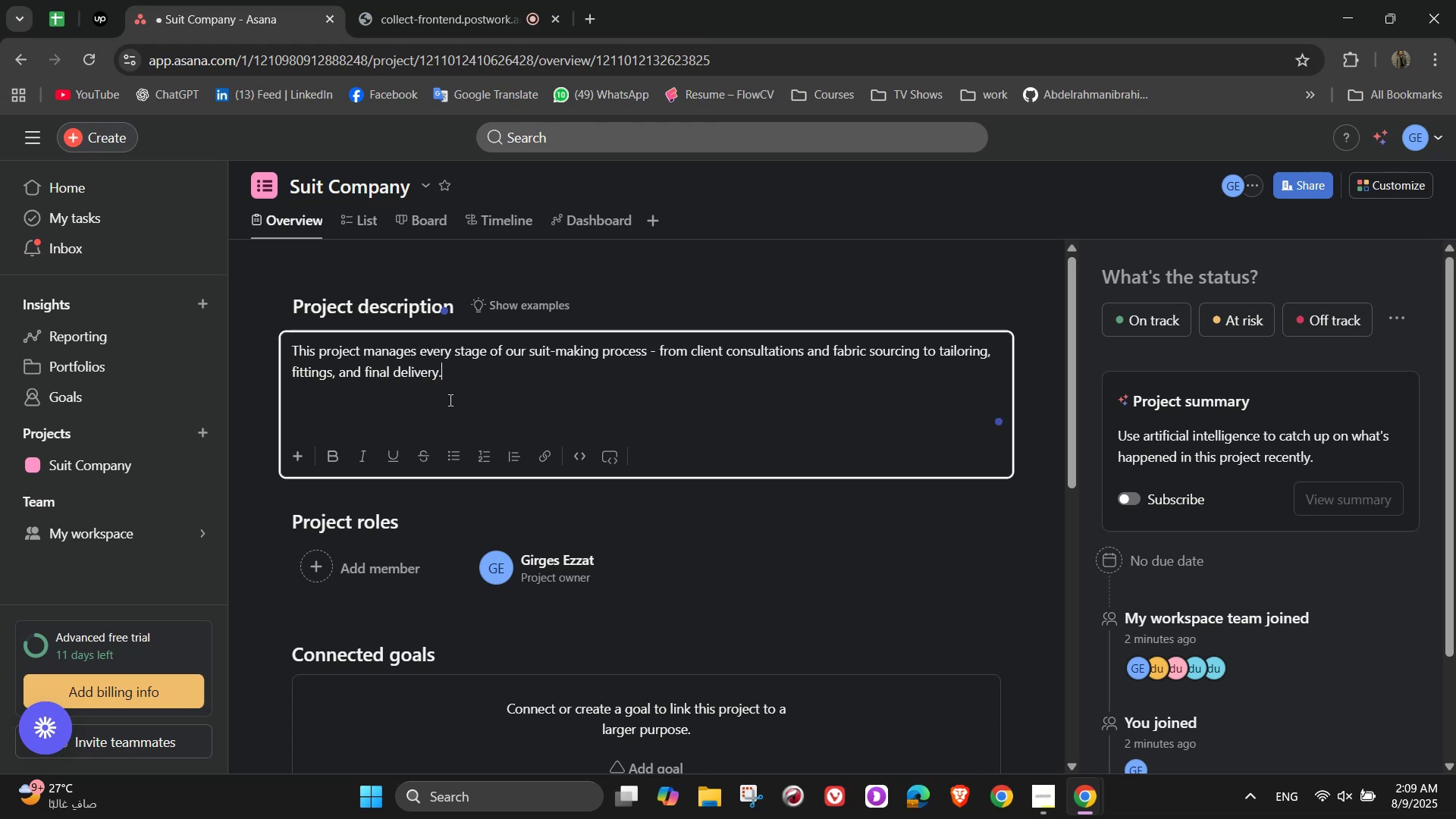 
type( It alsoe)
key(Backspace)
type( tracks marketing camo)
key(Backspace)
type(paigns, fashion events, and sales follow-ups)
 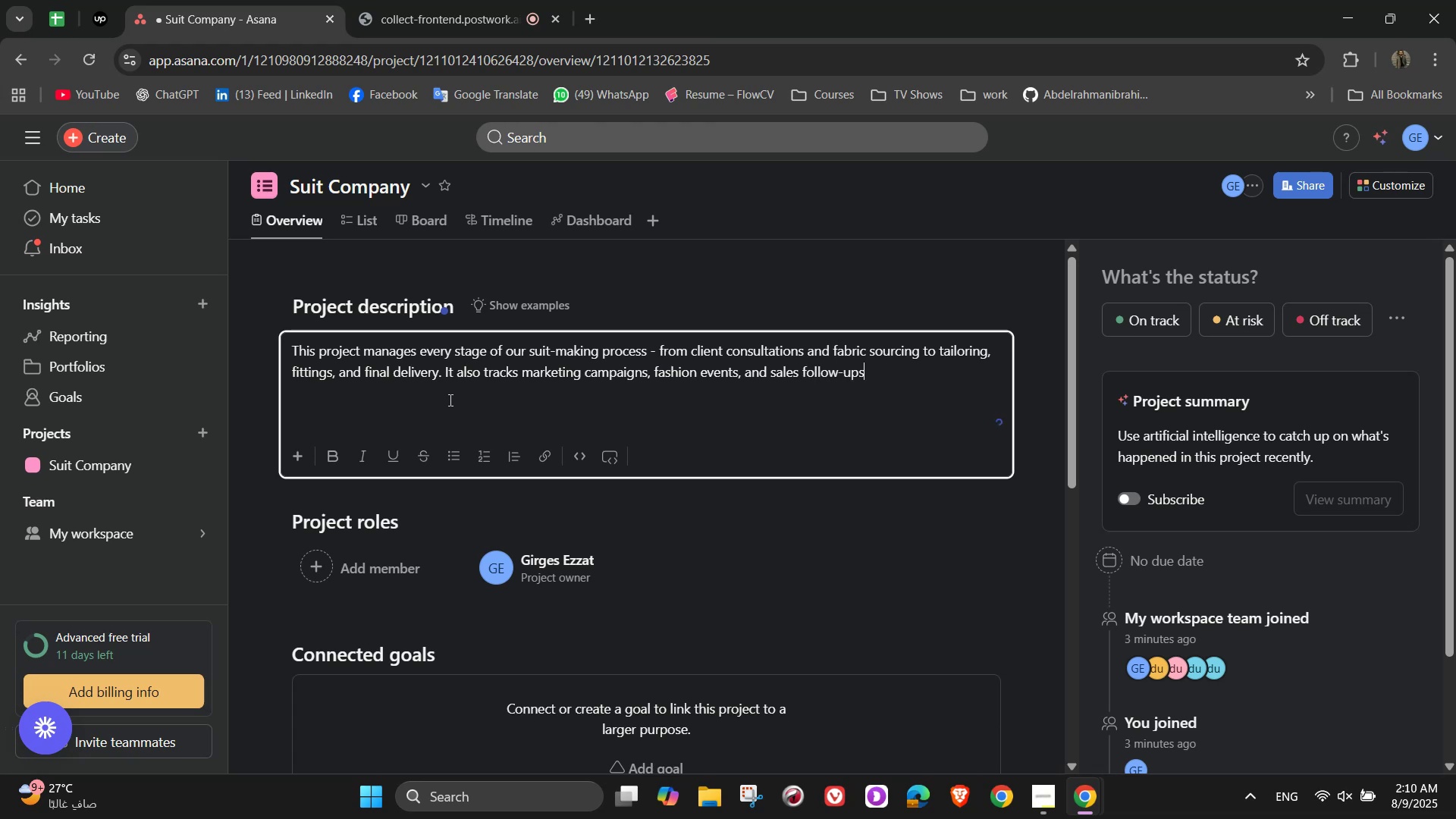 
type( to ensure the brand grow while)
 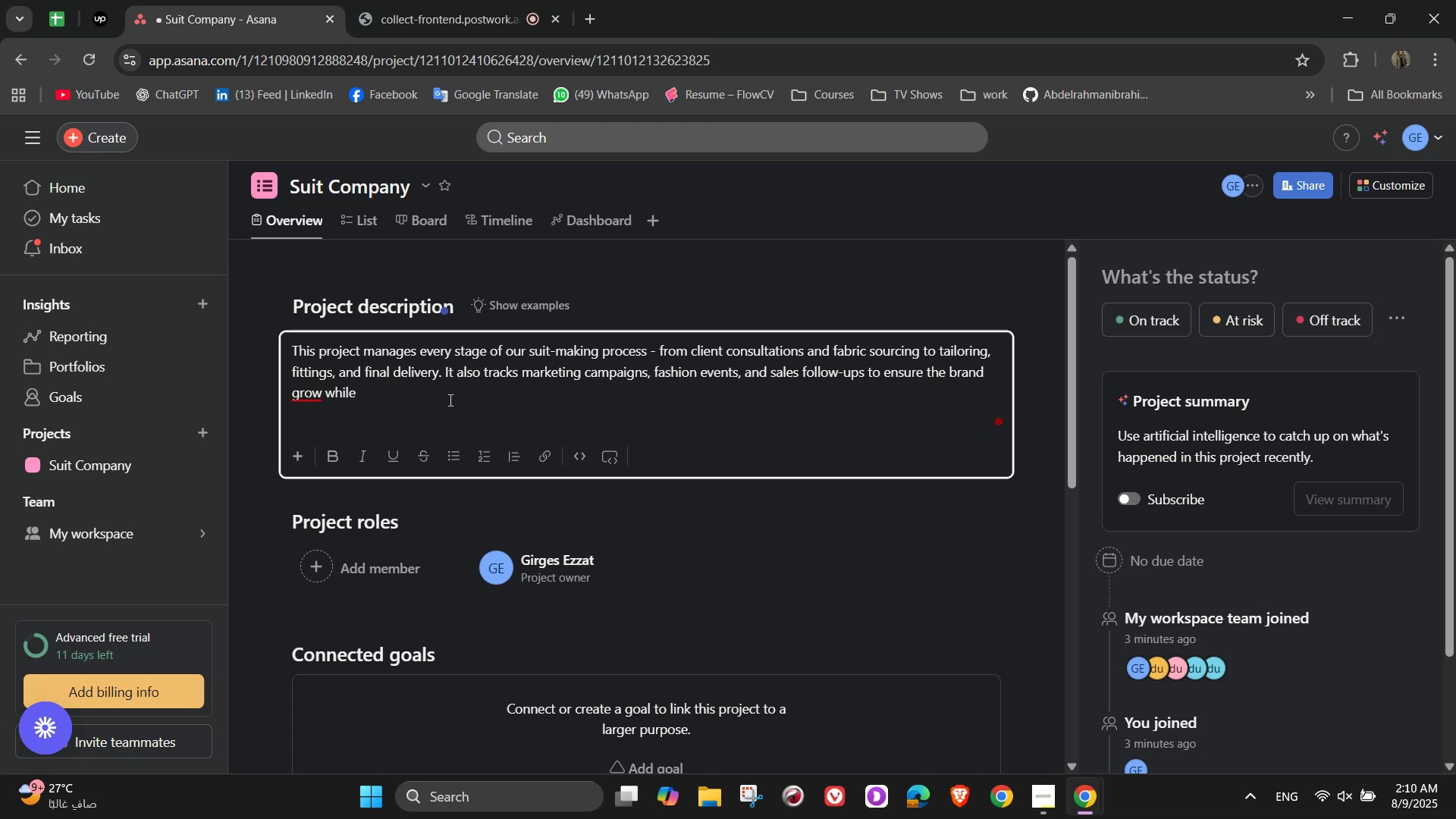 
key(ArrowLeft)
 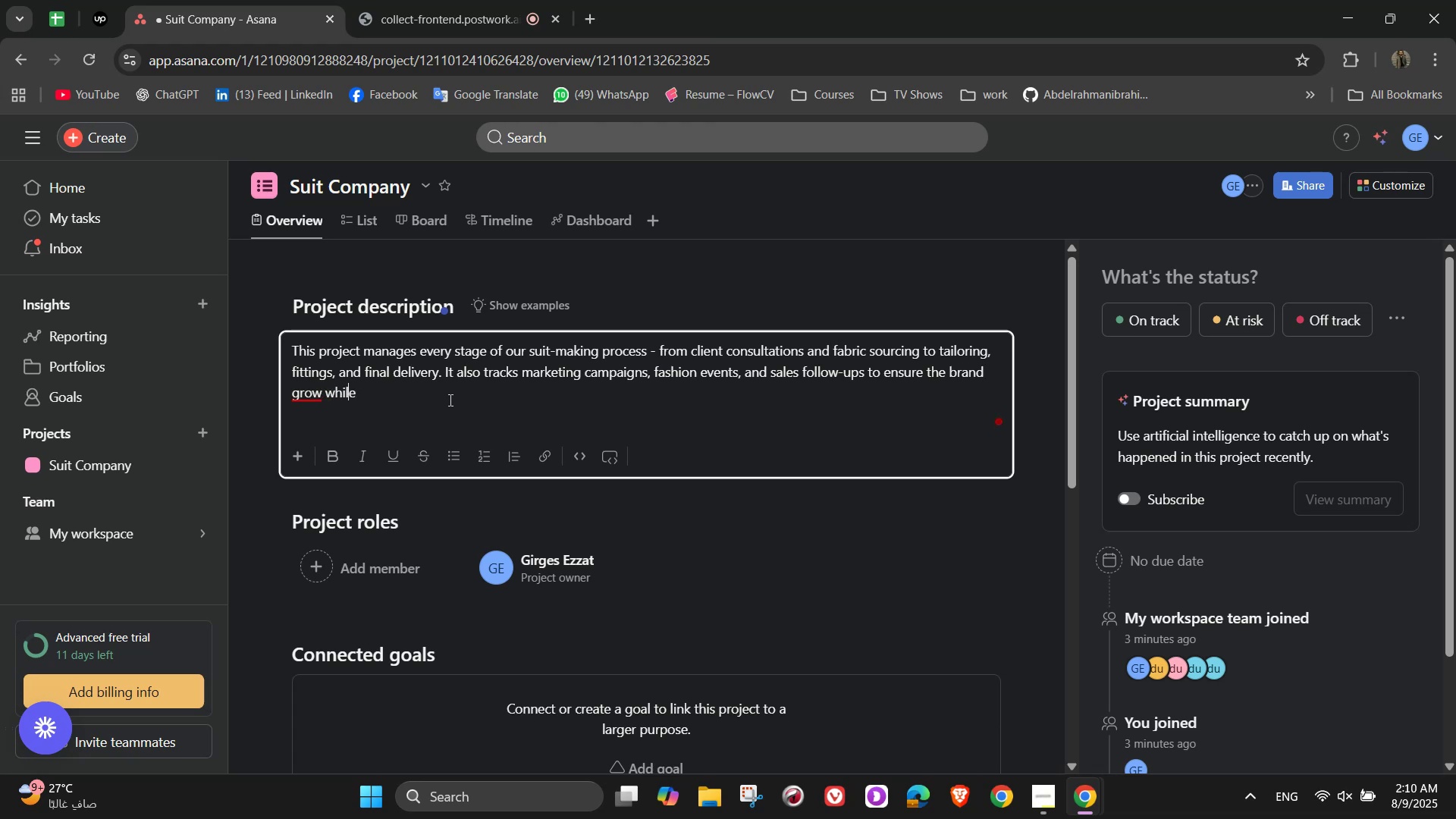 
key(ArrowLeft)
 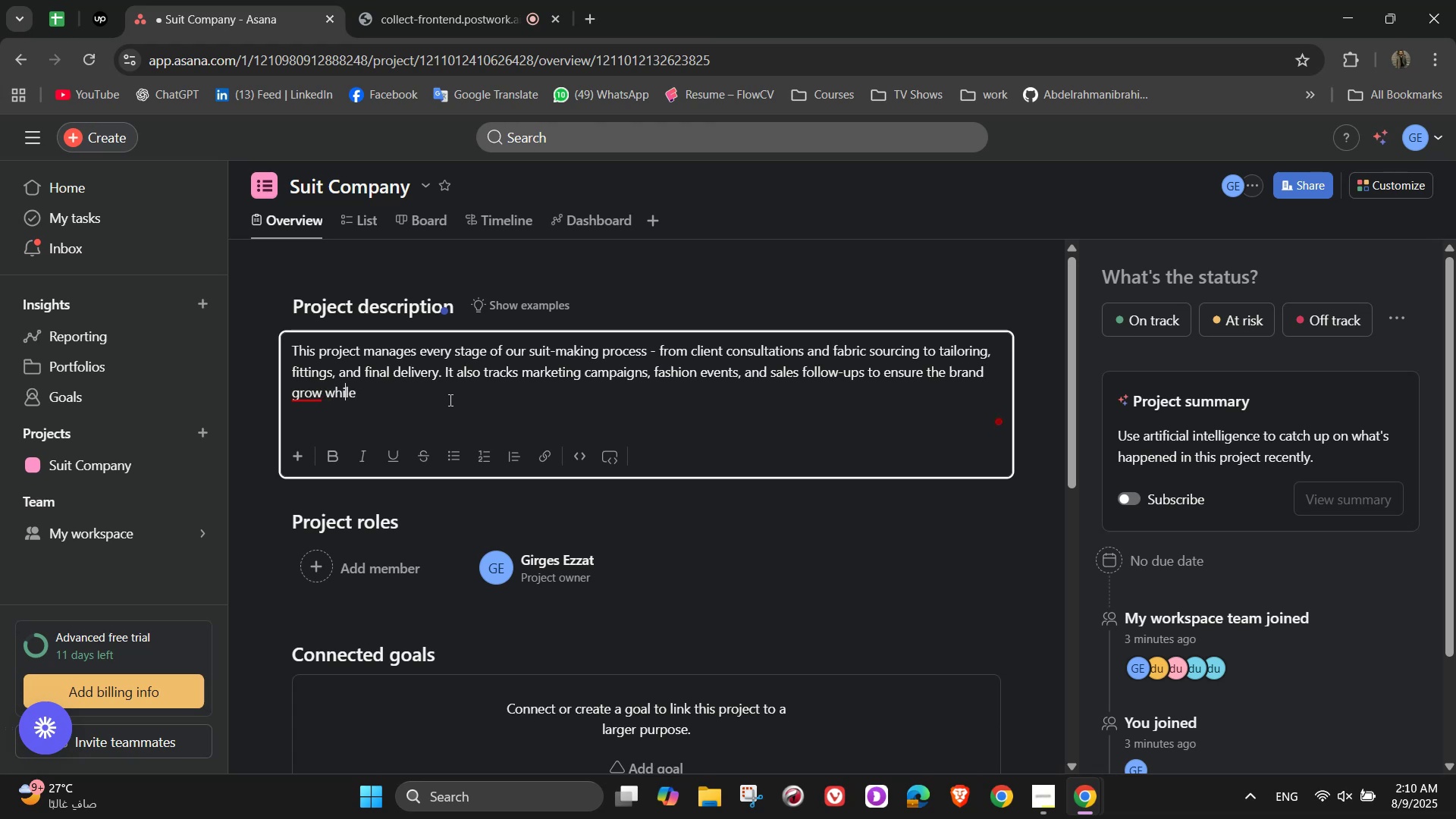 
key(ArrowLeft)
 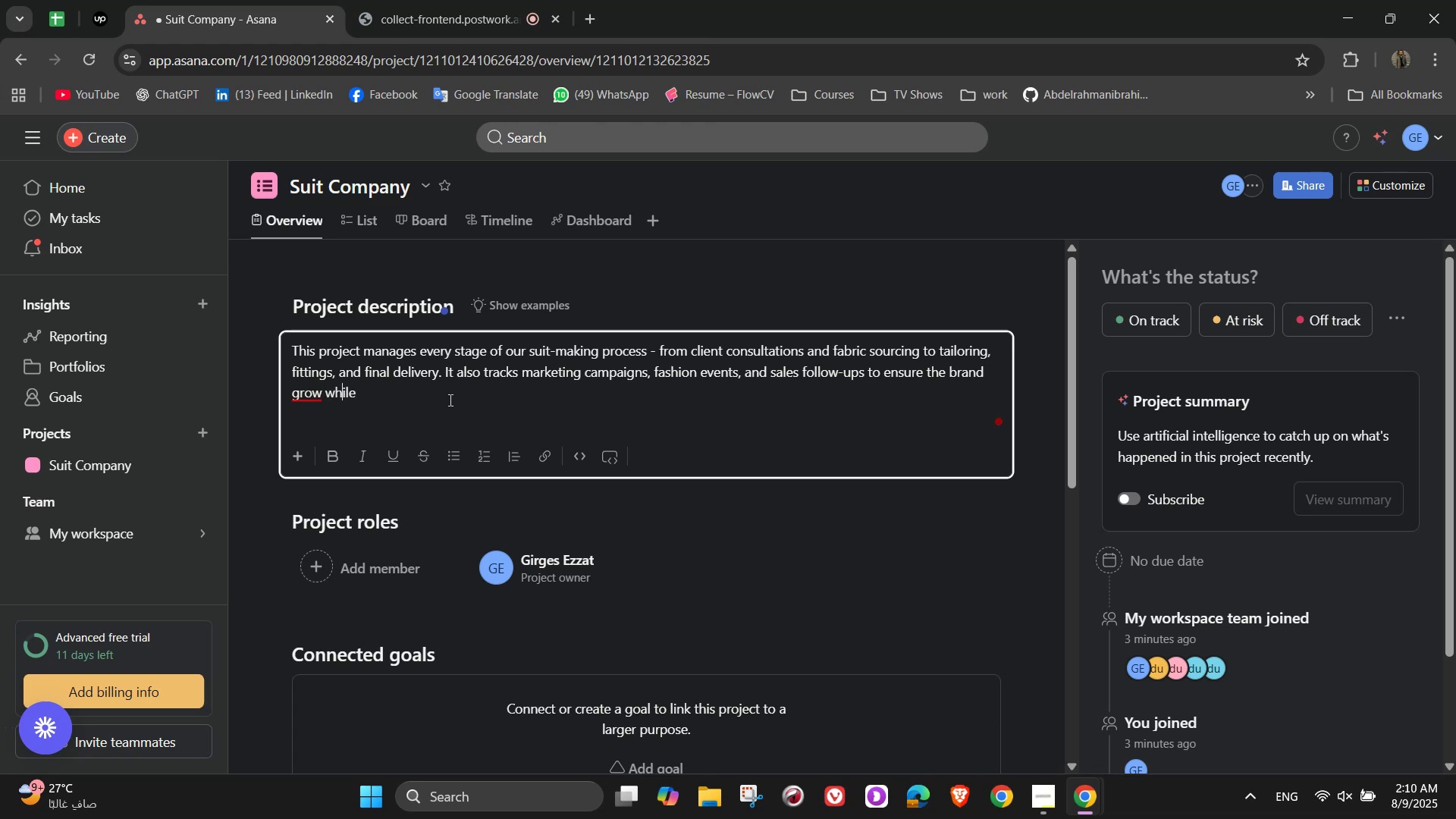 
key(ArrowLeft)
 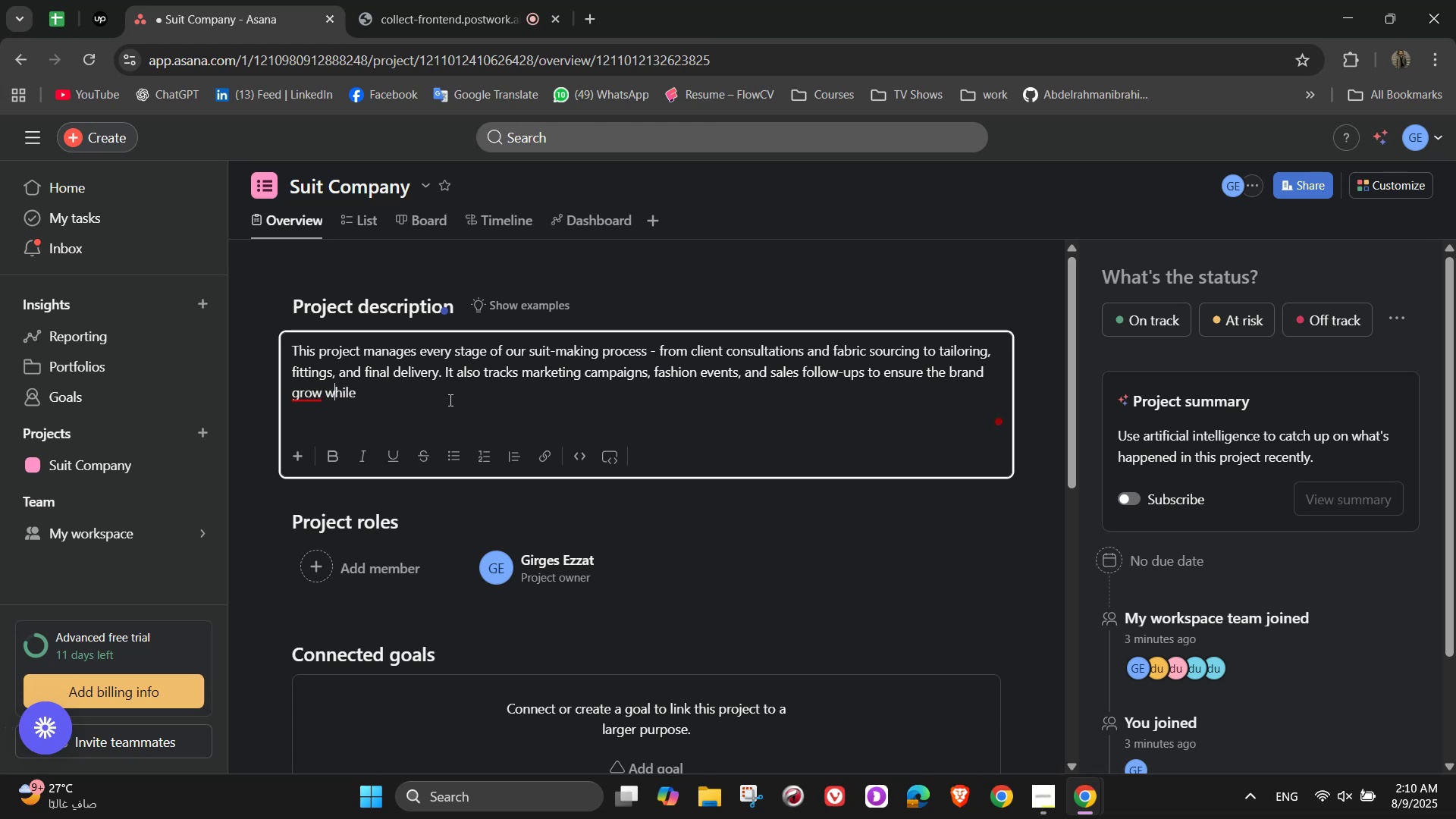 
key(ArrowLeft)
 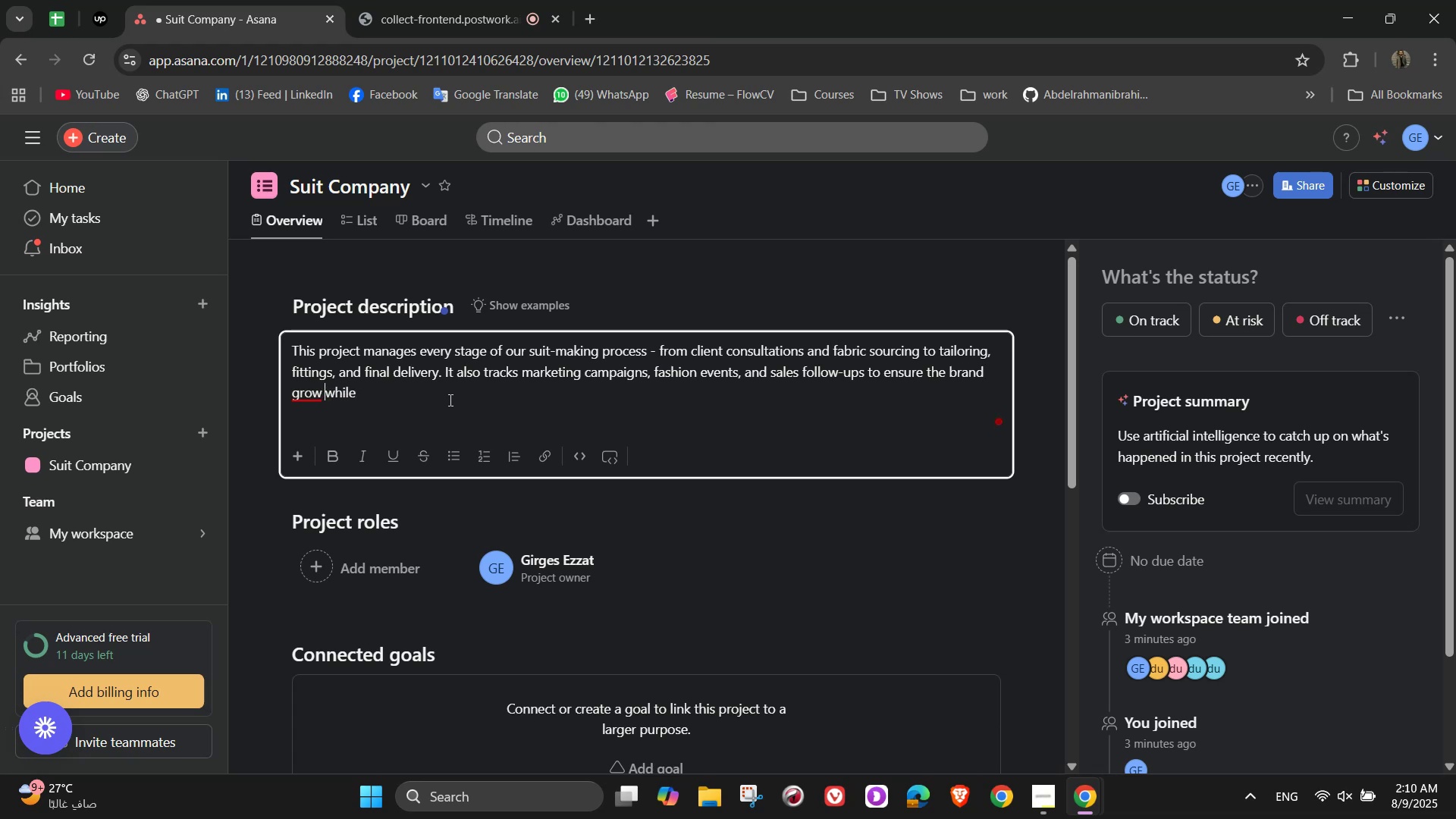 
key(ArrowLeft)
 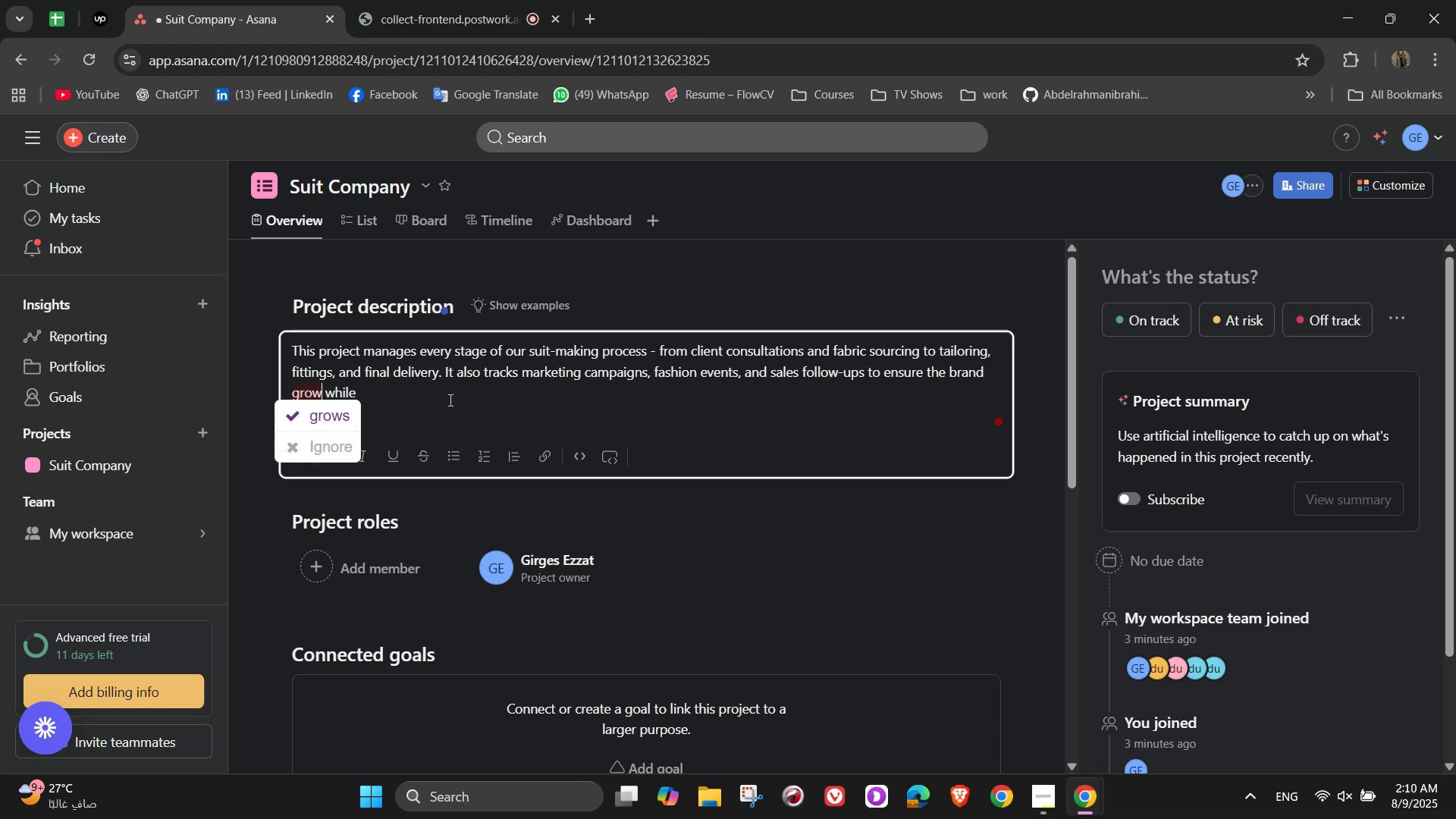 
key(S)
 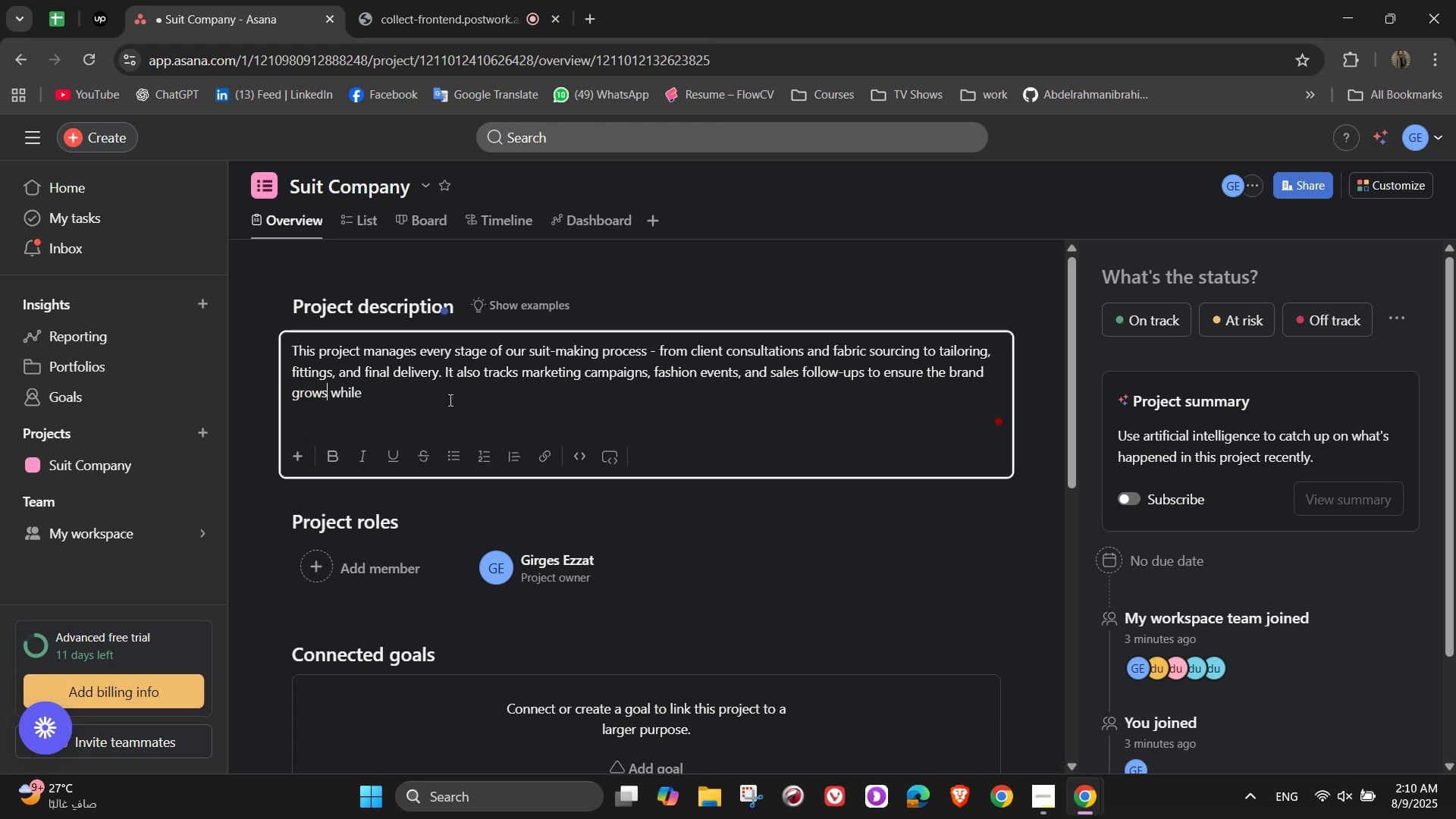 
key(ArrowRight)
 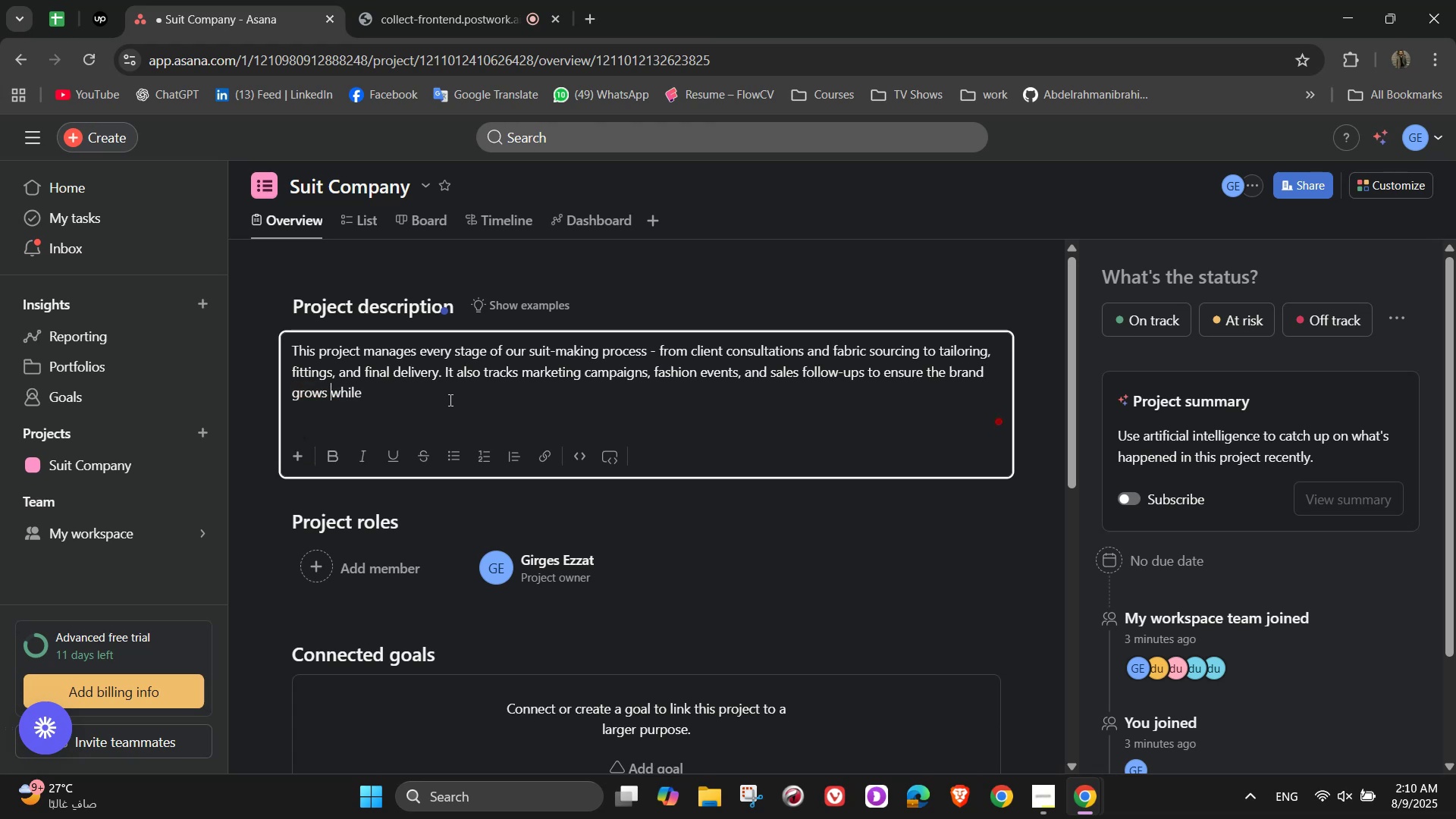 
key(ArrowRight)
 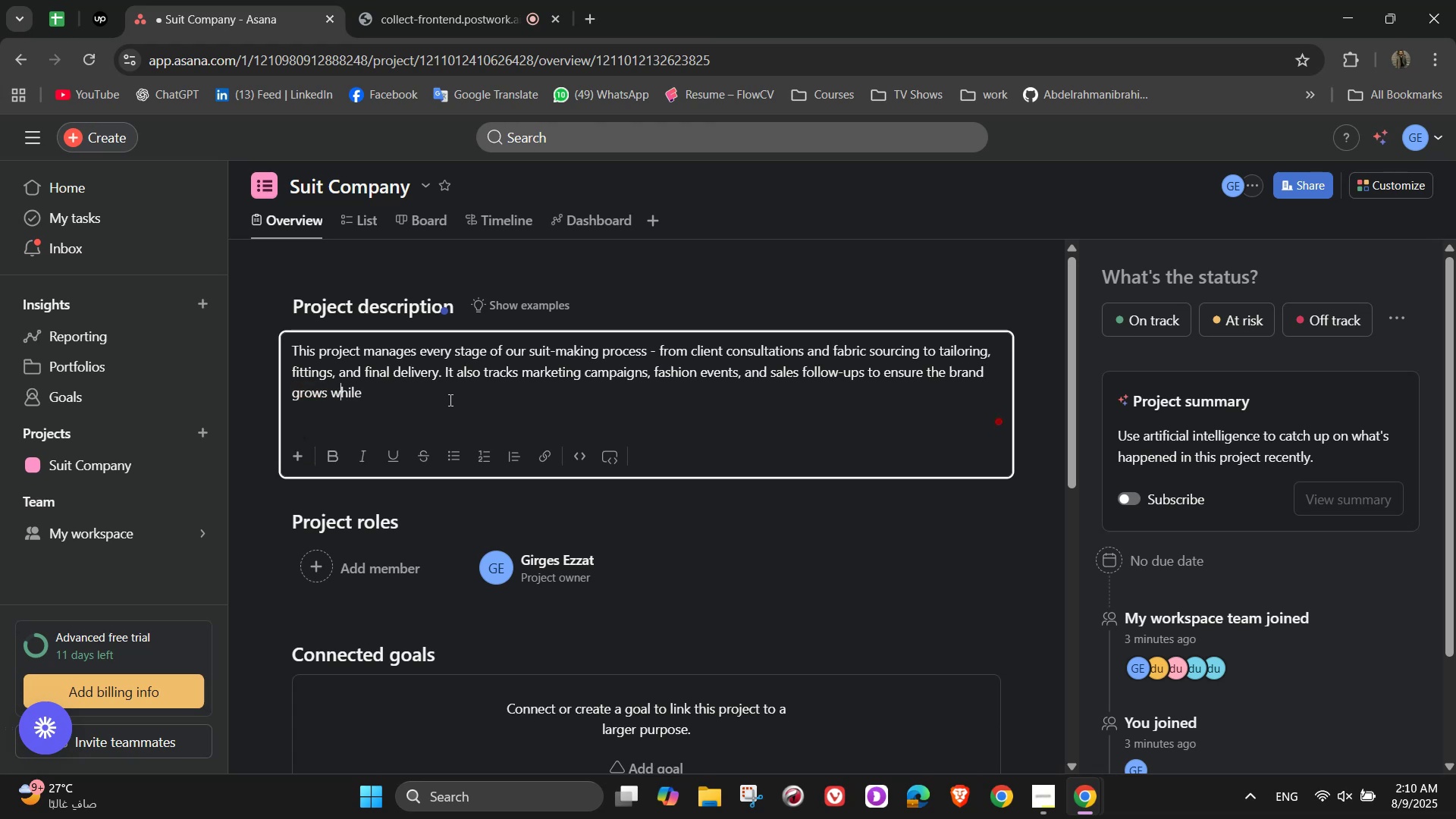 
key(ArrowRight)
 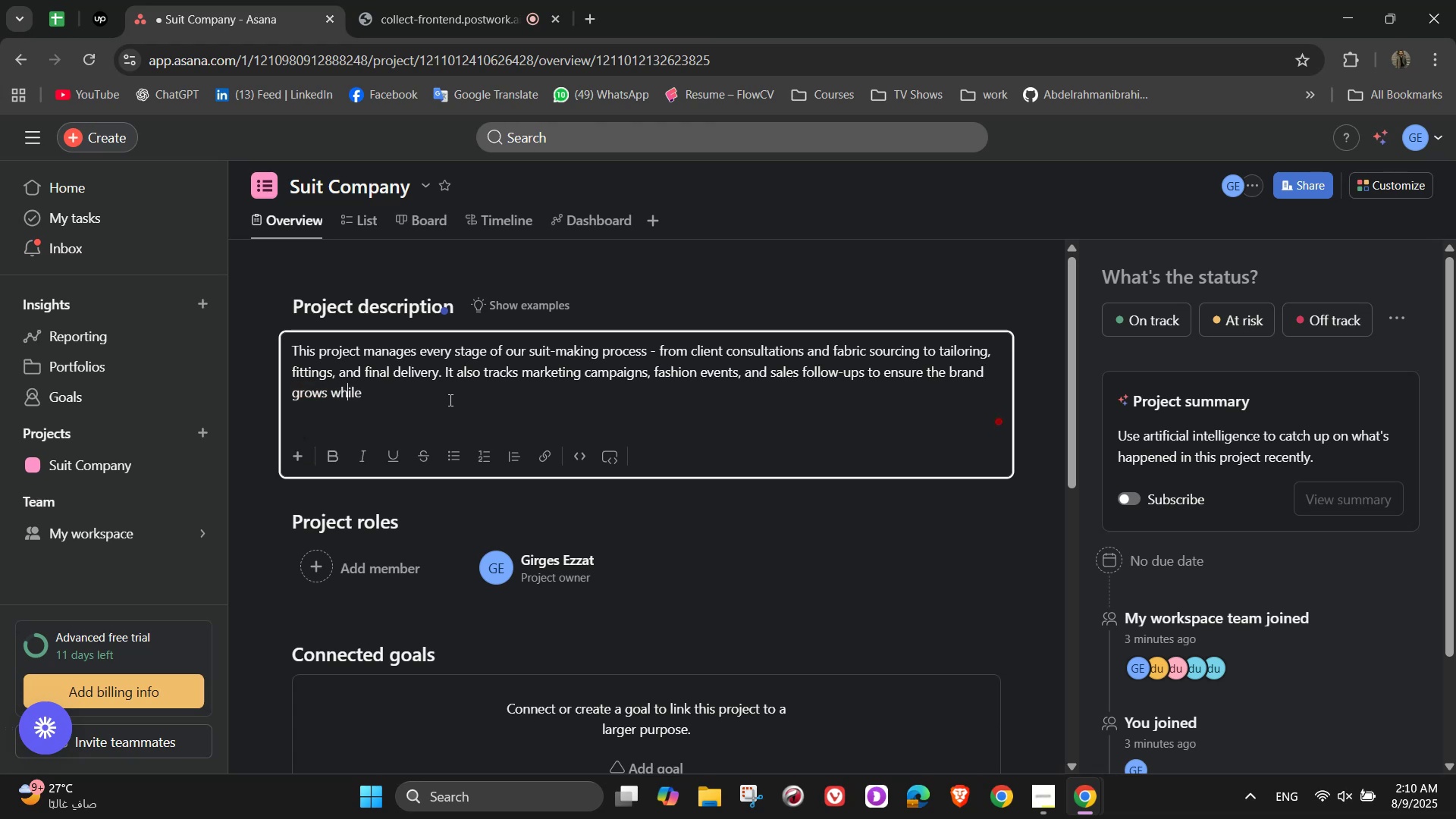 
key(ArrowRight)
 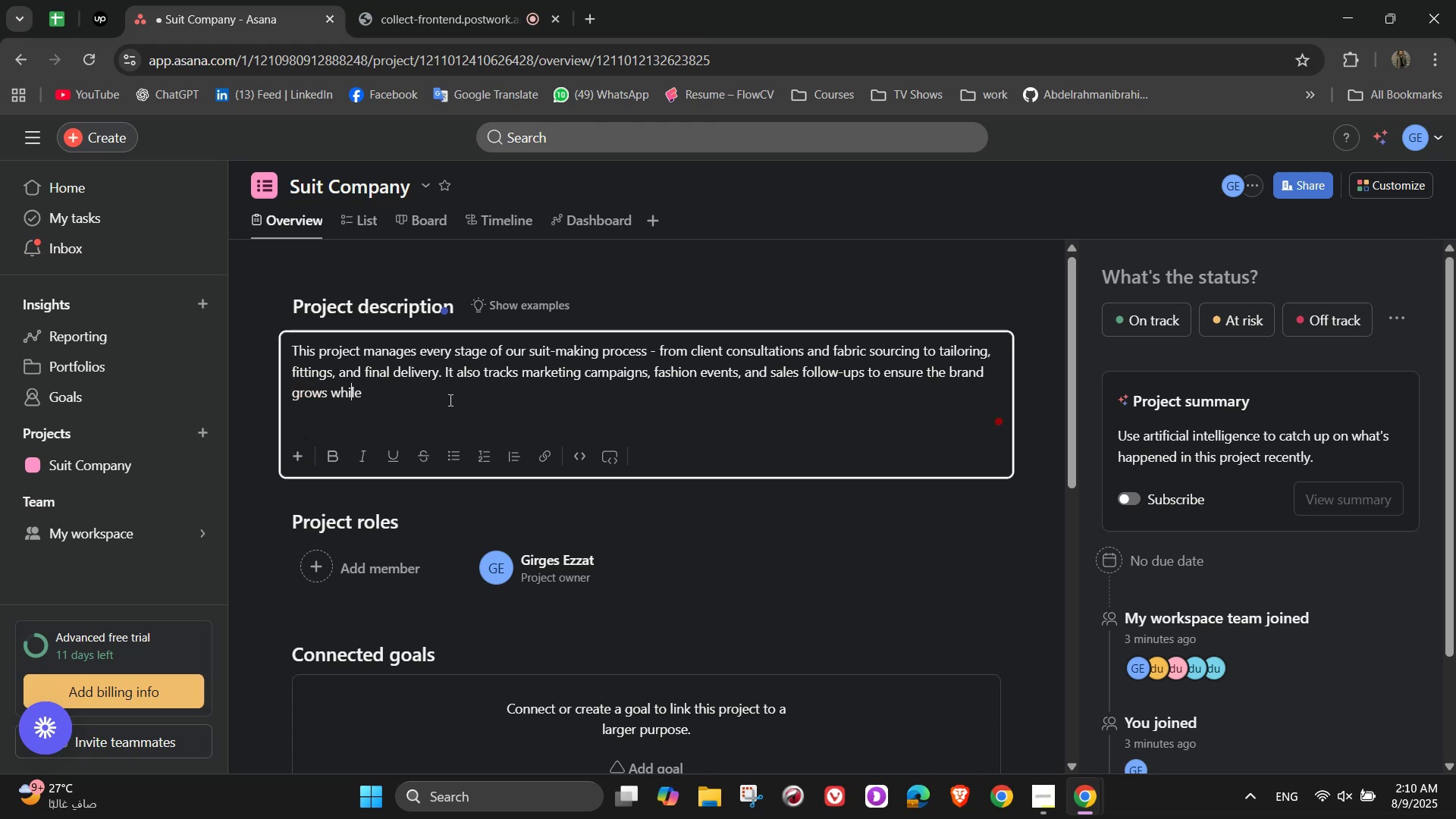 
key(ArrowRight)
 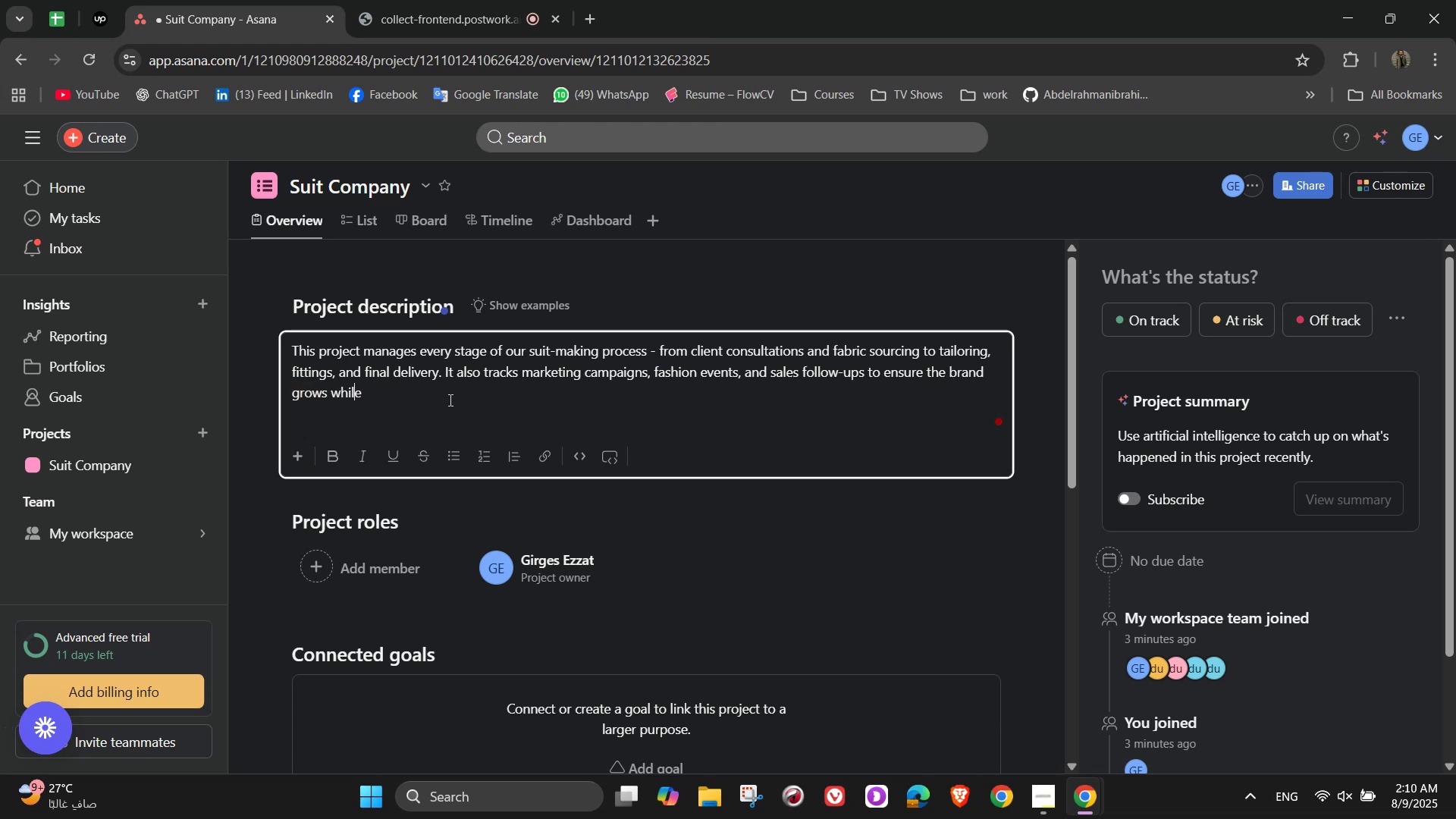 
key(ArrowRight)
 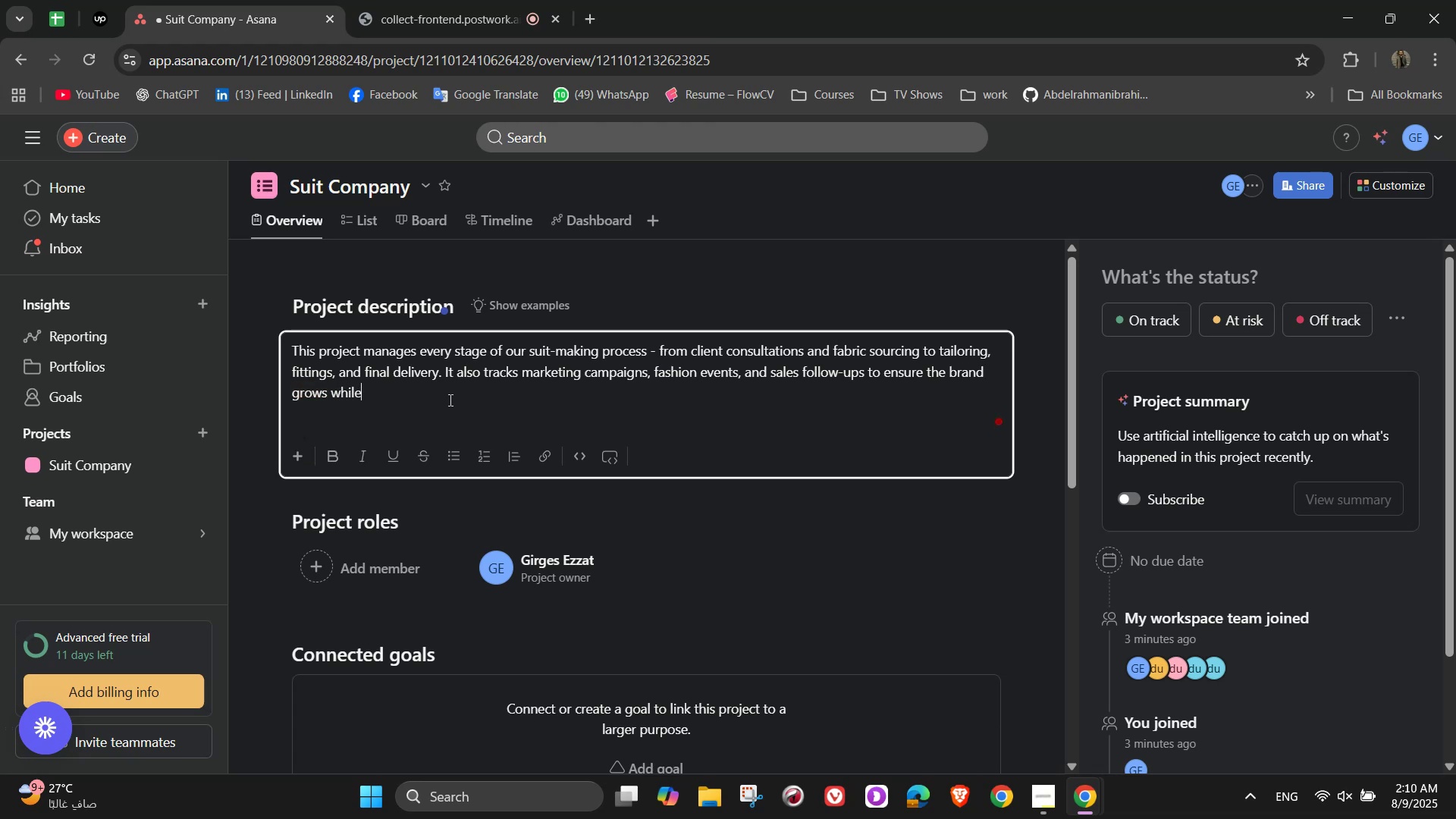 
key(ArrowRight)
 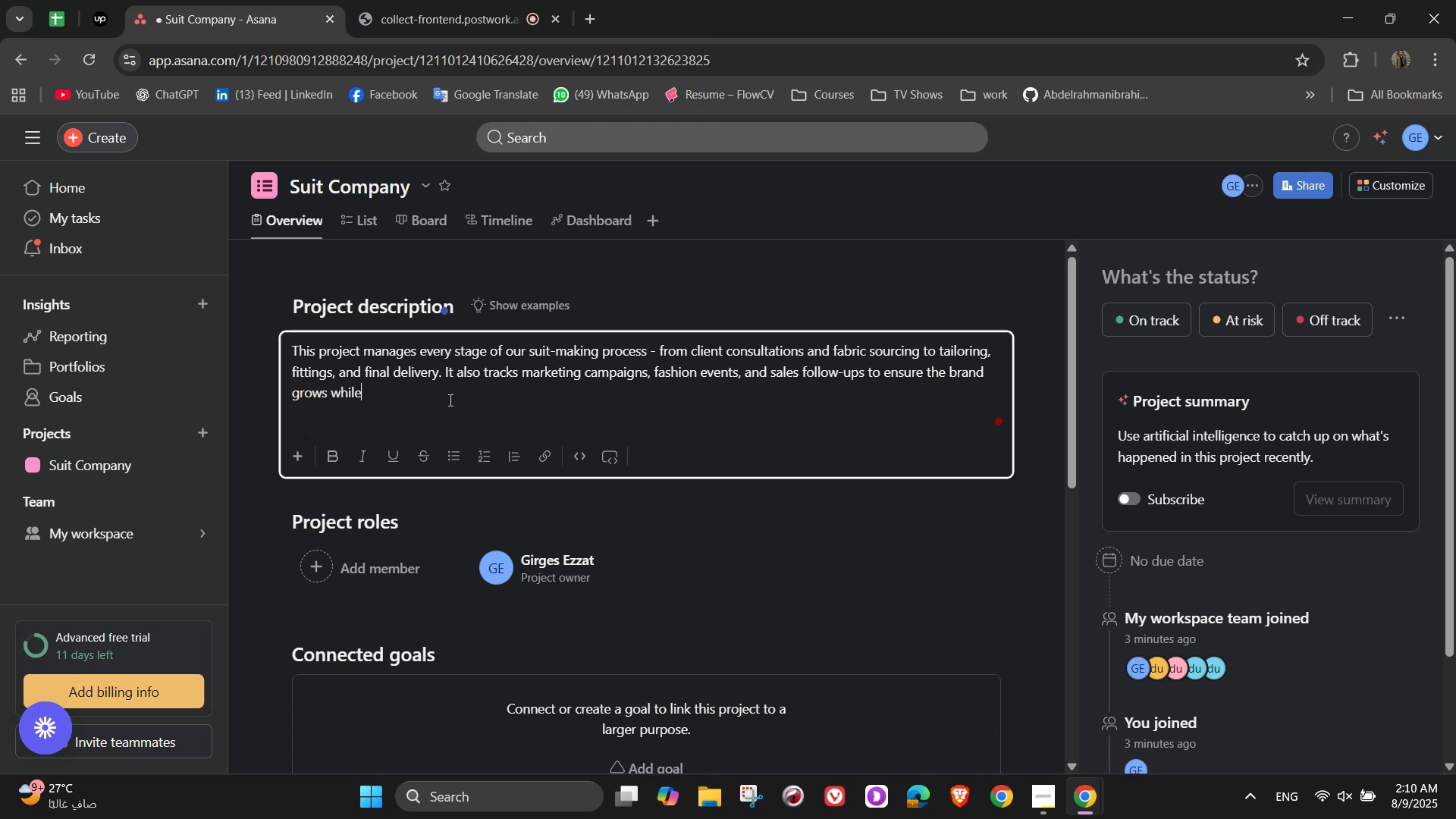 
key(Space)
 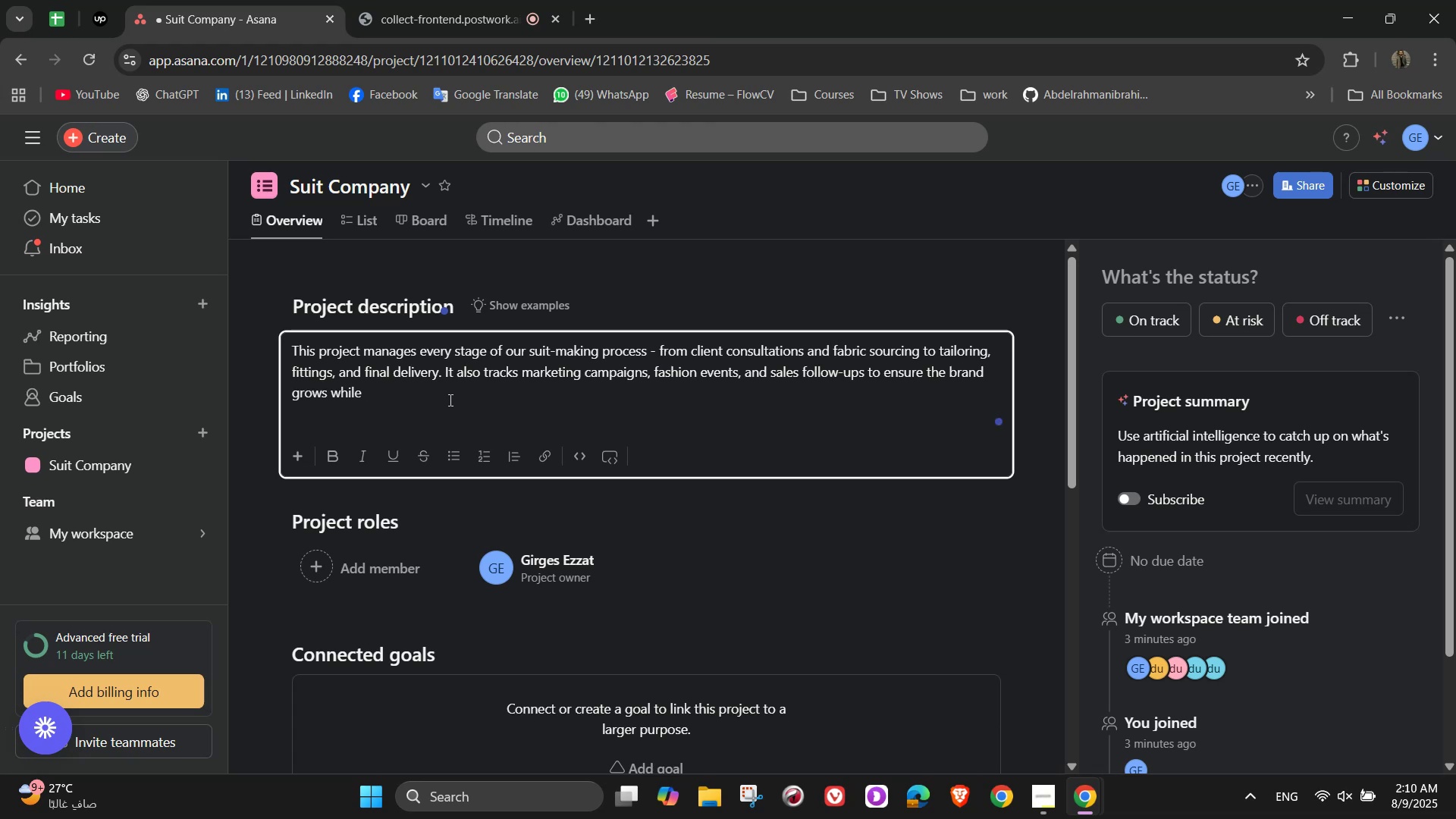 
type(maintaining exceptop)
key(Backspace)
type(n)
key(Backspace)
type(in)
key(Backspace)
key(Backspace)
key(Backspace)
type(ional service. All teams - tailoring, sales, marketing, and operations - work u)
key(Backspace)
type(in one shared space for seamless coordinate)
key(Backspace)
type(ipo)
key(Backspace)
key(Backspace)
type(on)
 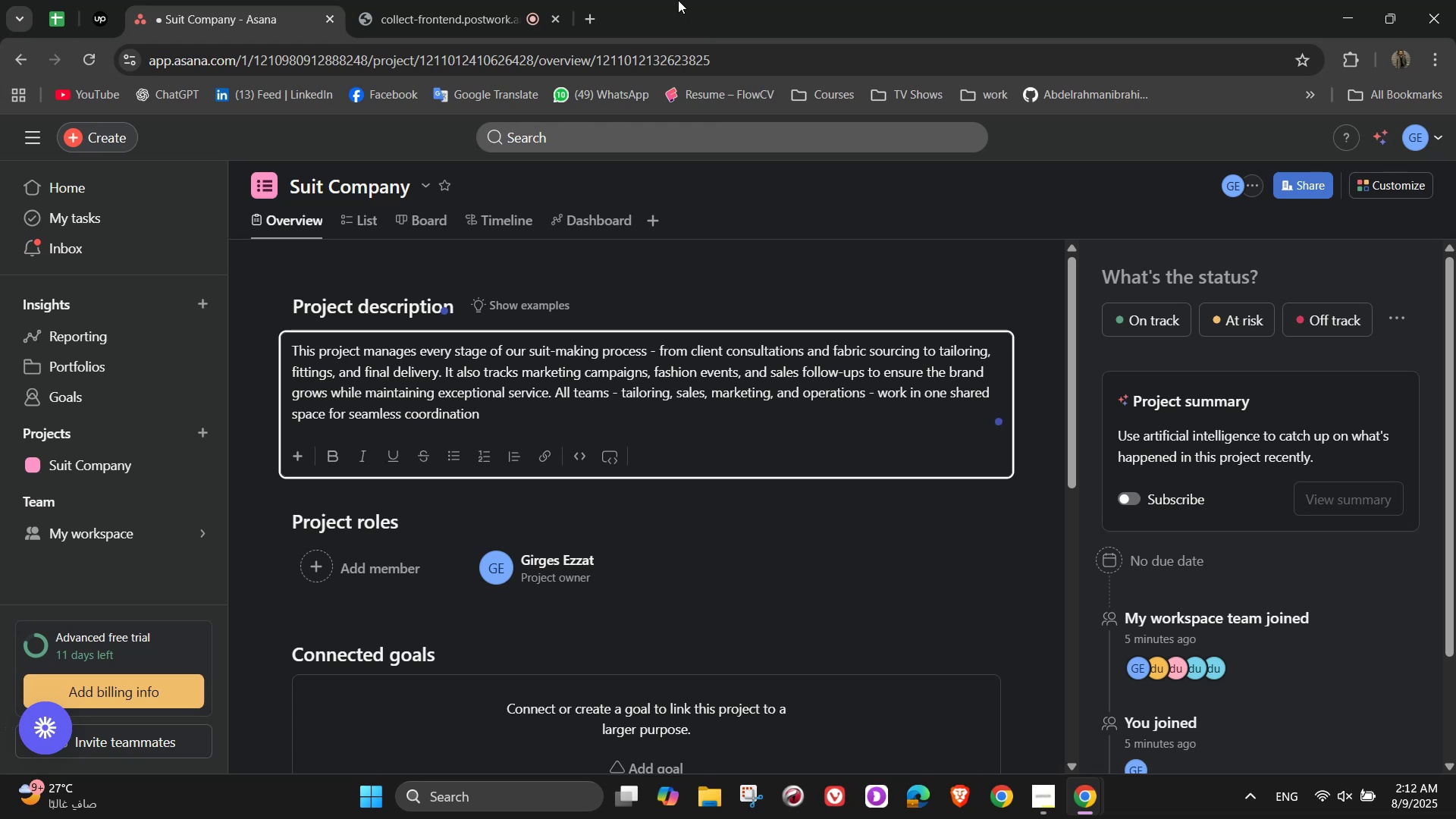 
wait(11.31)
 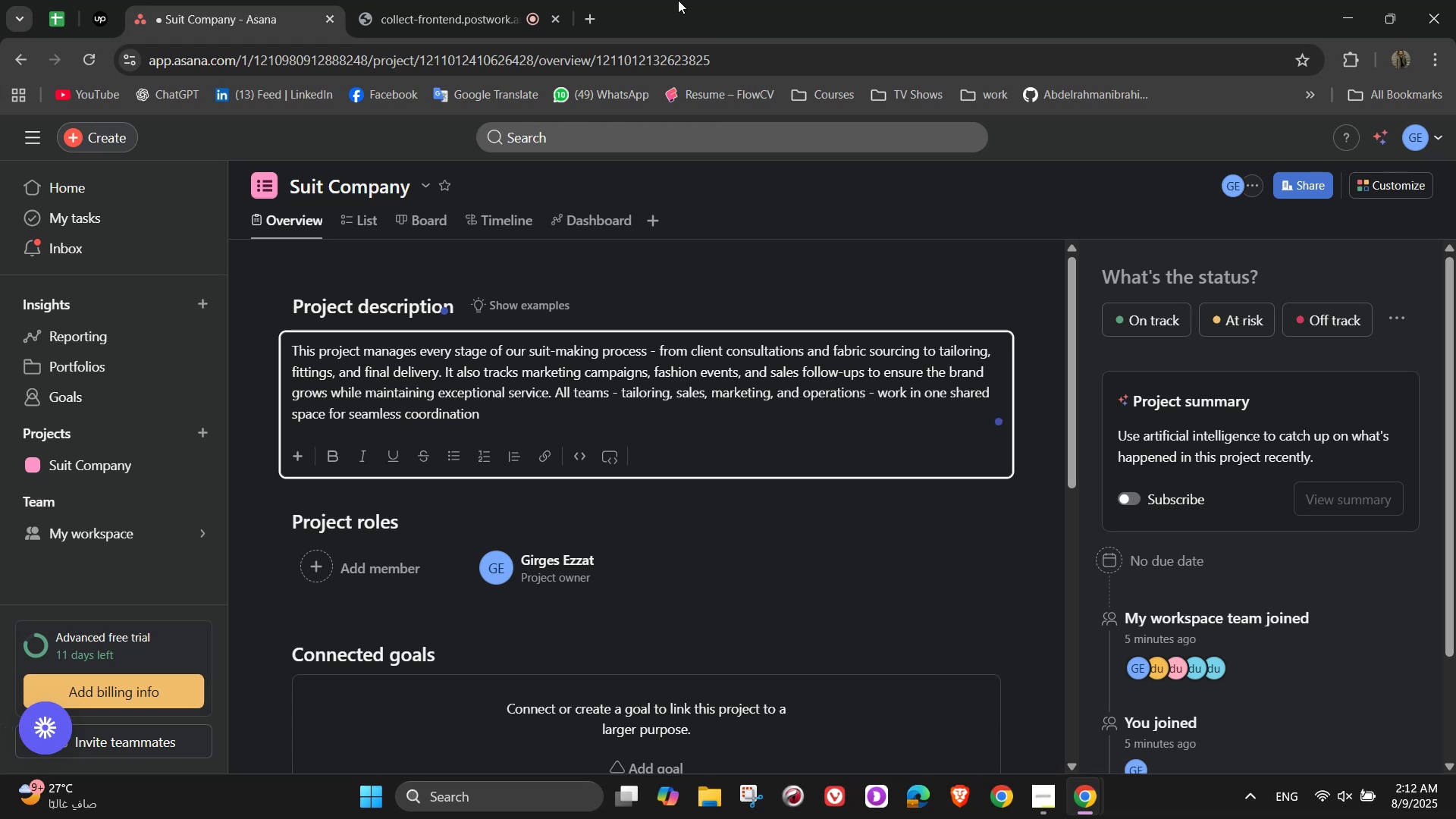 
scroll: coordinate [702, 309], scroll_direction: down, amount: 2.0
 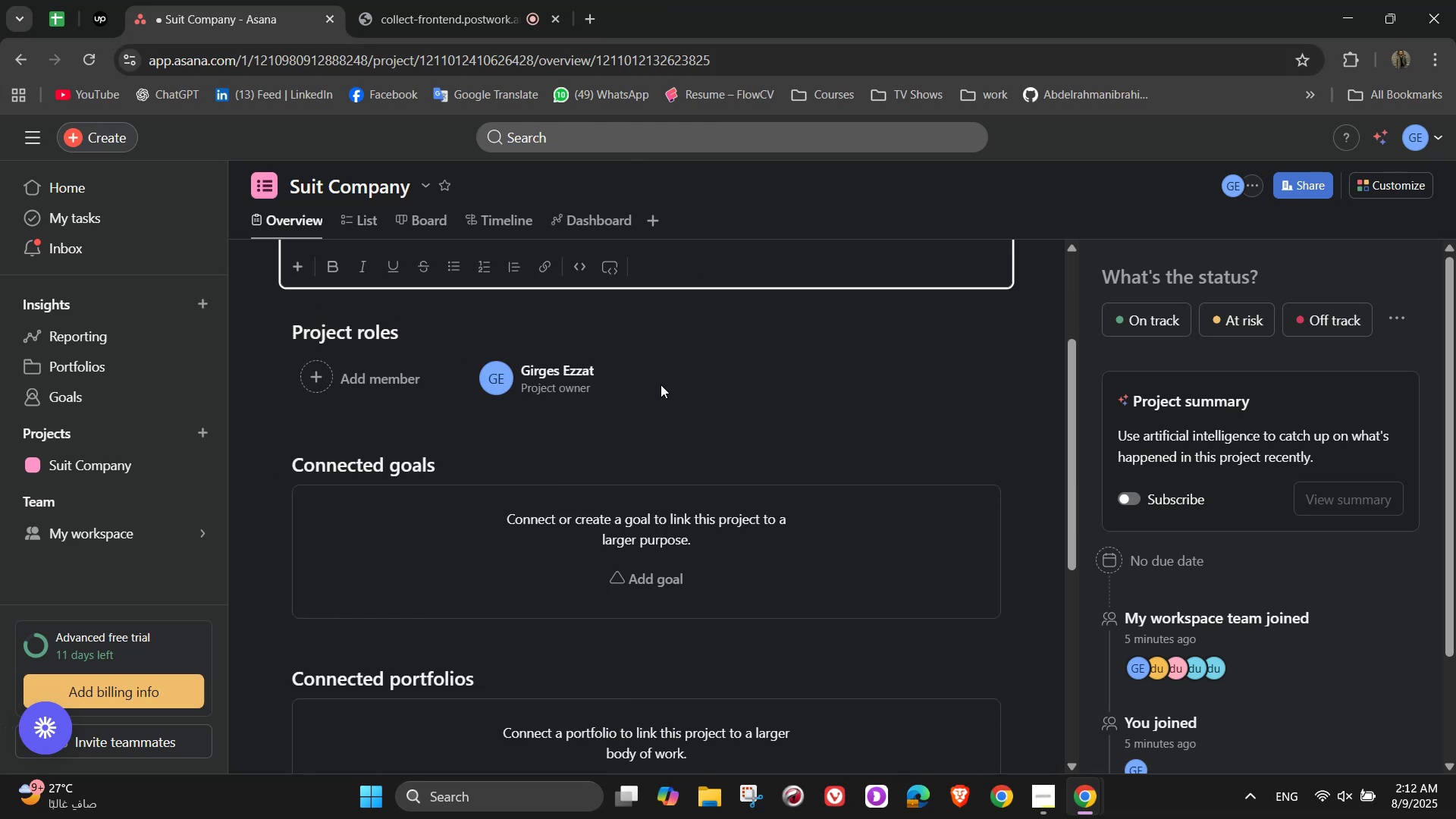 
left_click([675, 577])
 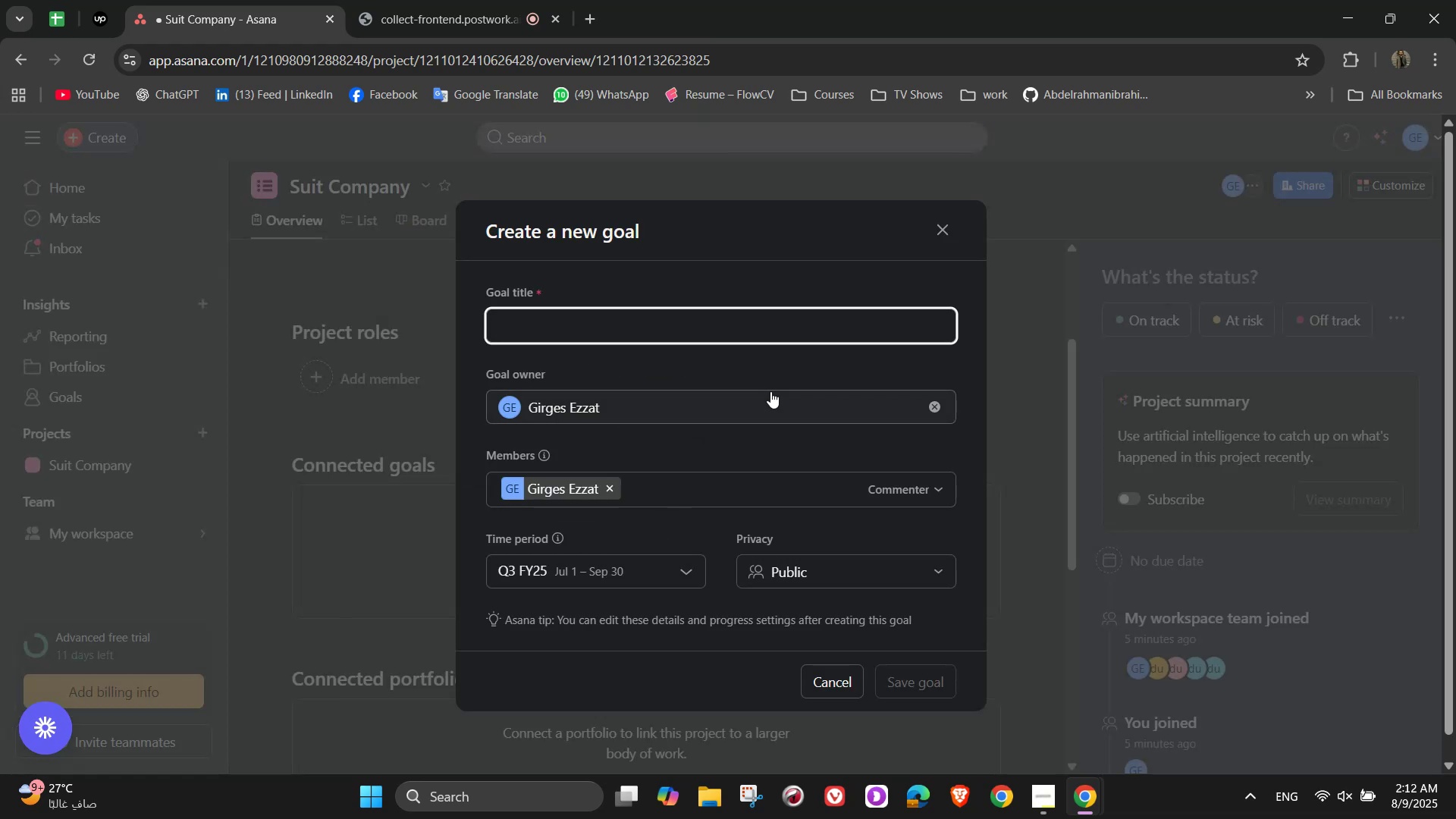 
wait(13.42)
 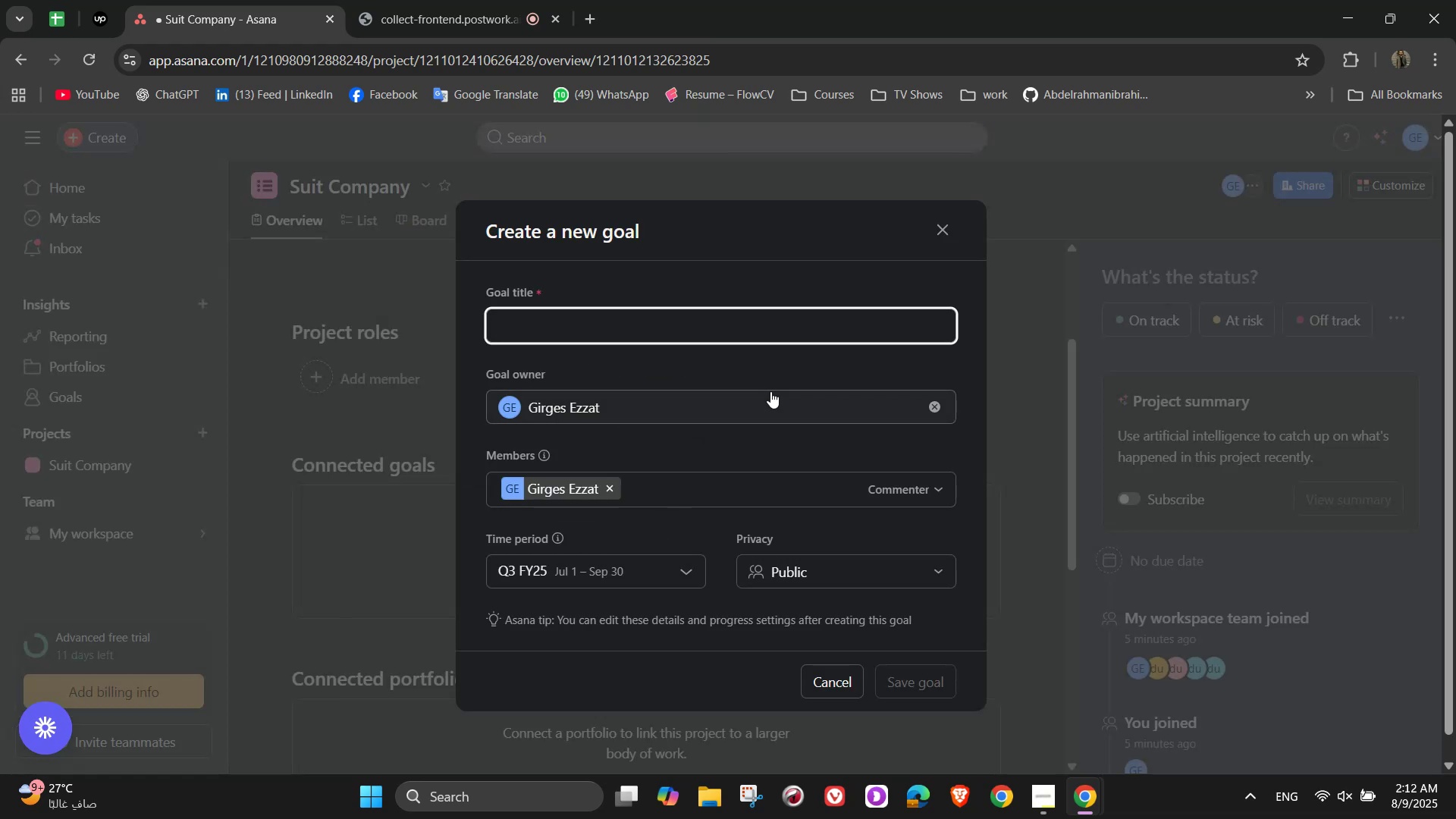 
hold_key(key=ShiftLeft, duration=1.53)
 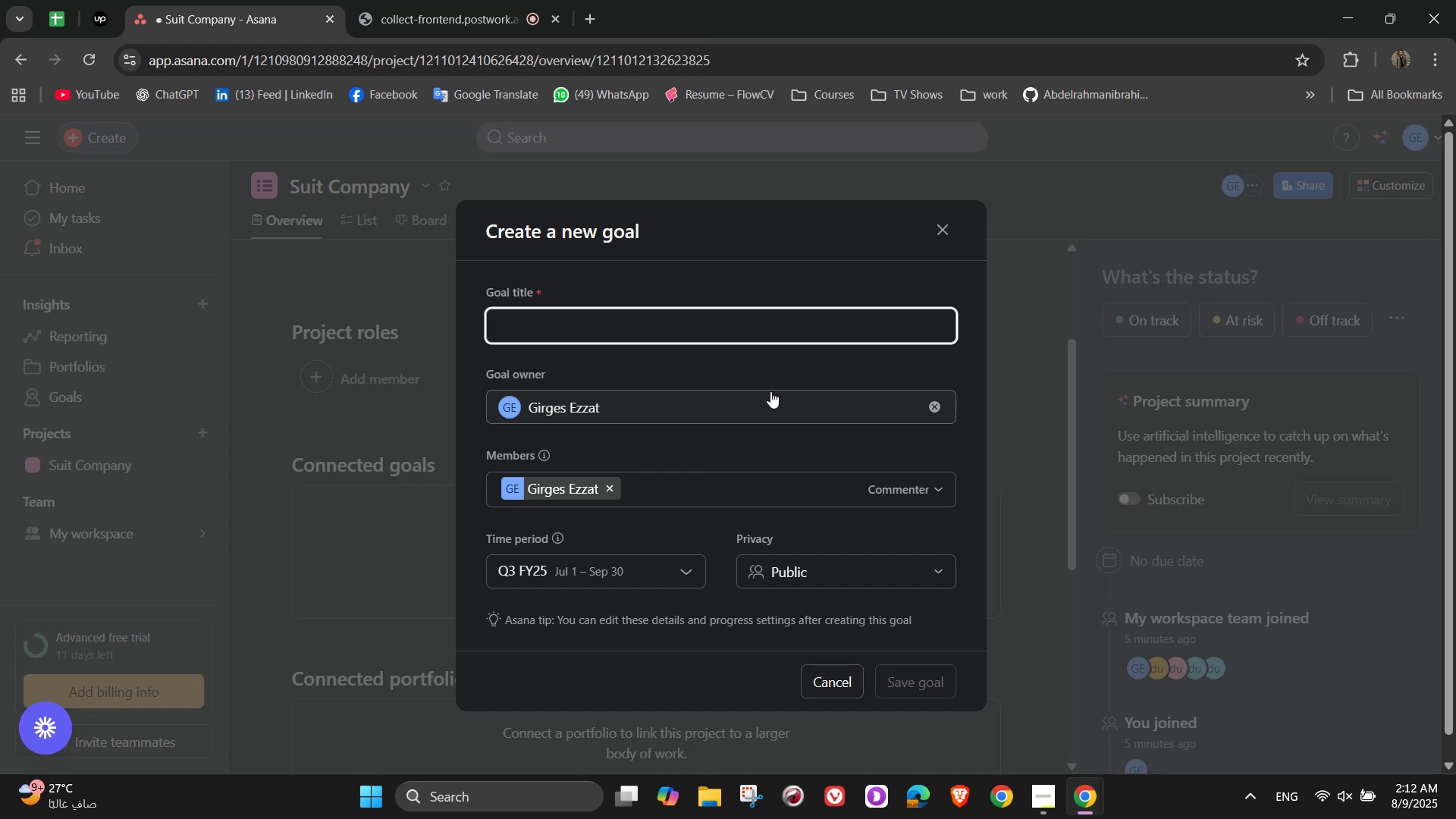 
hold_key(key=ShiftLeft, duration=1.52)
 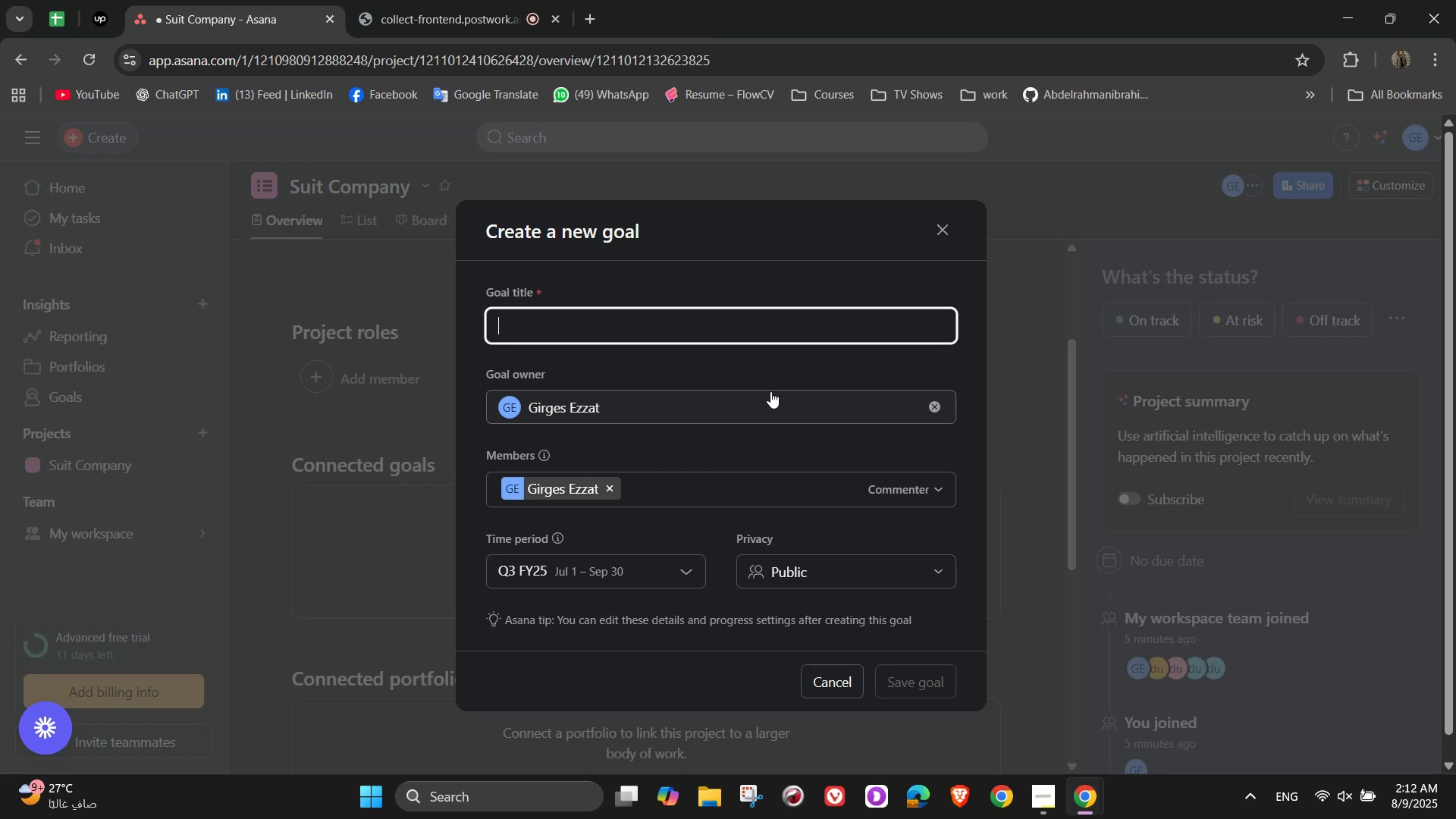 
type(Deliver perfectly taile)
key(Backspace)
type(ored suits on tie)
key(Backspace)
type(me, maintain 100% client satisfaction, and)
 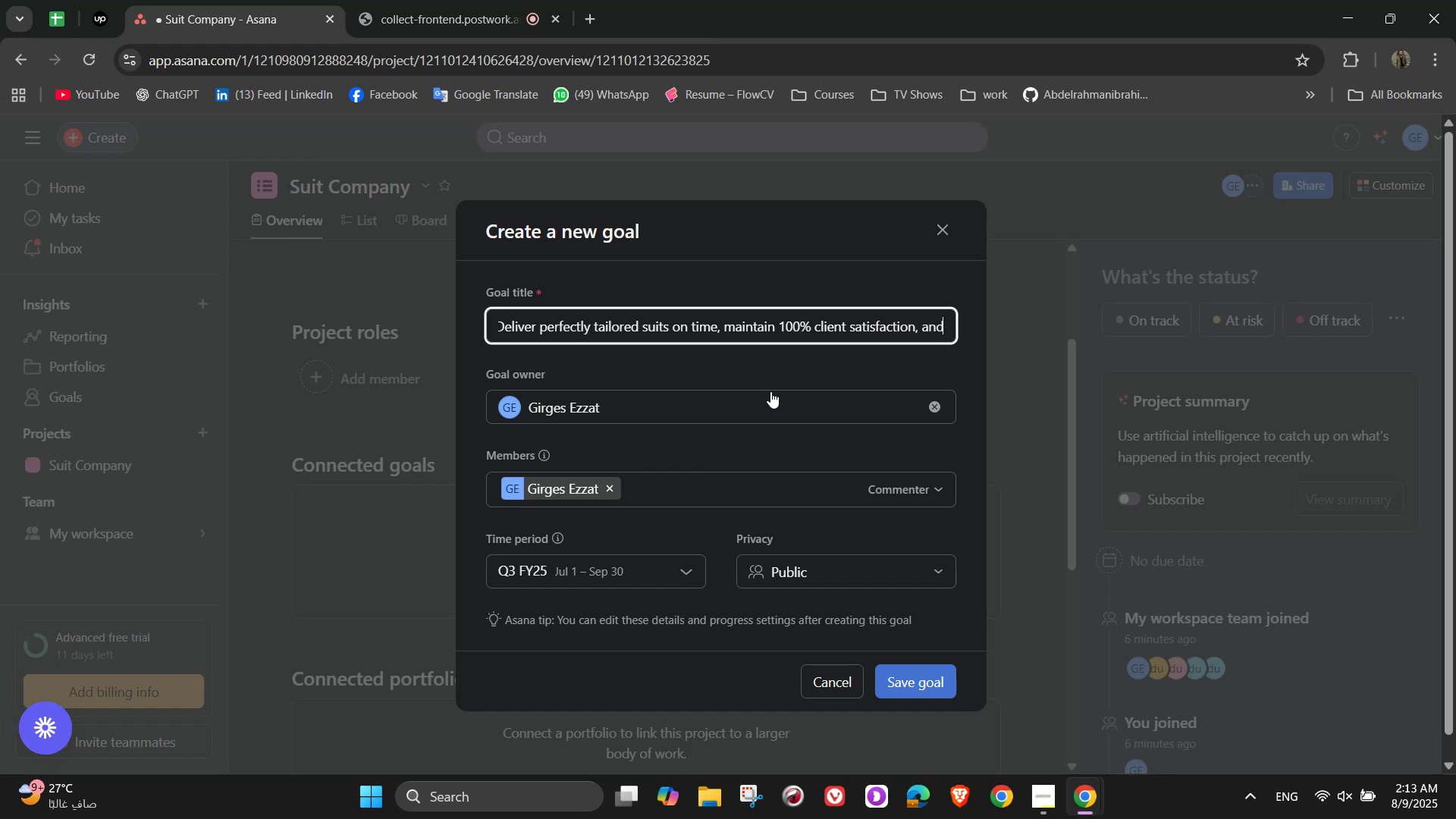 
wait(15.15)
 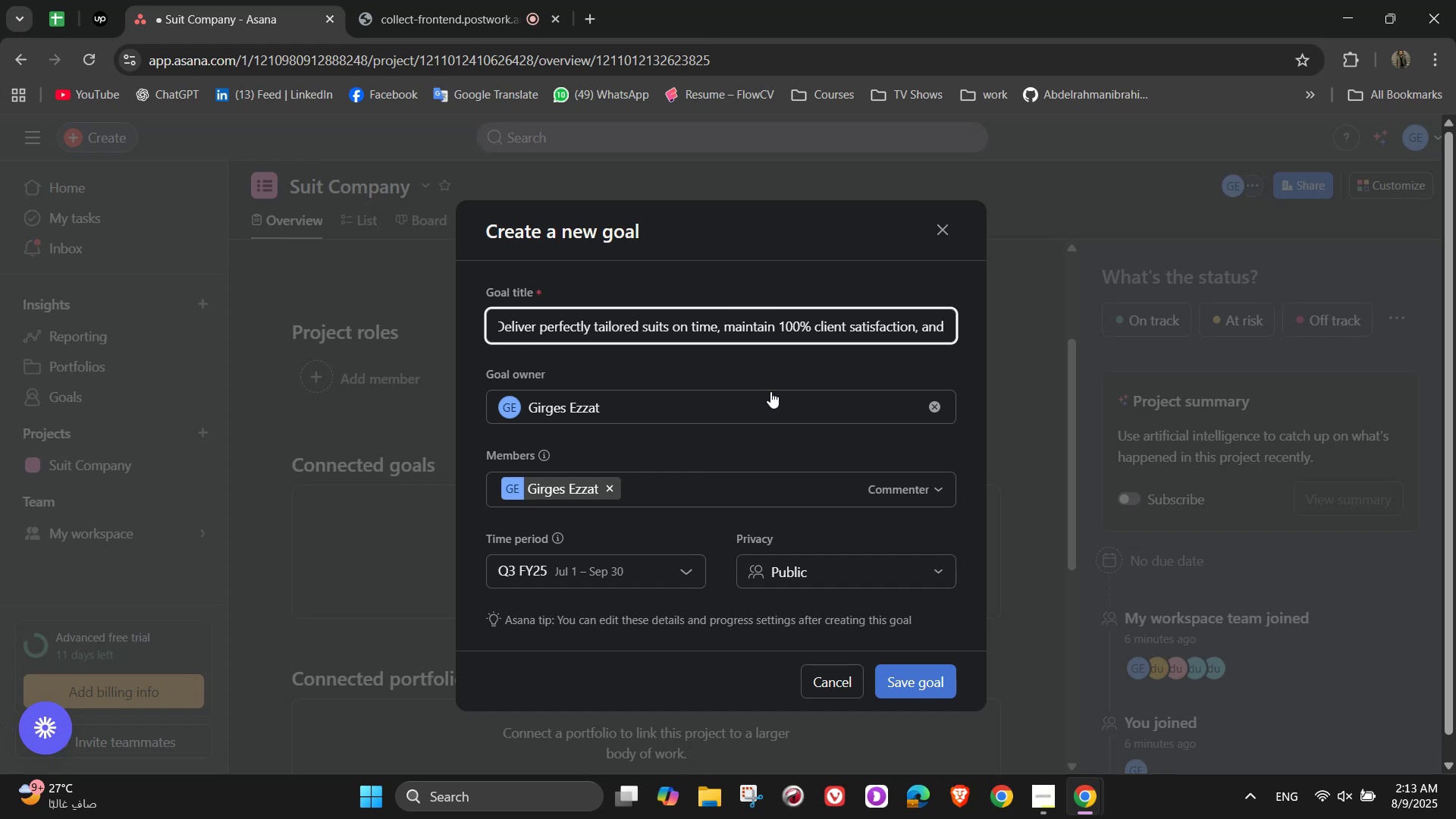 
type( grow br)
key(Backspace)
type(a)
key(Backspace)
type(rand visiv)
key(Backspace)
type(bility through consista)
key(Backspace)
type(ent)
 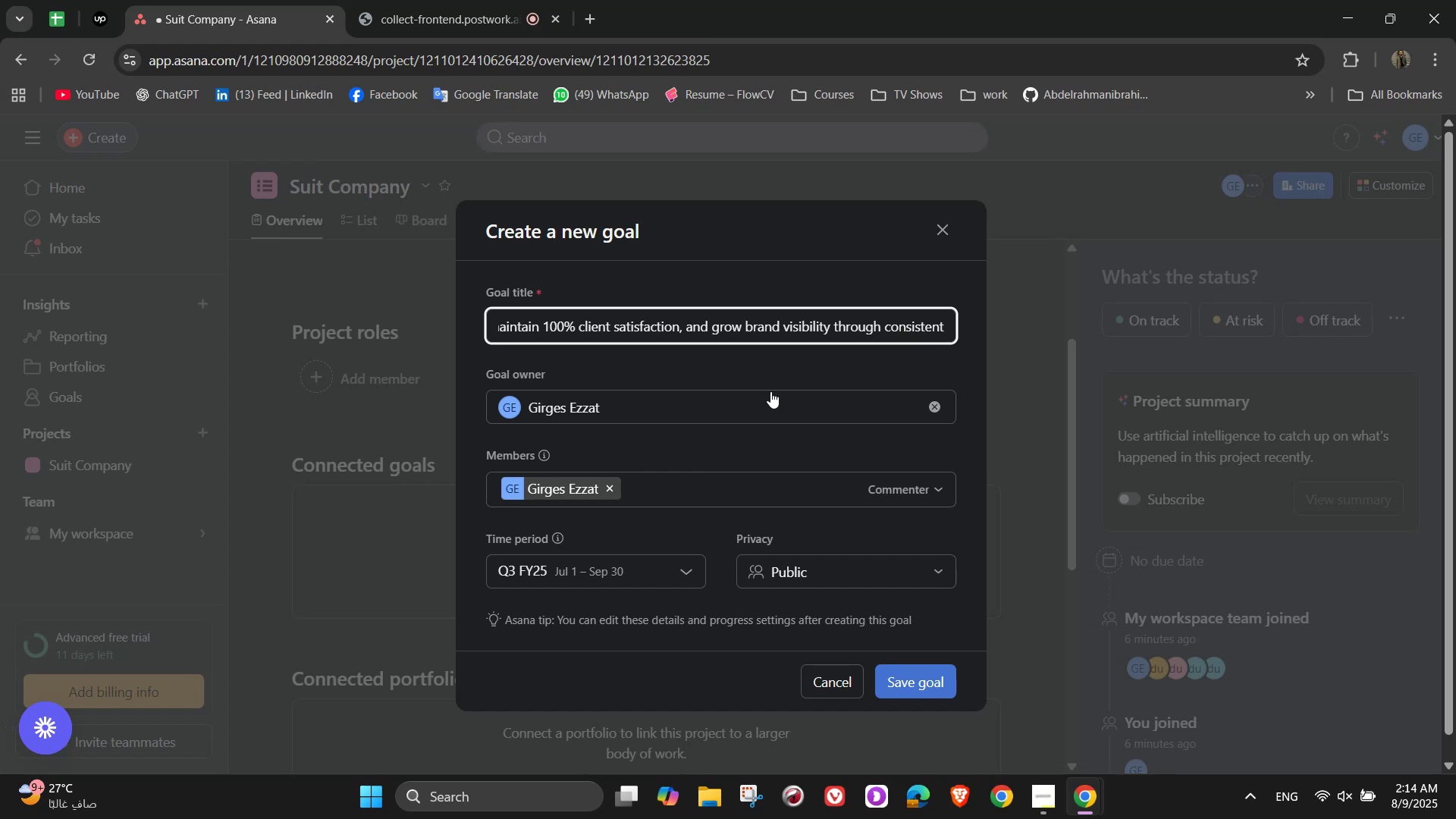 
wait(5.17)
 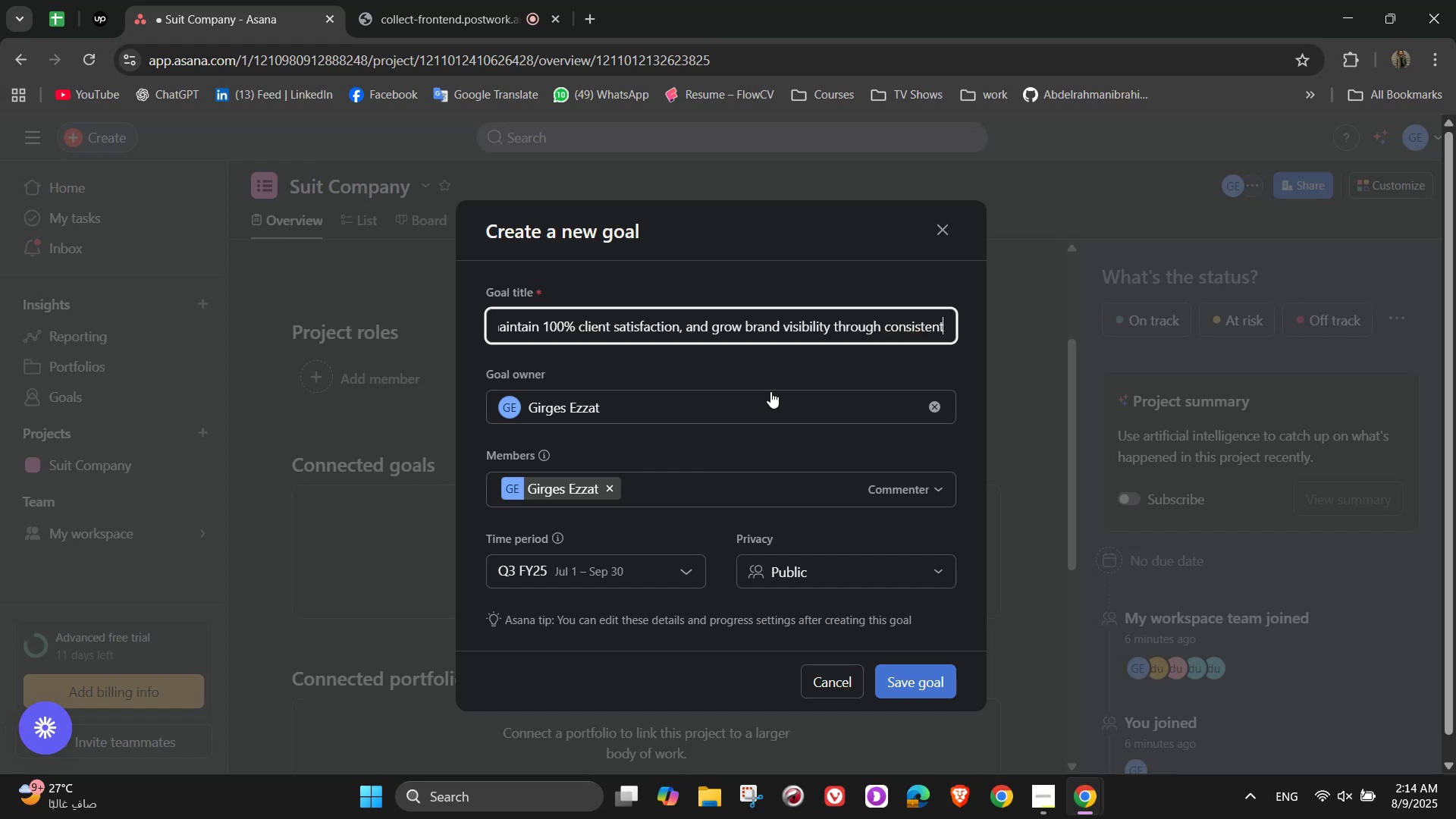 
type( mar)
 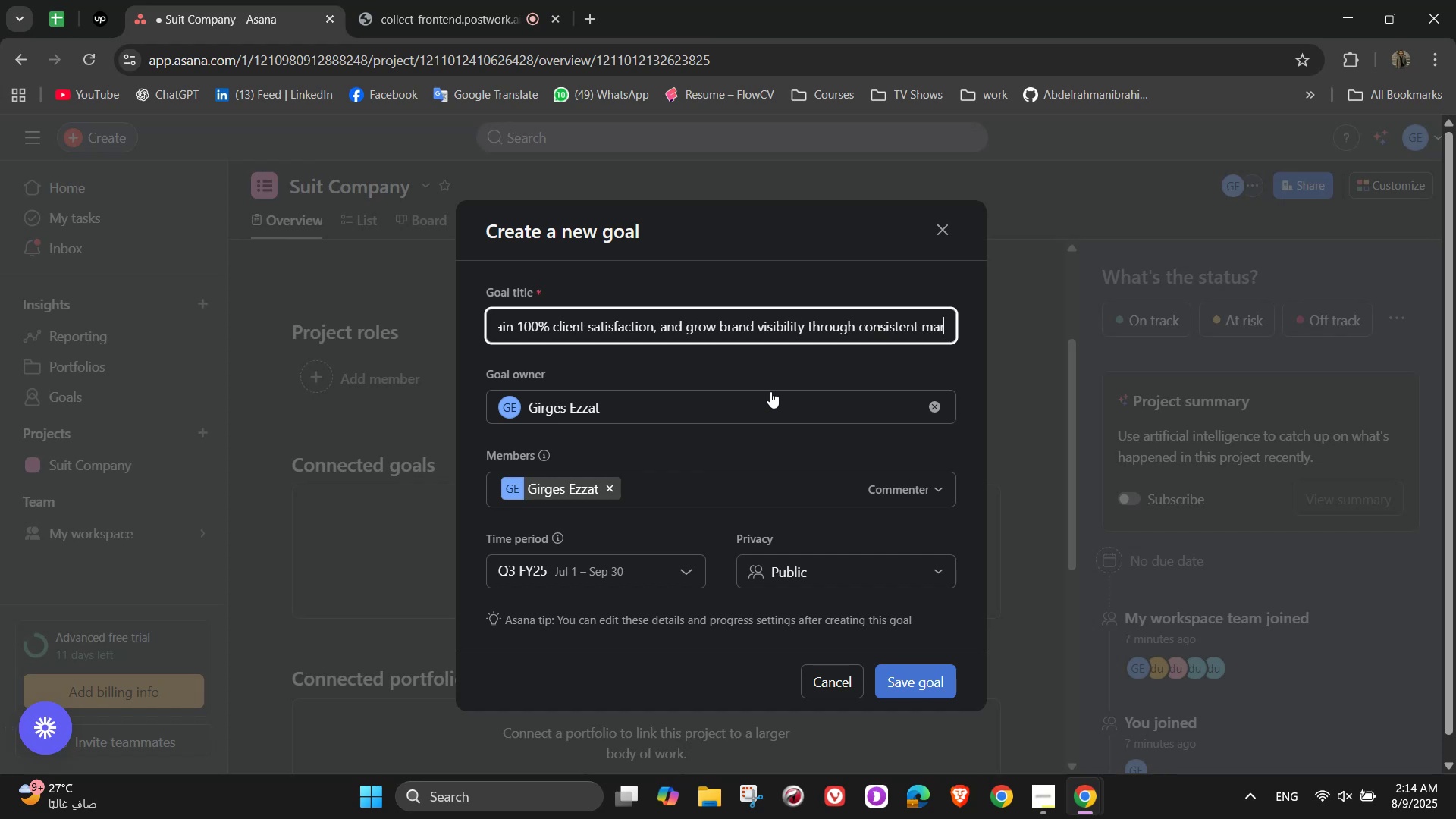 
type(keting, fashion events)
 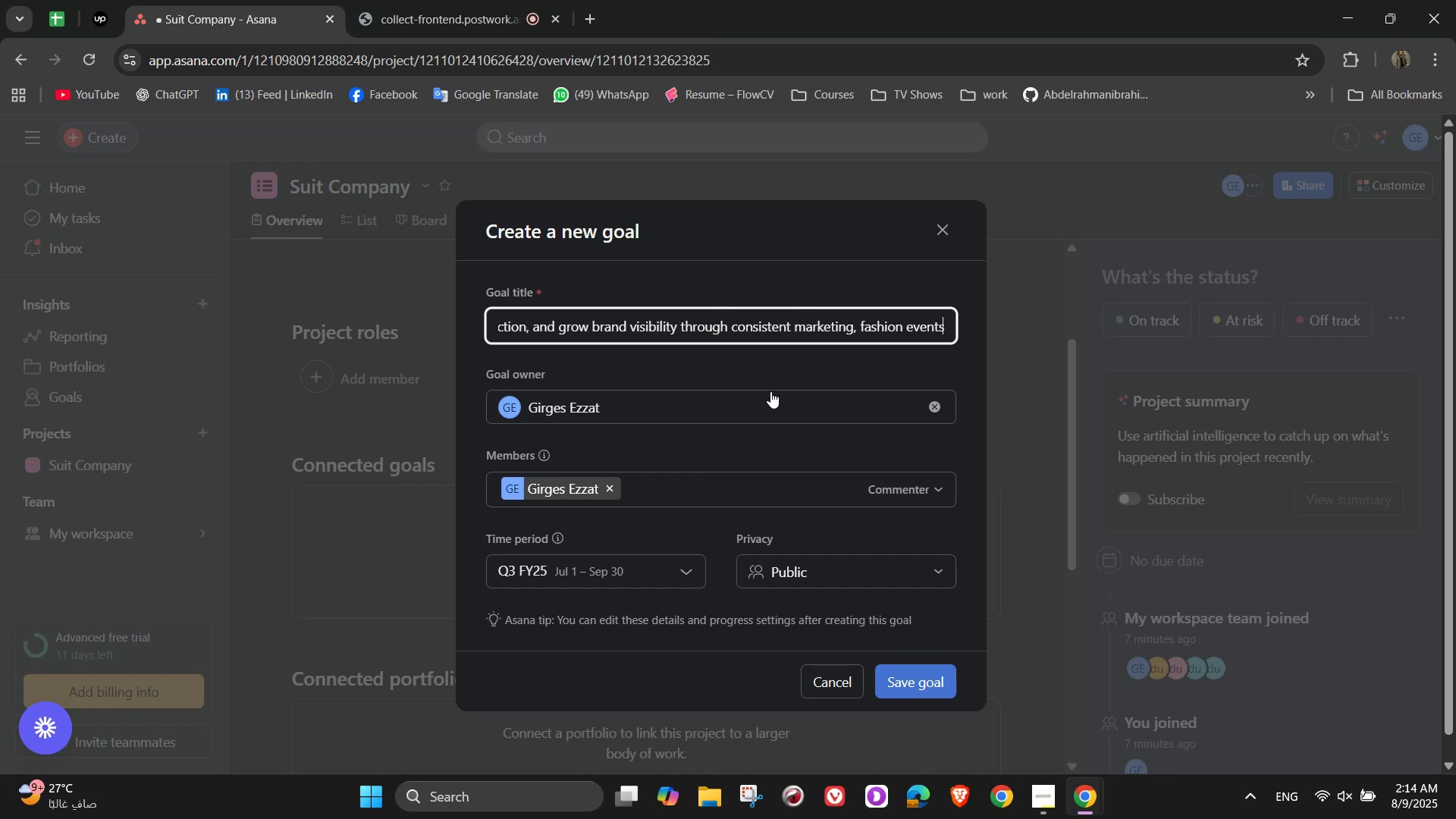 
wait(8.63)
 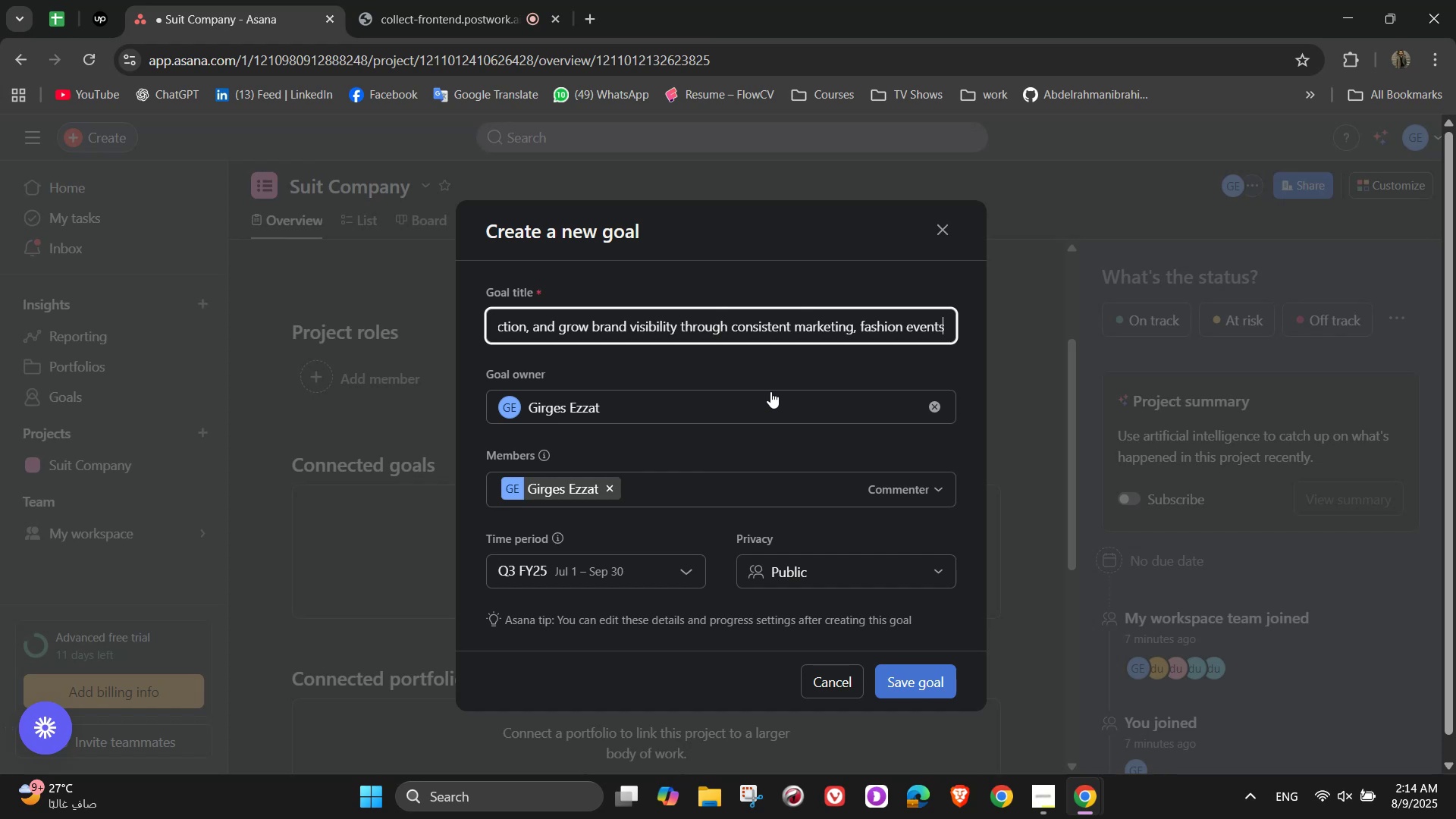 
type(, and exceptional customer service)
 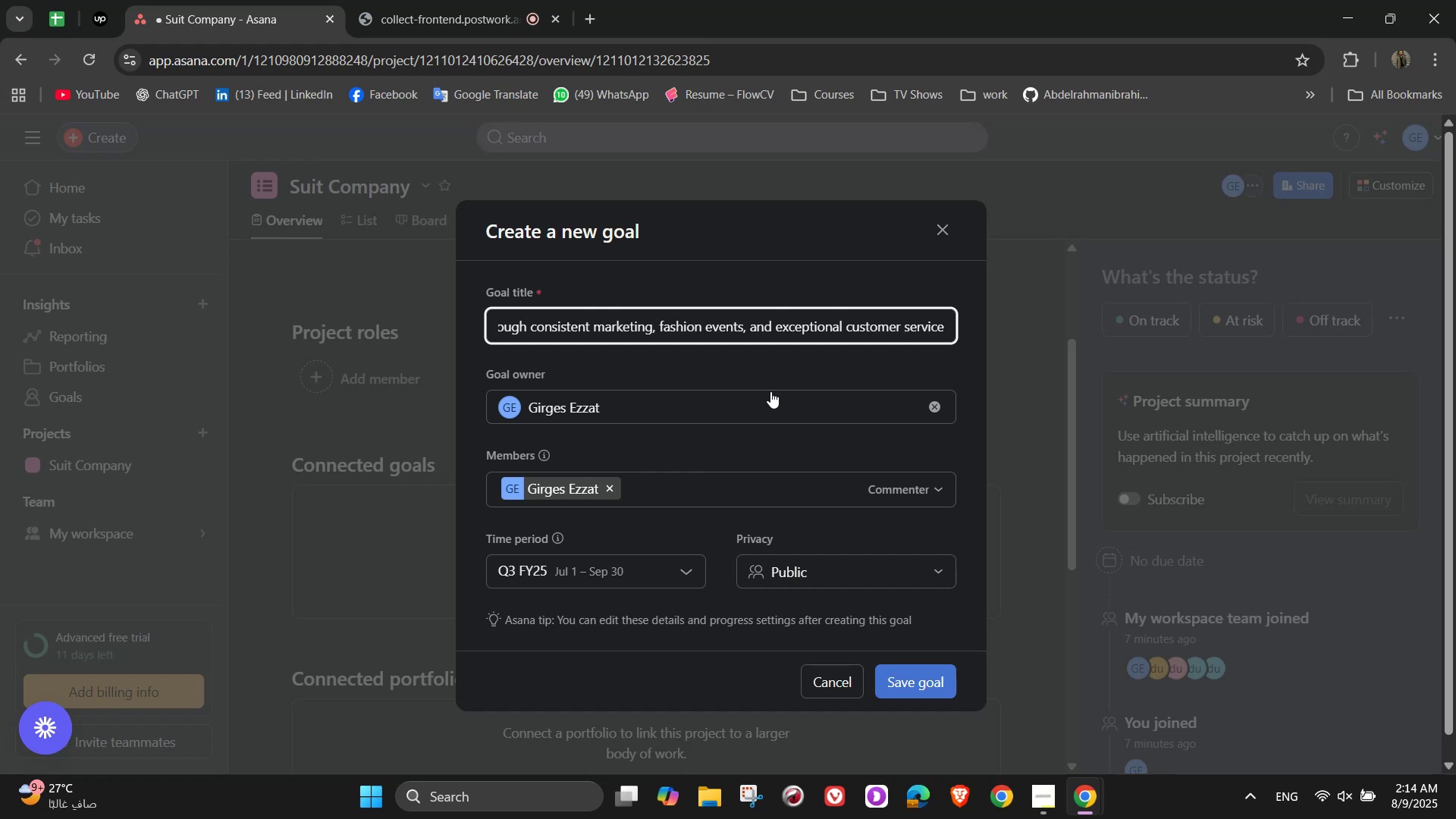 
wait(9.99)
 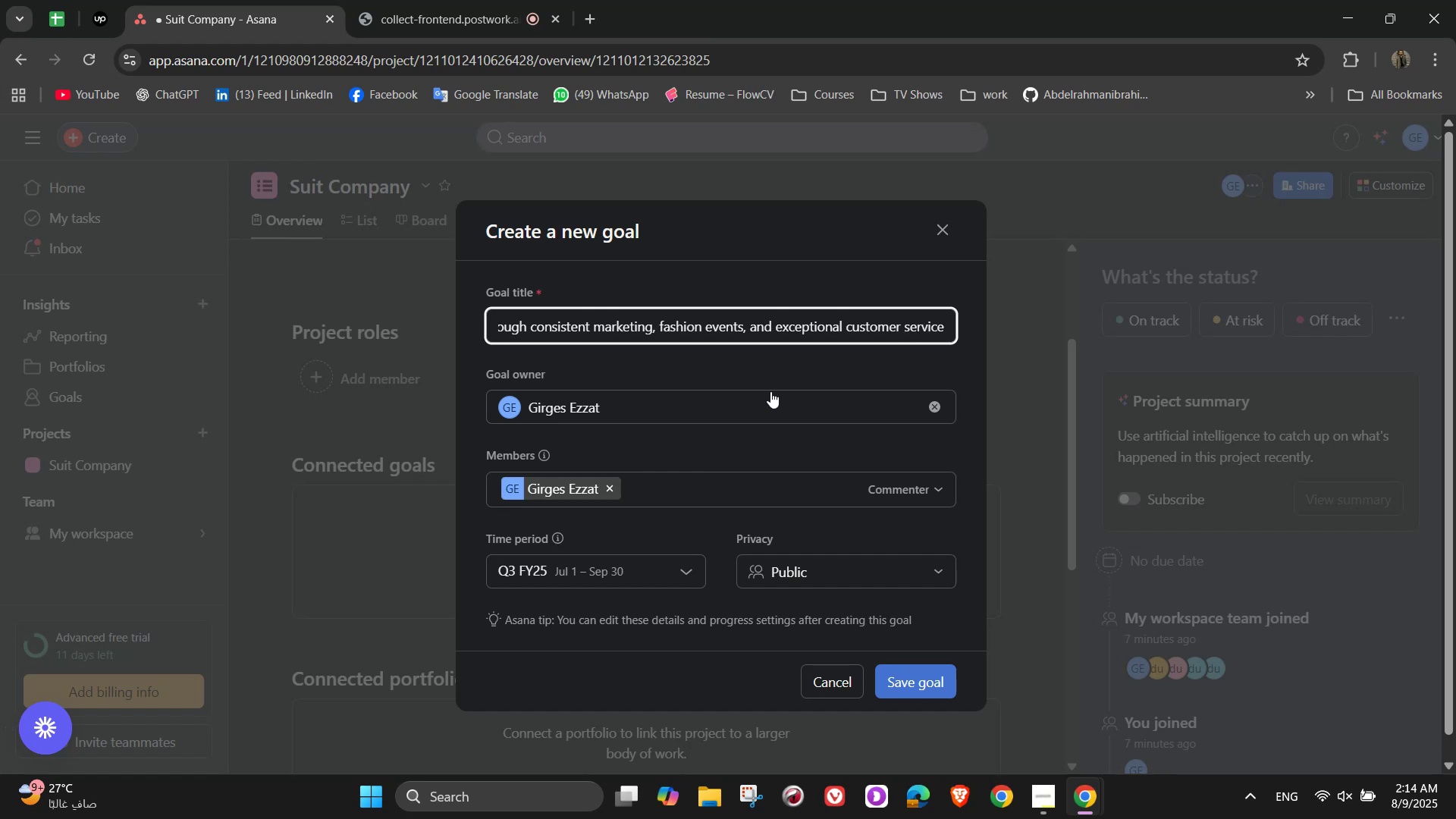 
left_click([893, 377])
 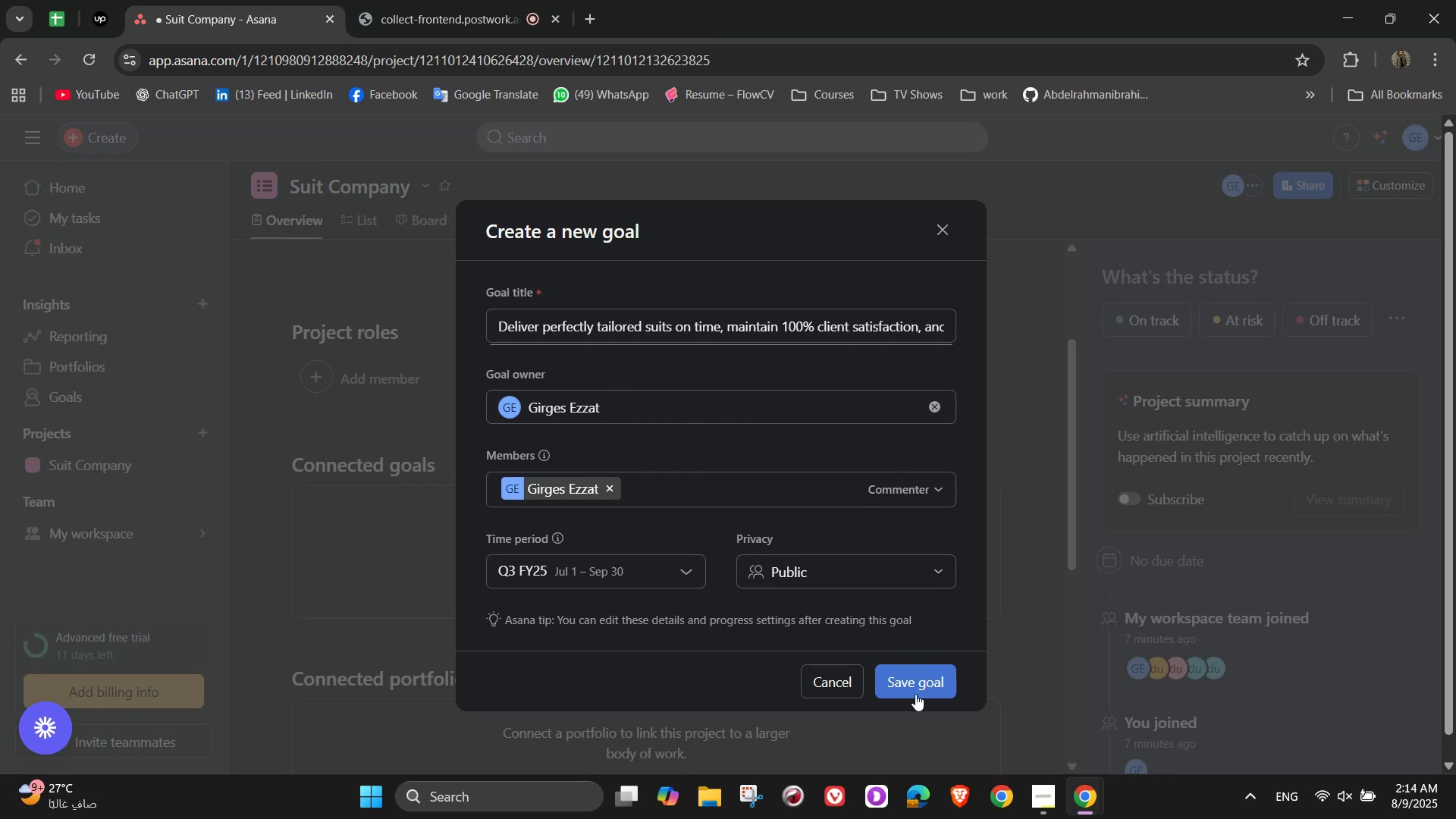 
left_click([927, 687])
 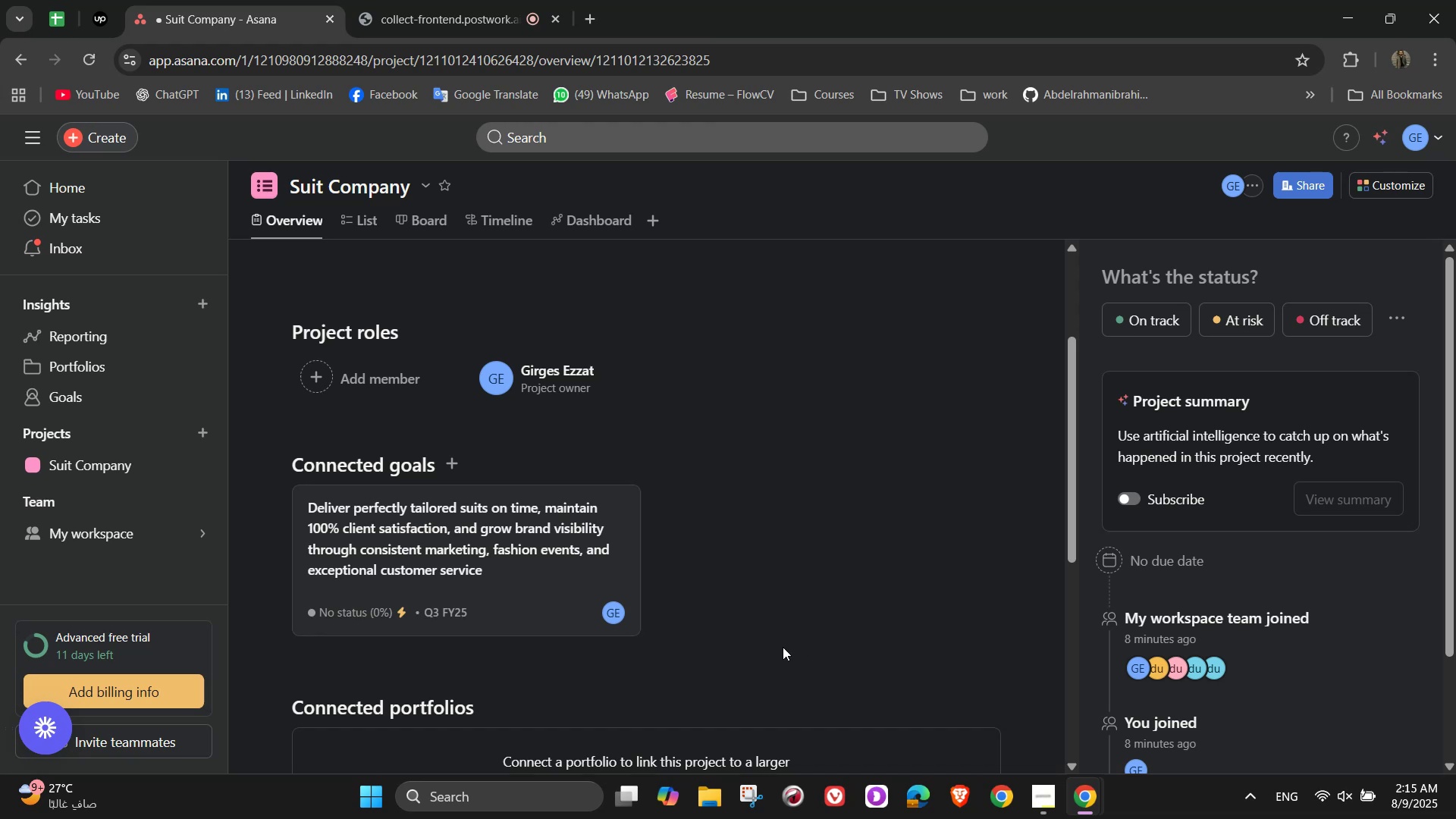 
wait(21.84)
 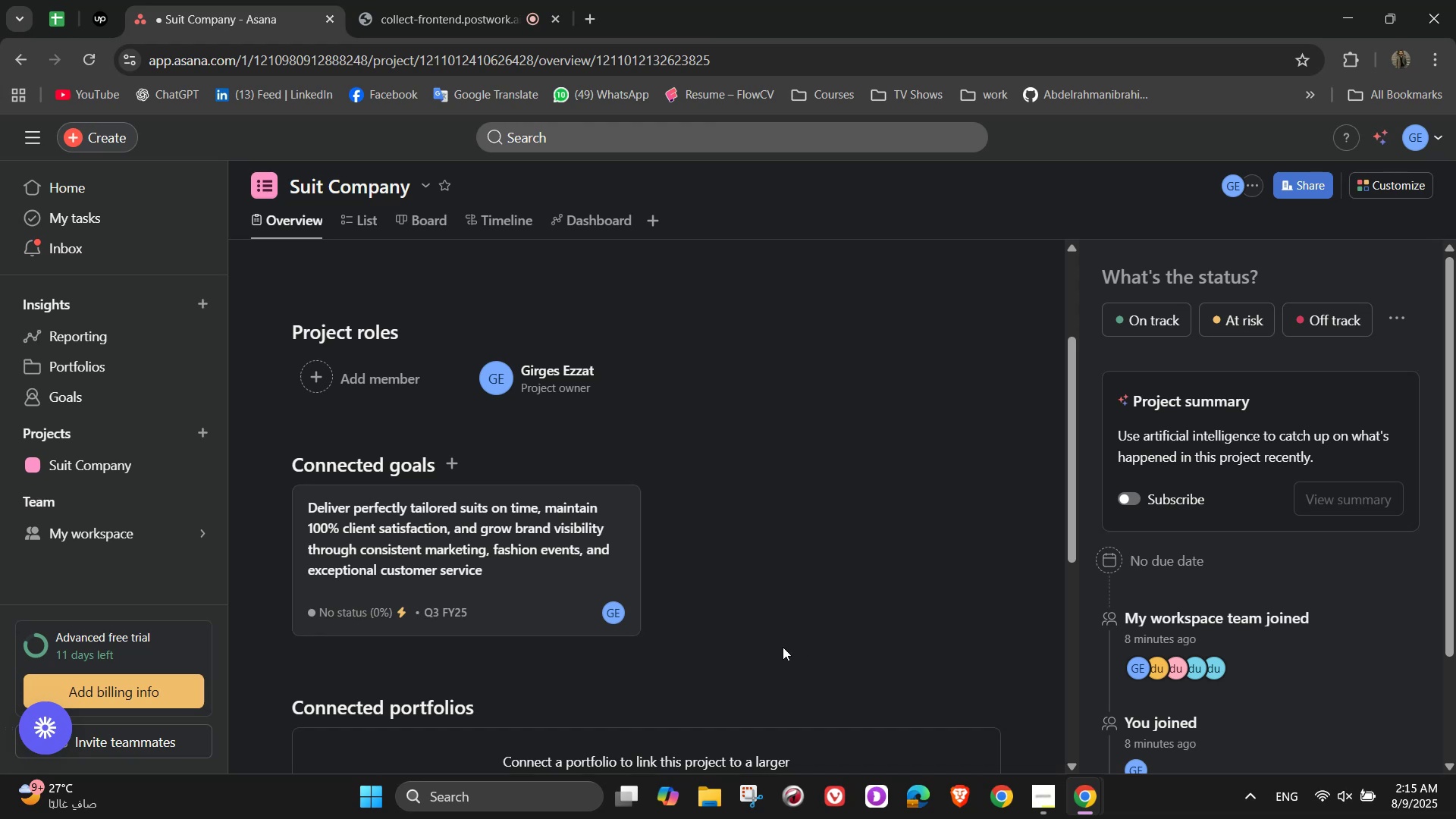 
scroll: coordinate [667, 553], scroll_direction: up, amount: 2.0
 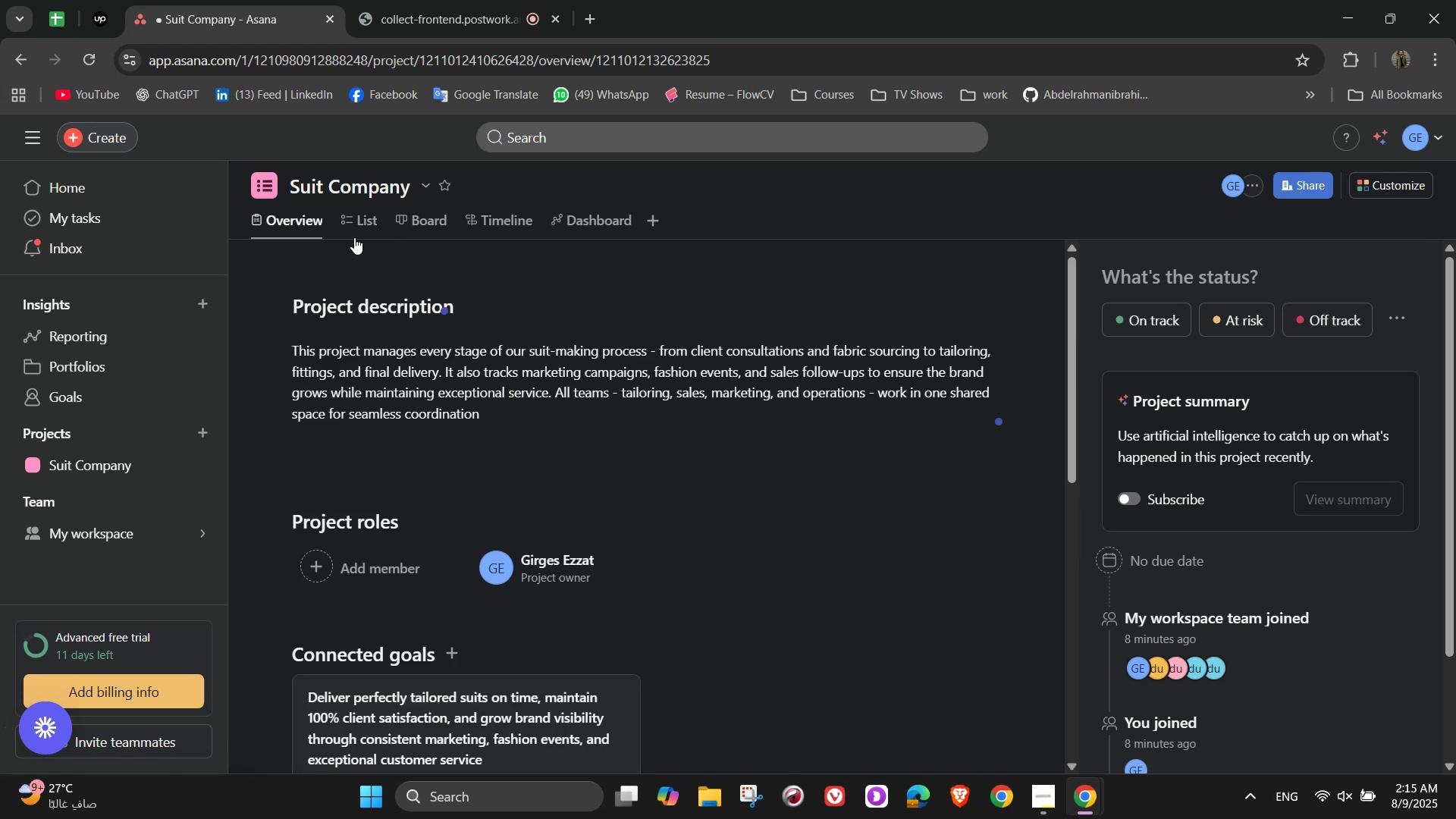 
left_click([354, 232])
 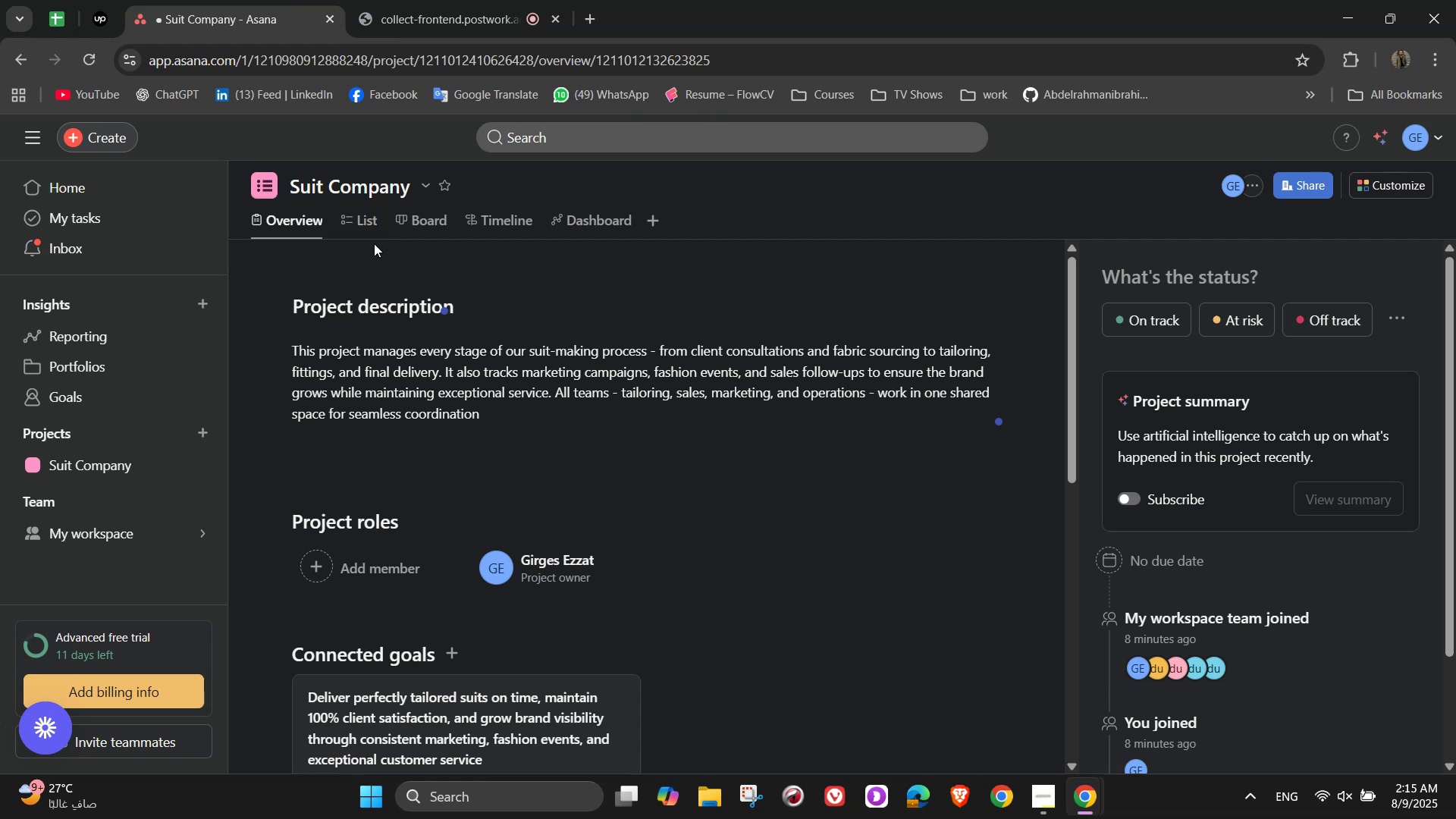 
left_click([354, 219])
 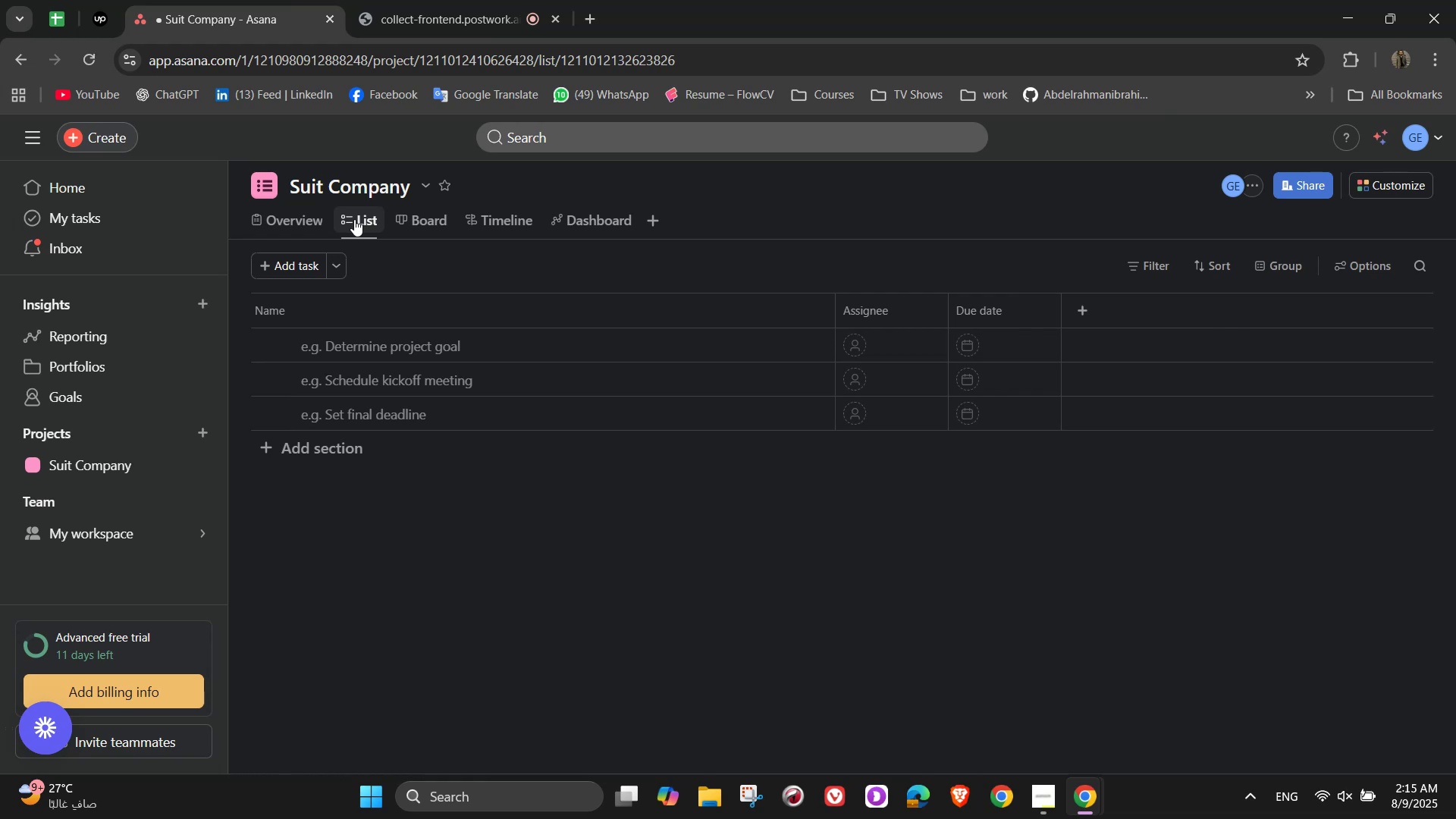 
wait(14.23)
 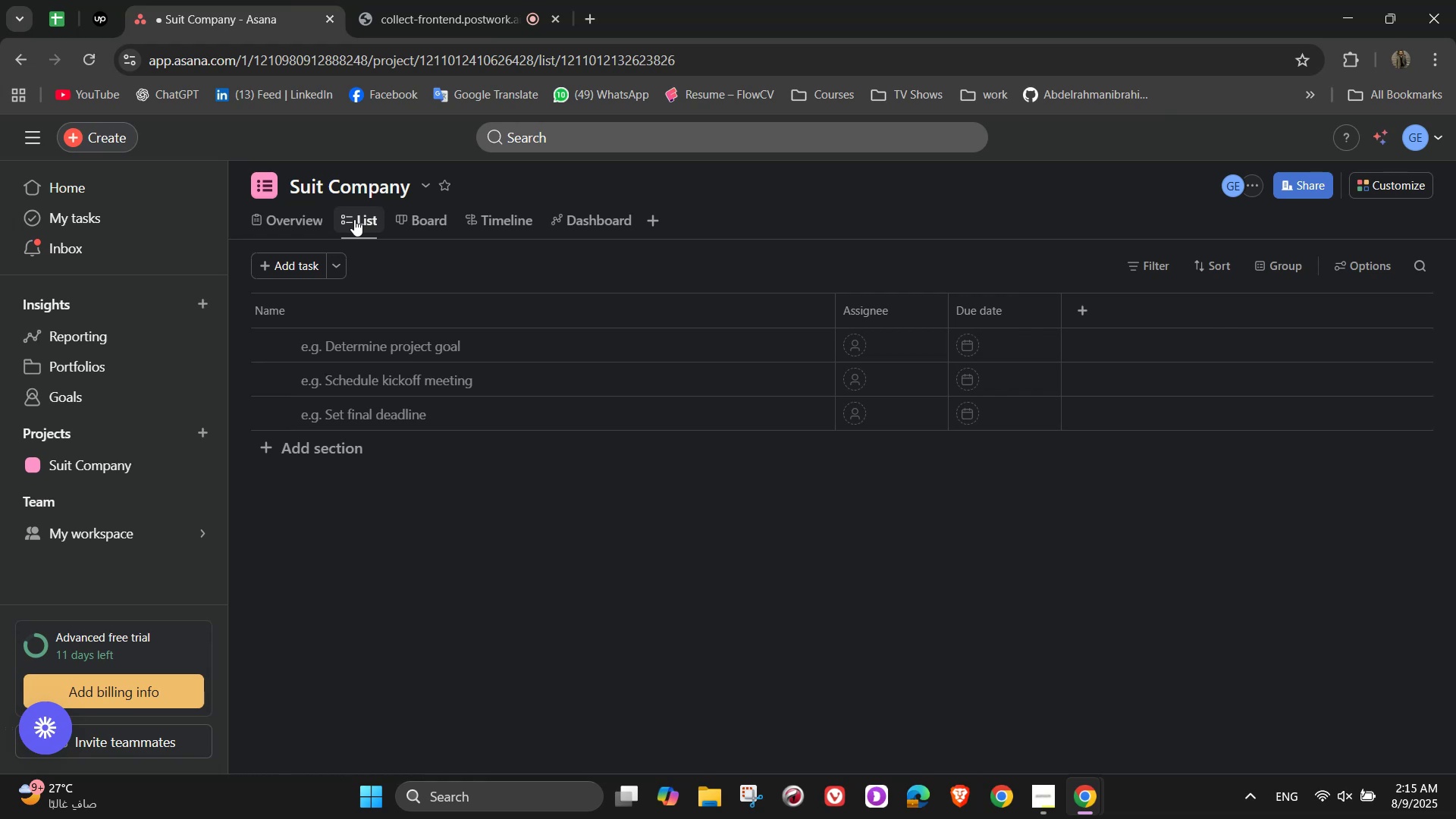 
mouse_move([341, 273])
 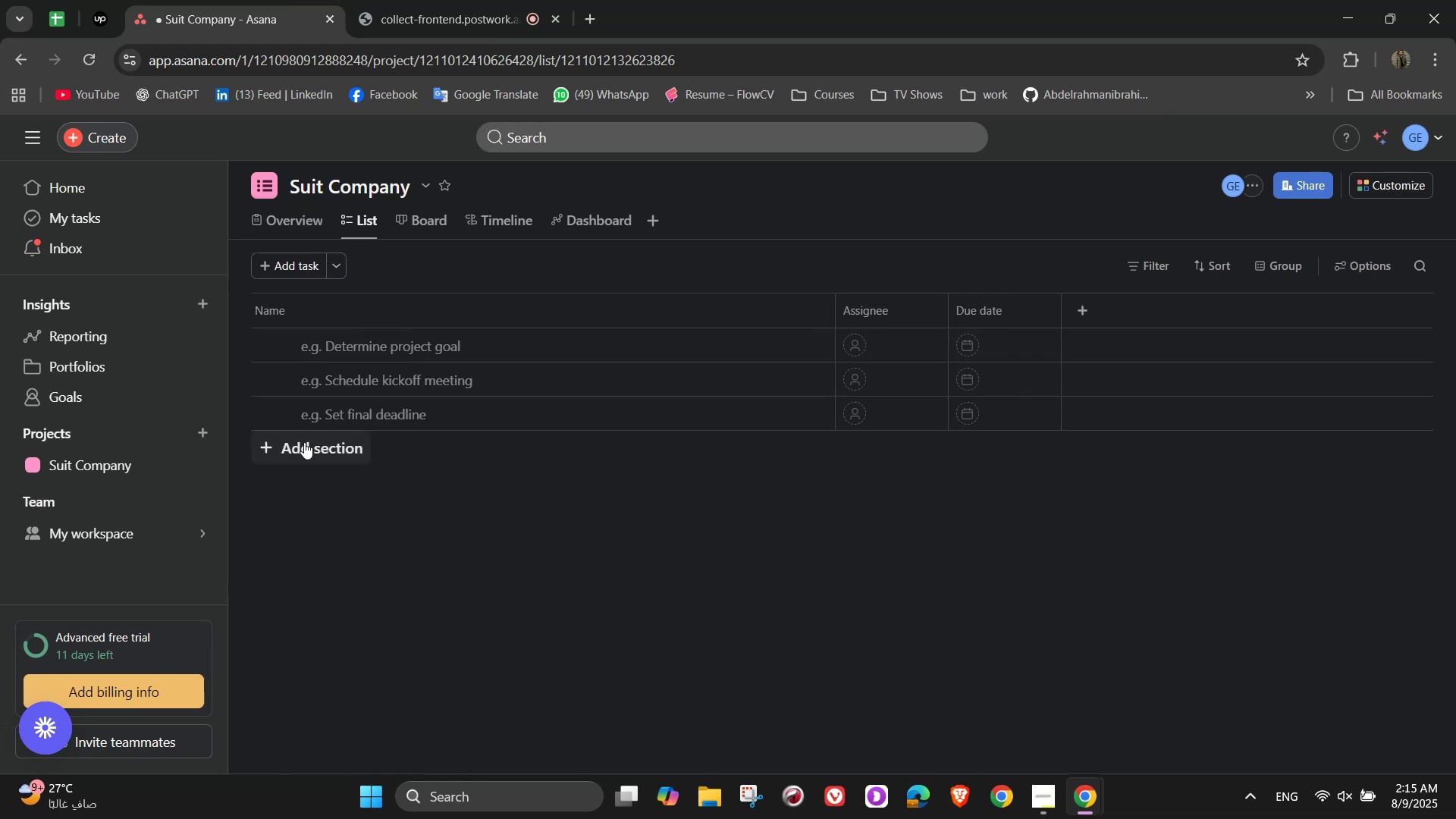 
left_click([305, 450])
 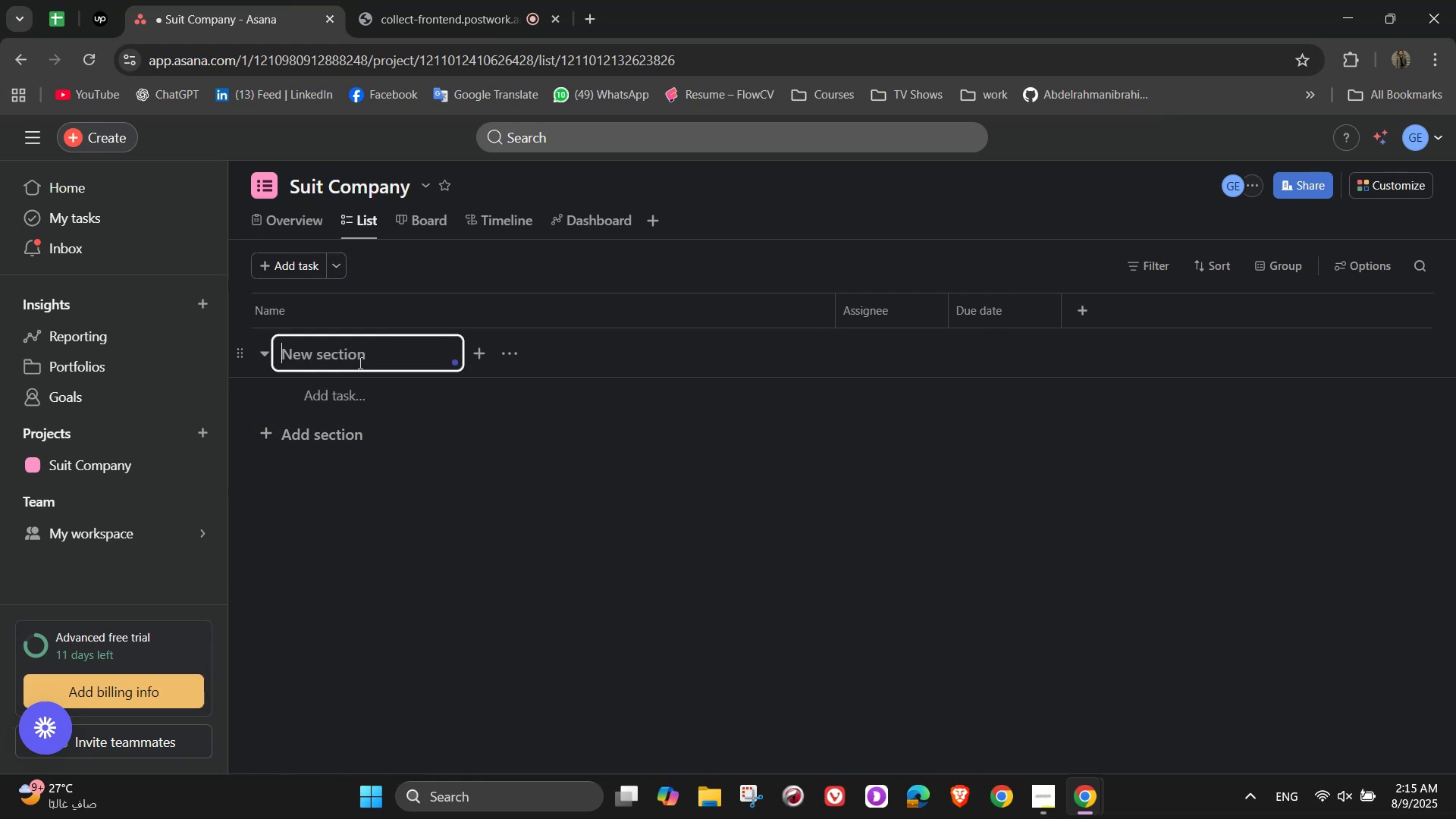 
wait(6.97)
 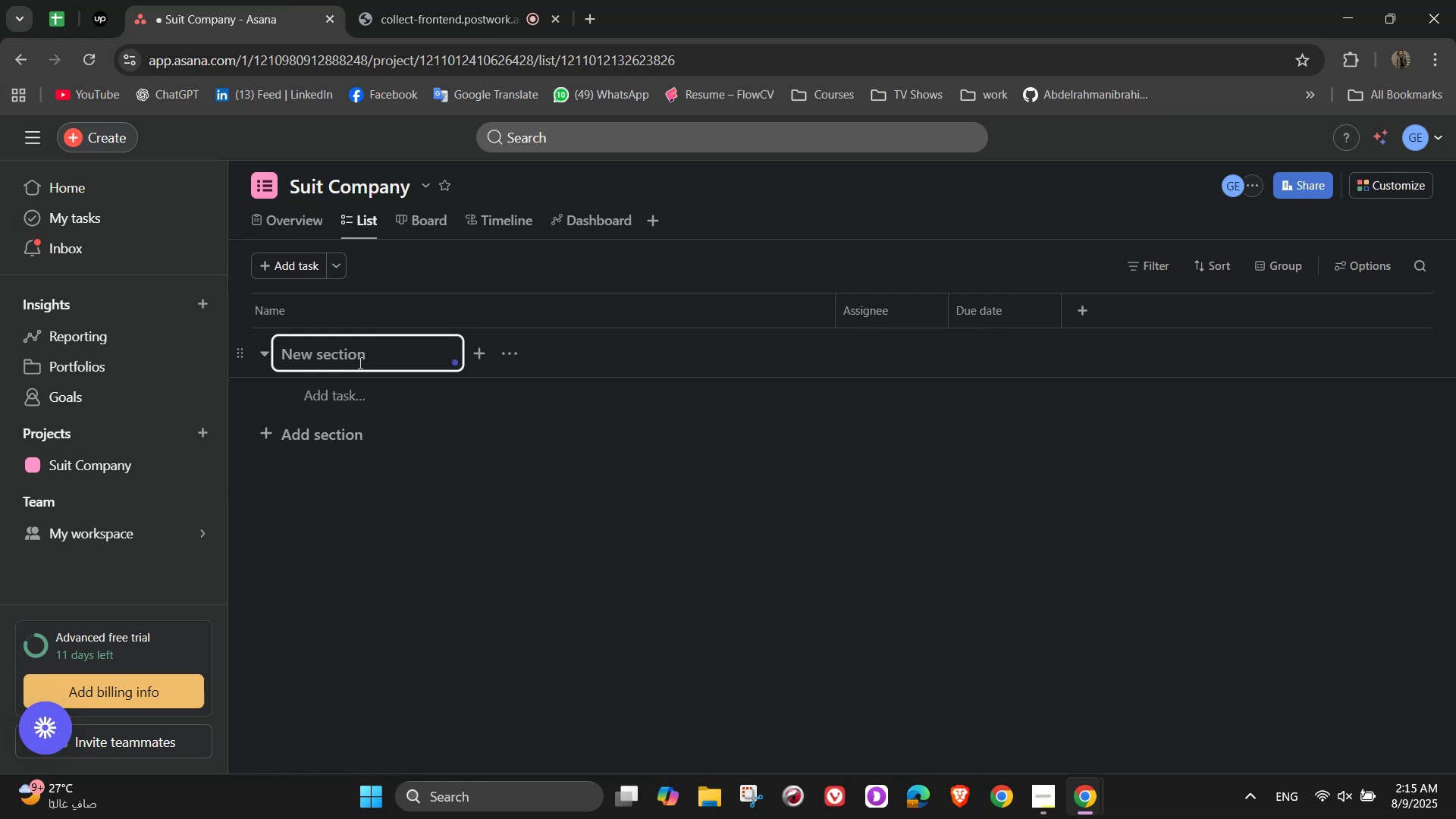 
type(Client Order & Custom Tailoring)
 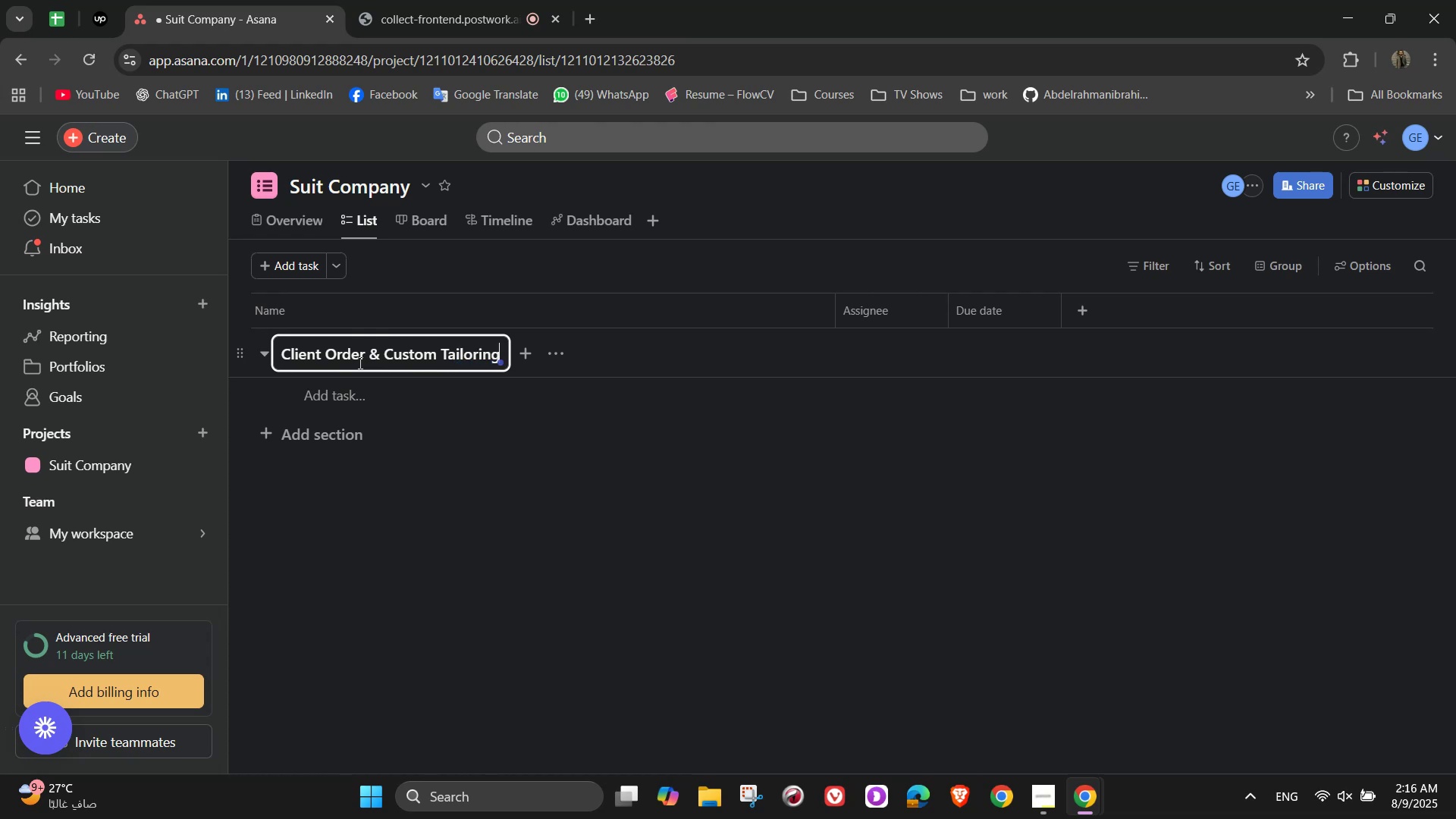 
left_click([394, 403])
 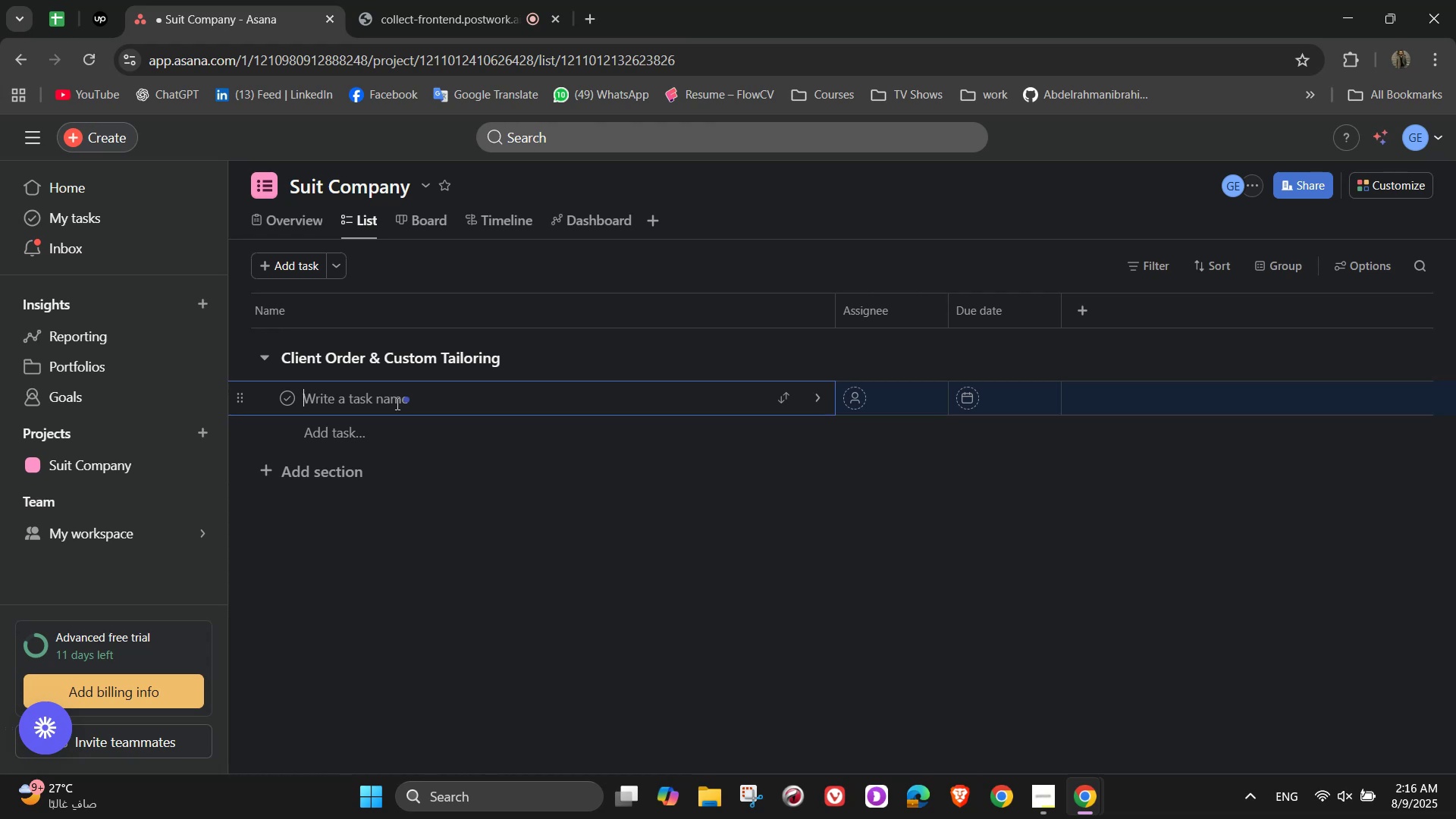 
wait(14.06)
 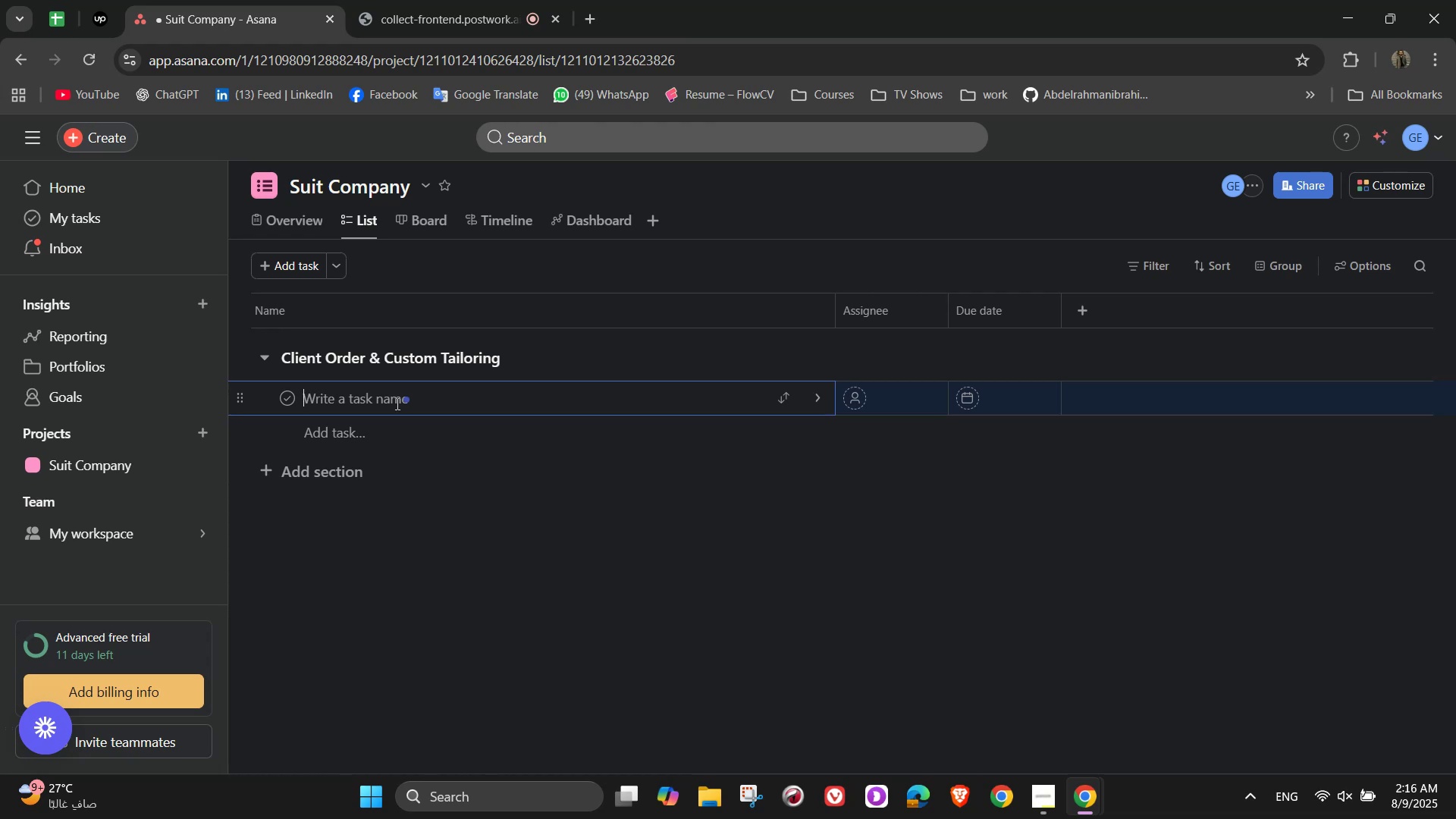 
type(New Client Measurement Session)
 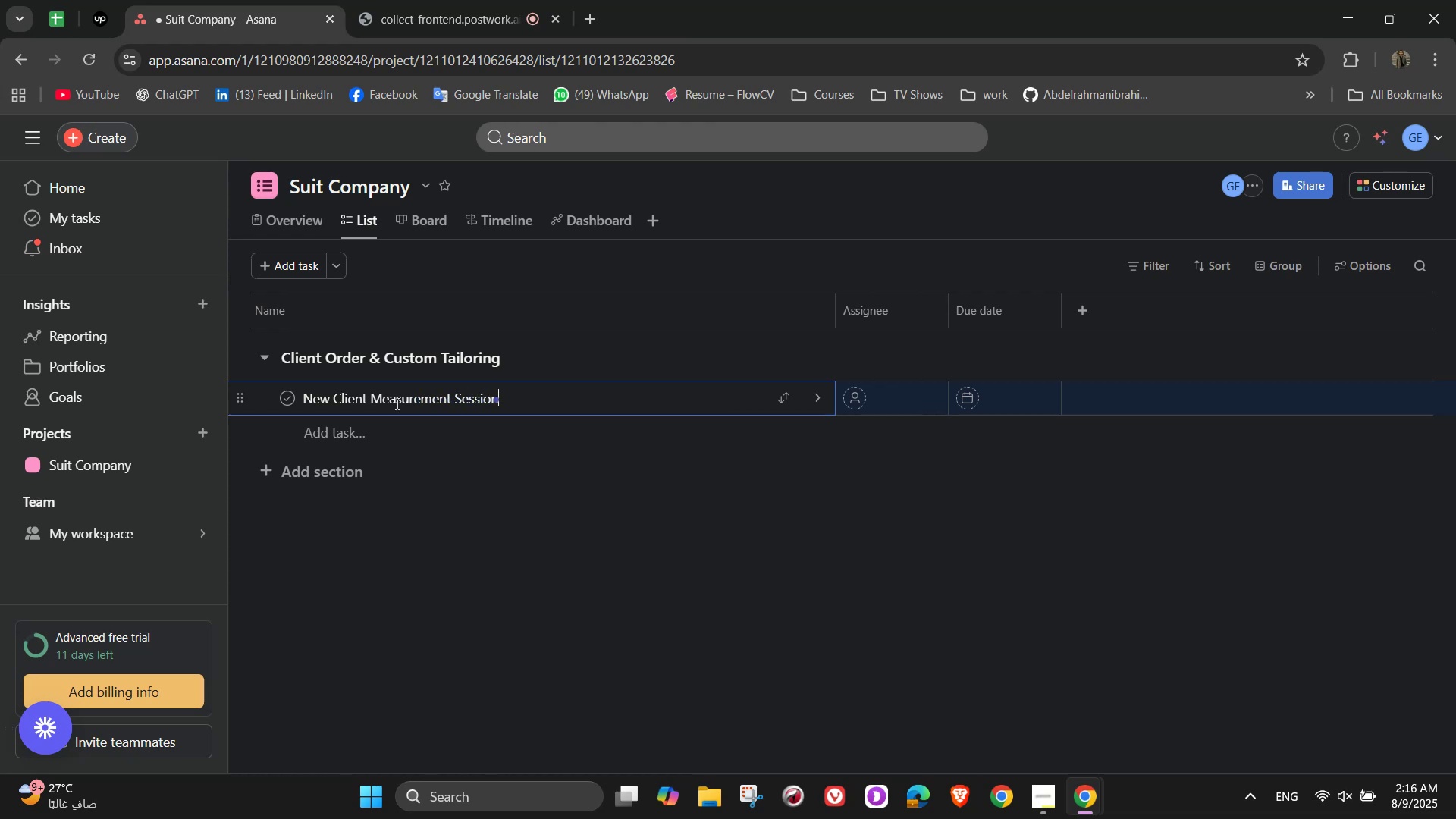 
left_click([817, 397])
 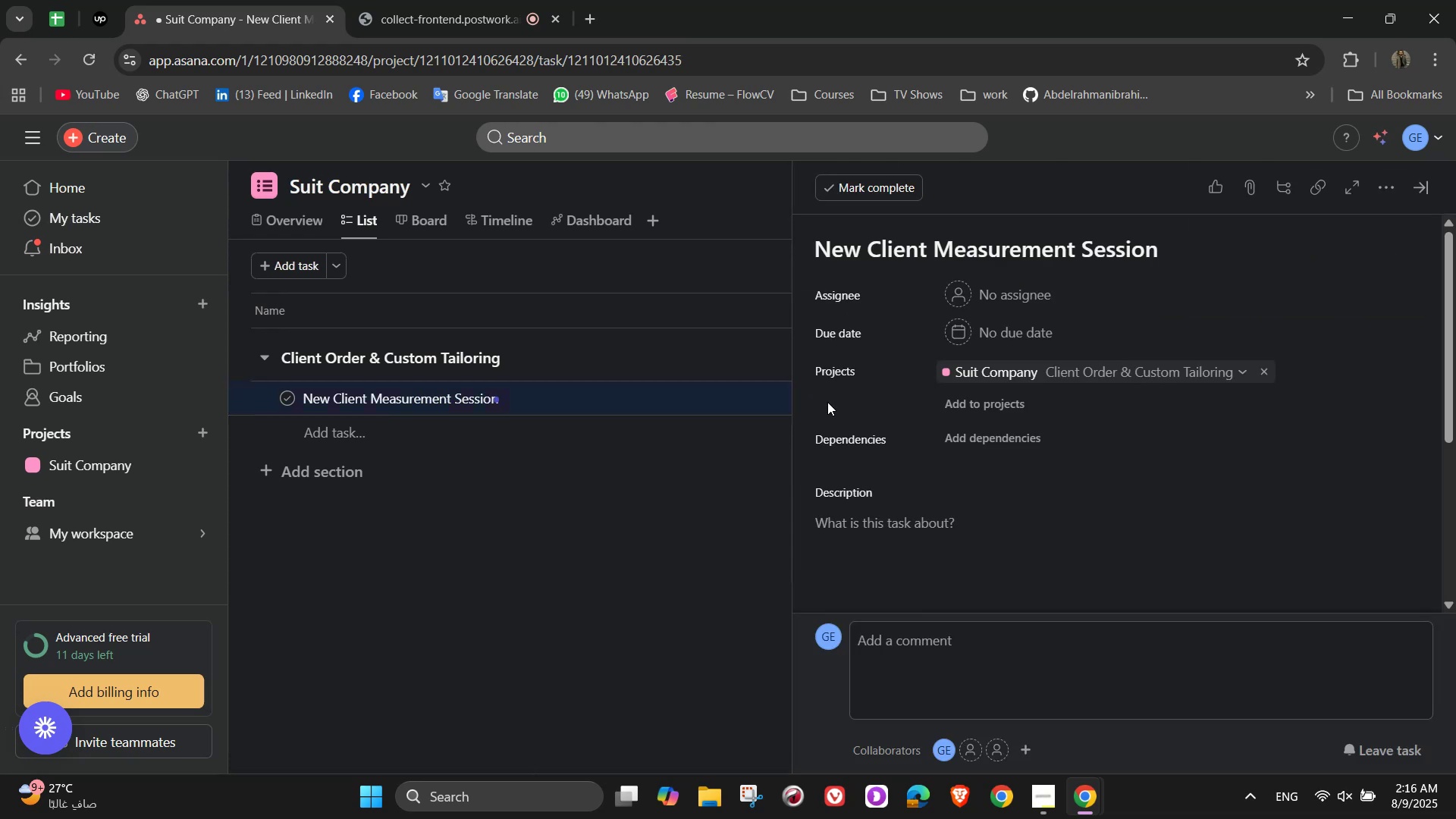 
mouse_move([1029, 304])
 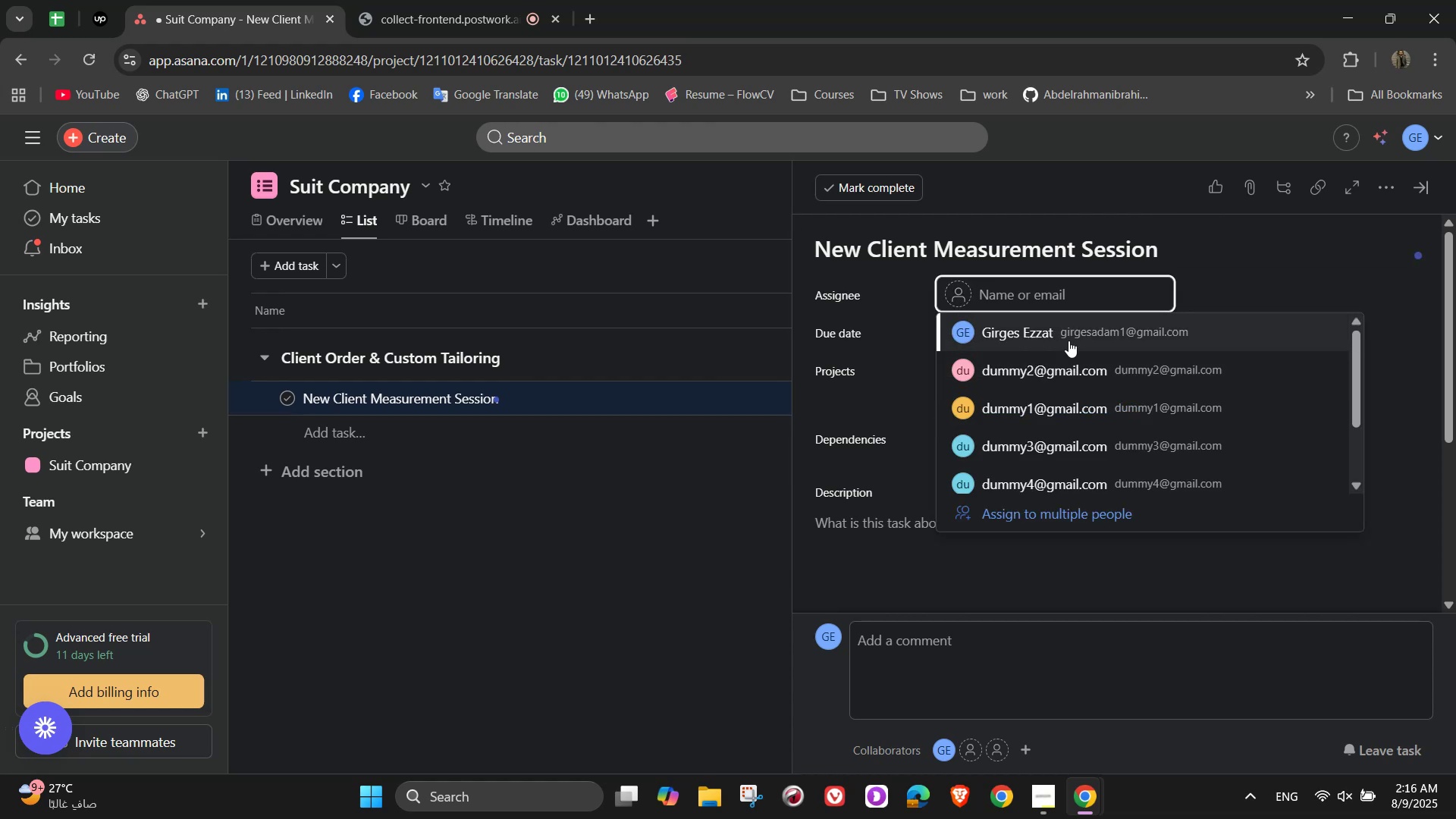 
left_click([1068, 339])
 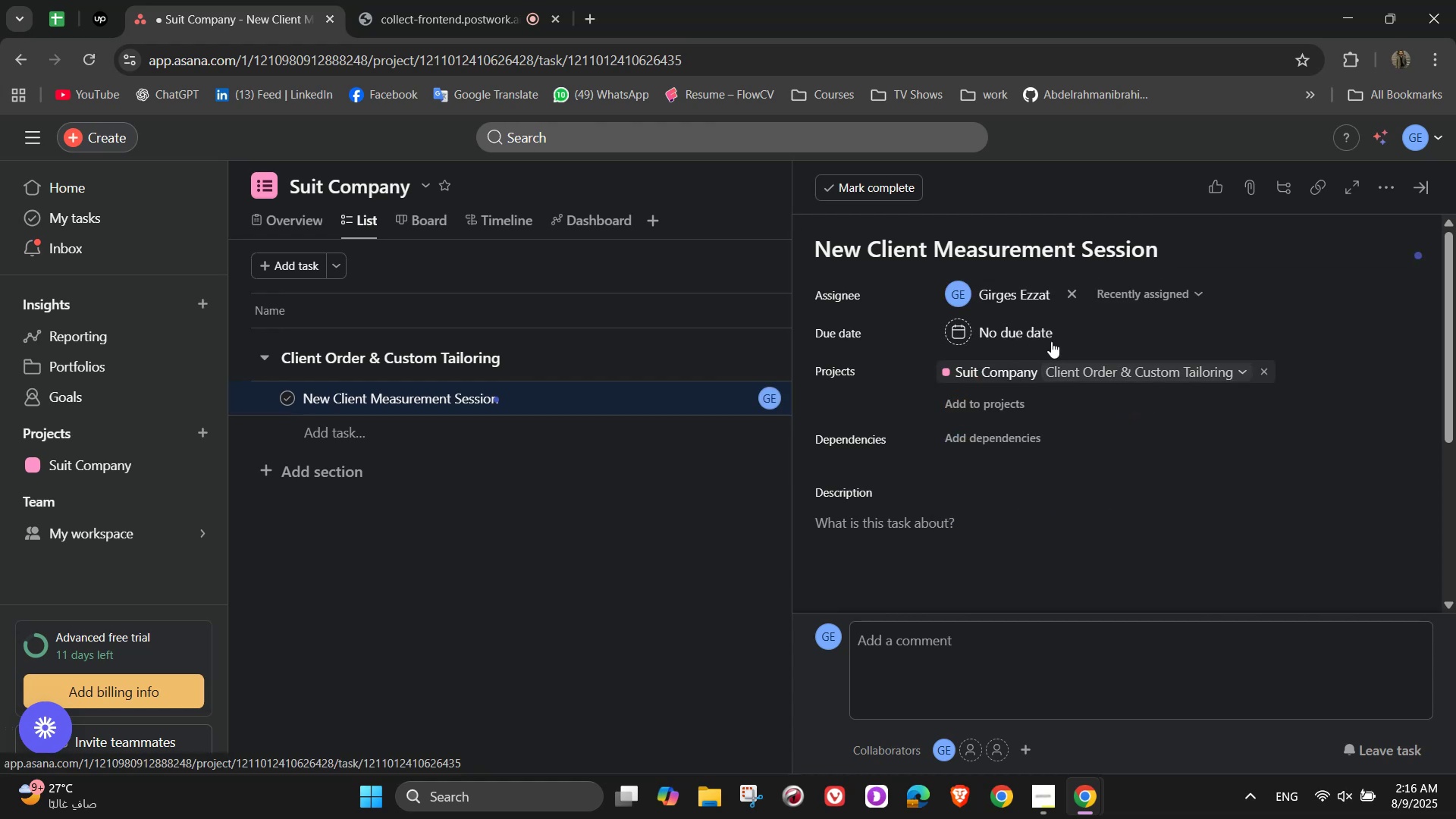 
left_click([1025, 334])
 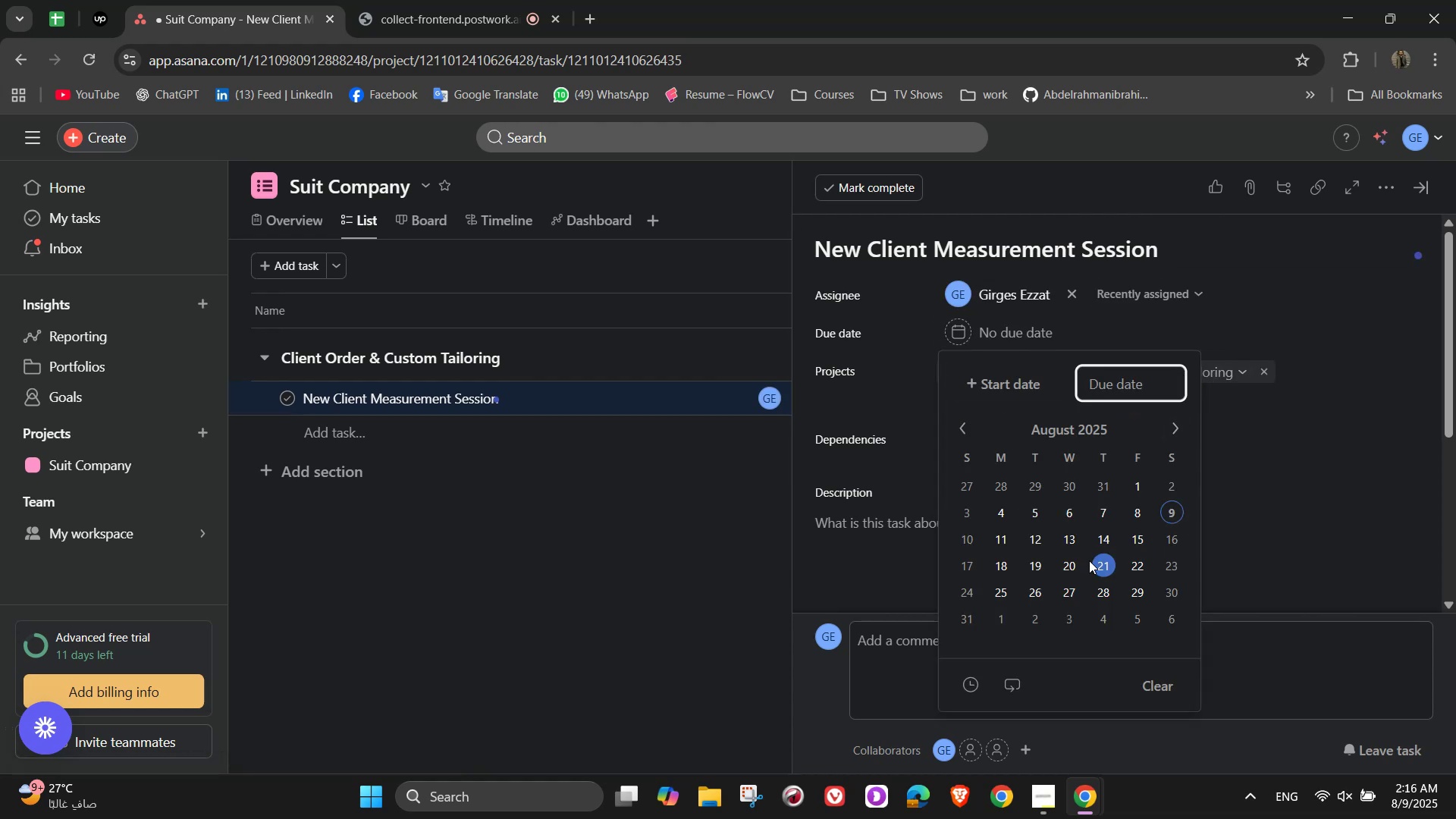 
left_click([1068, 559])
 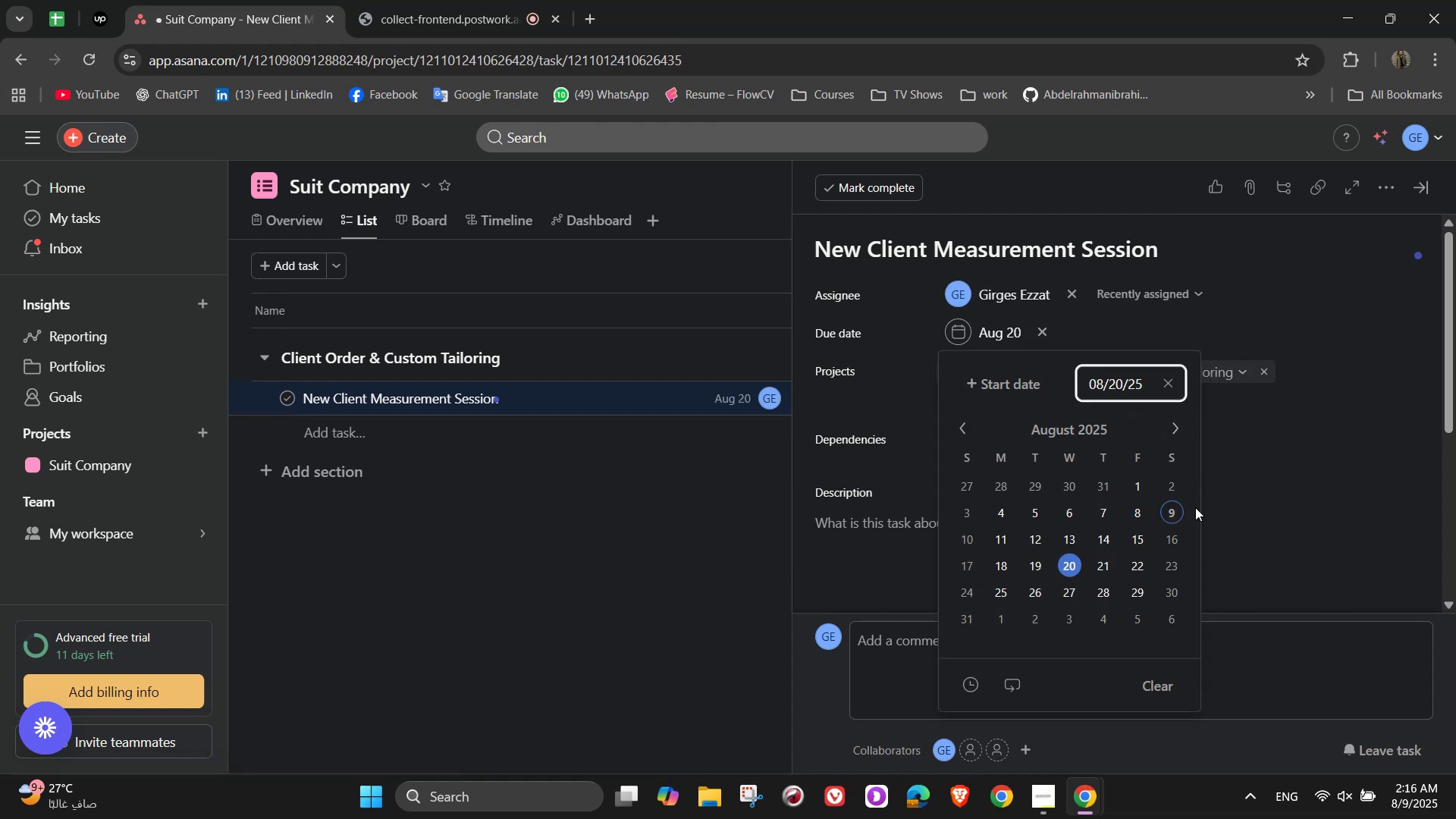 
left_click([1276, 469])
 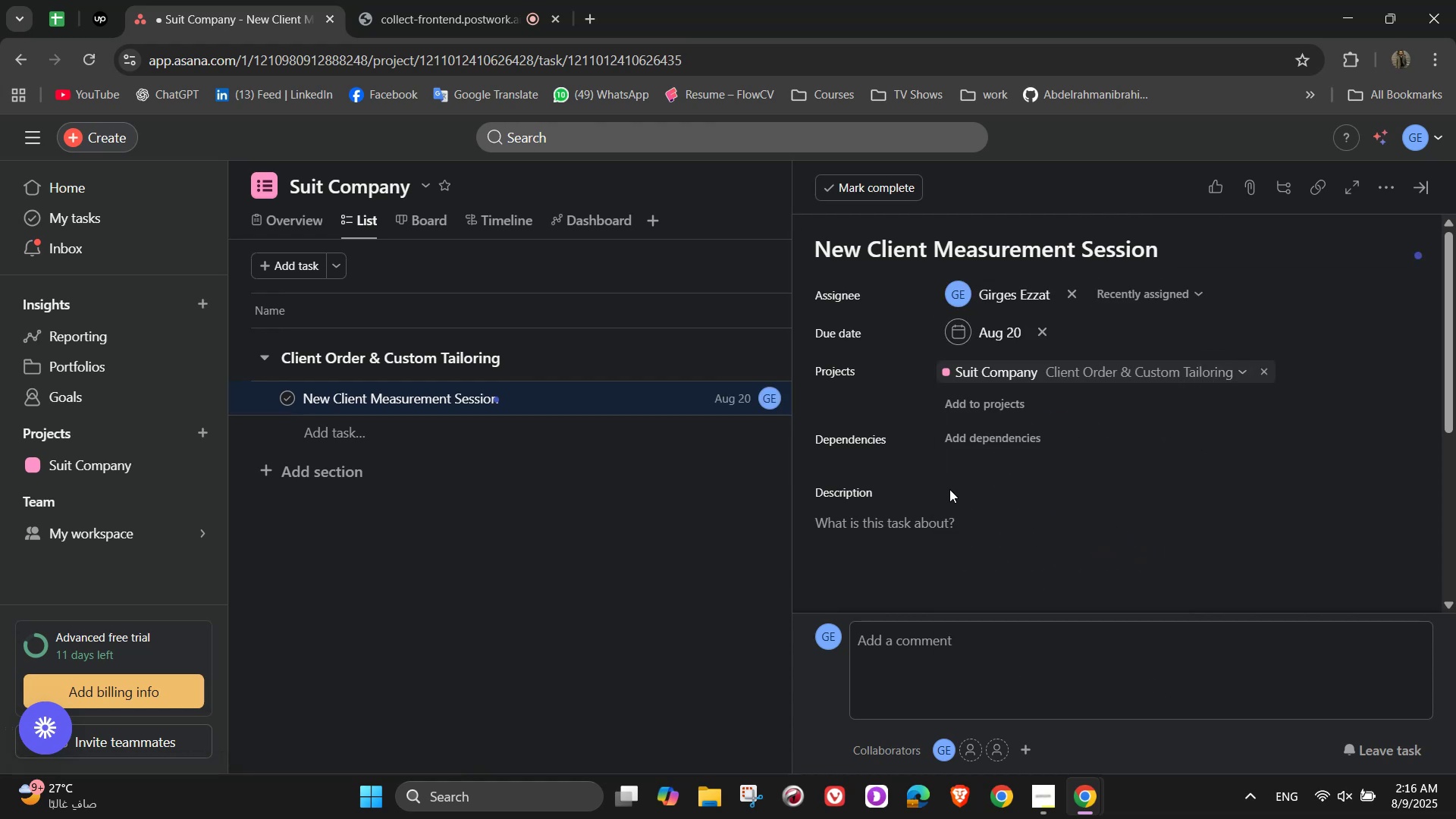 
left_click([956, 521])
 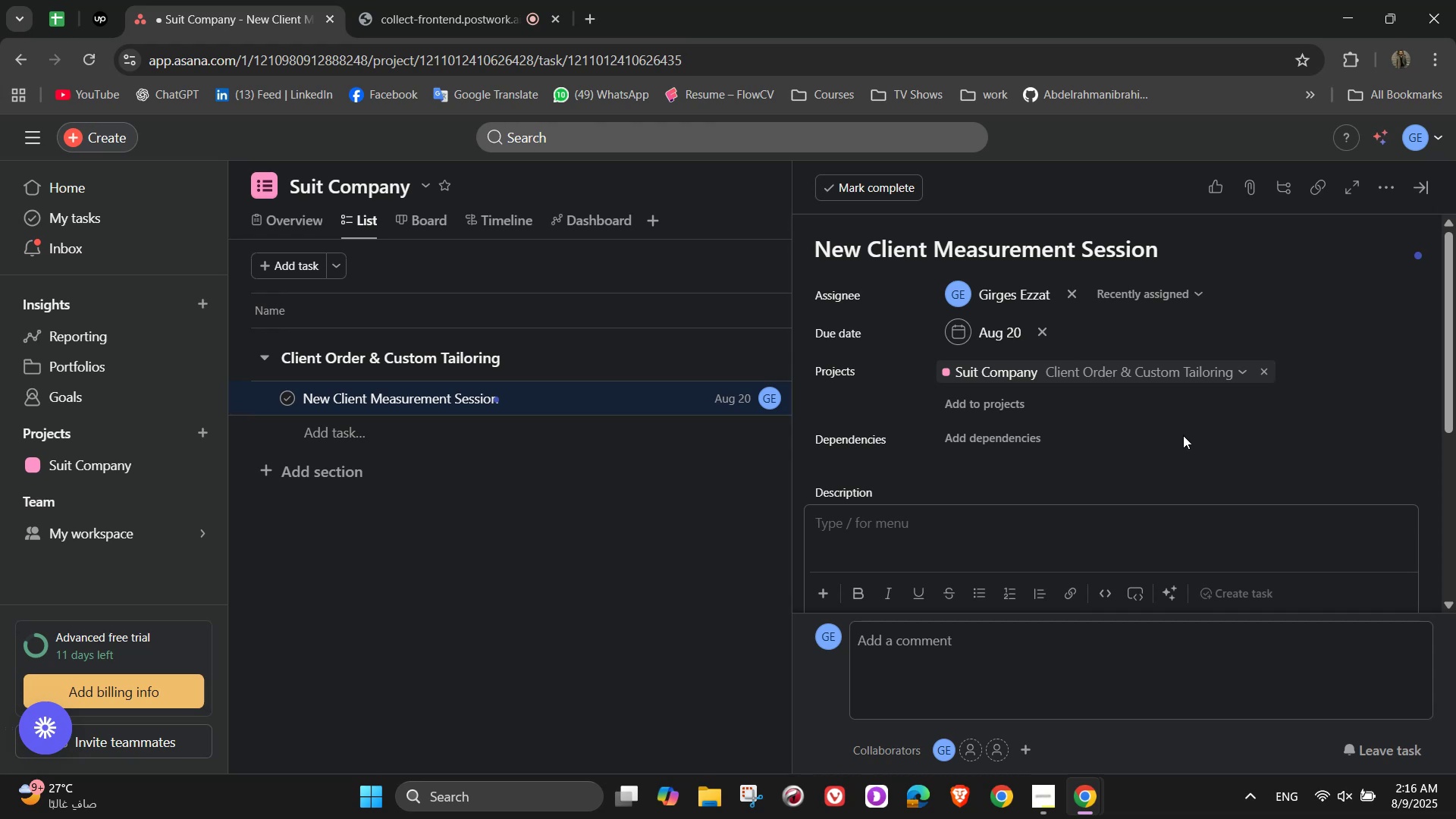 
type(Collect)
 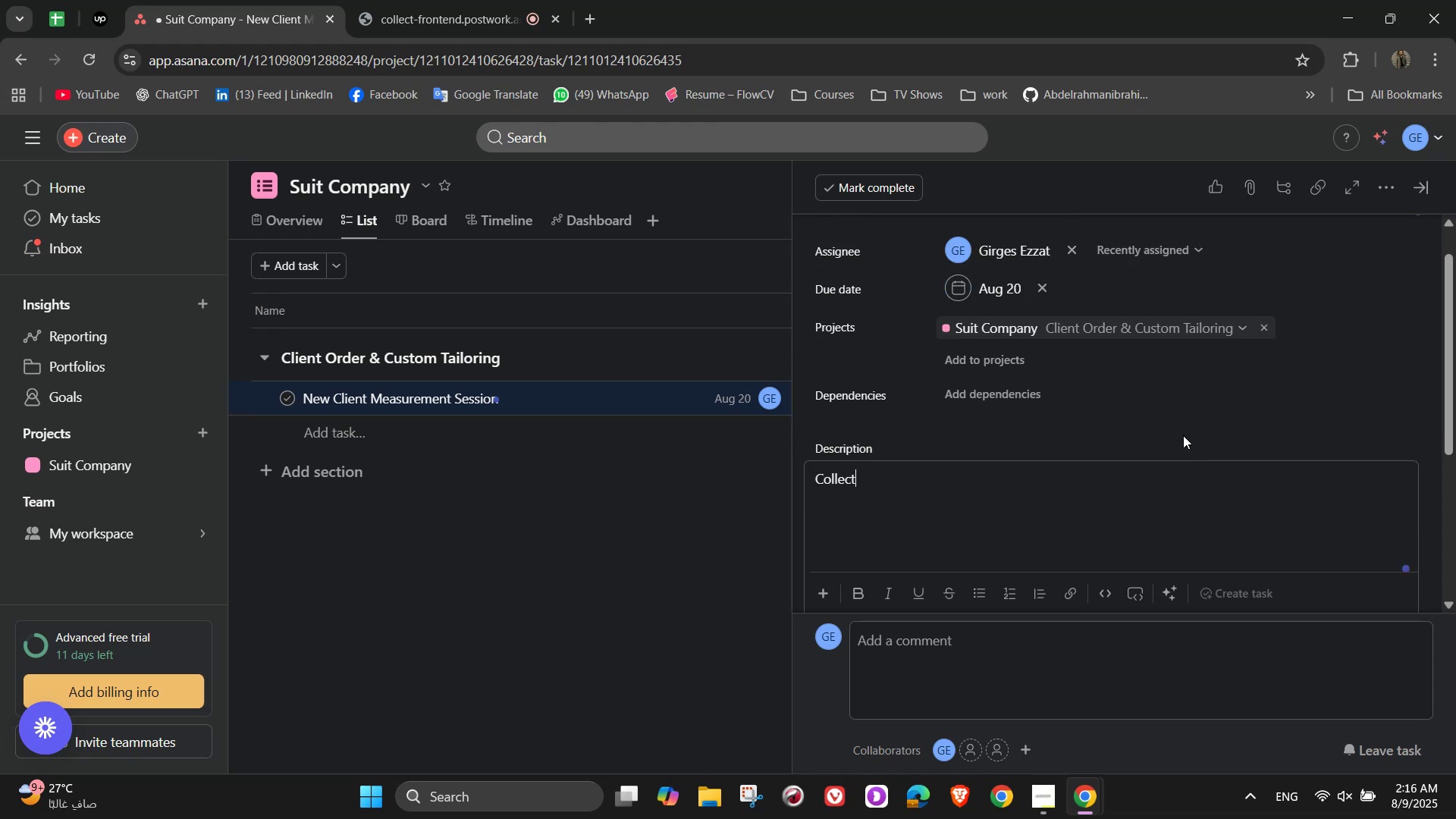 
type( measurements for custom suit orders)
 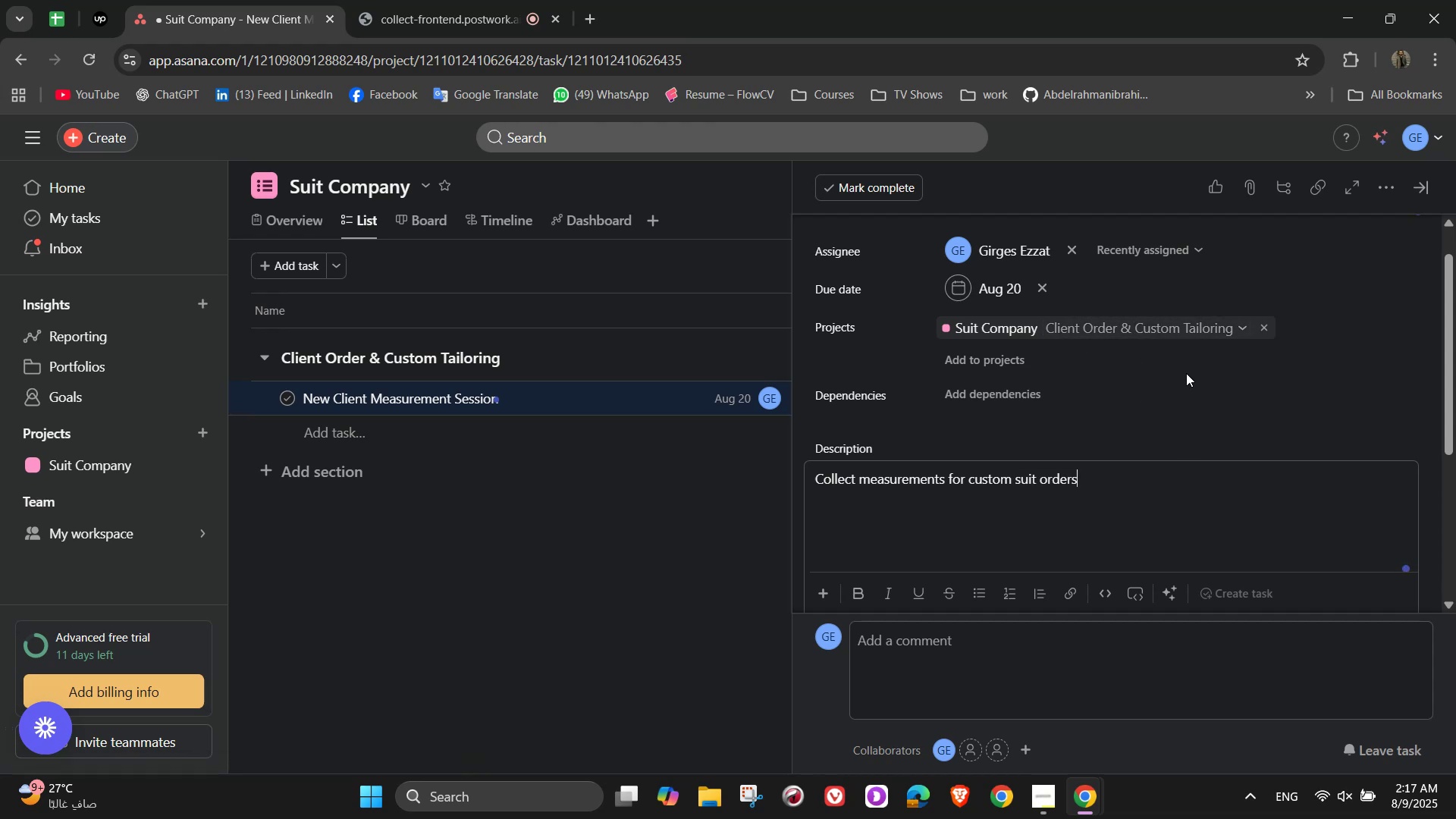 
wait(6.05)
 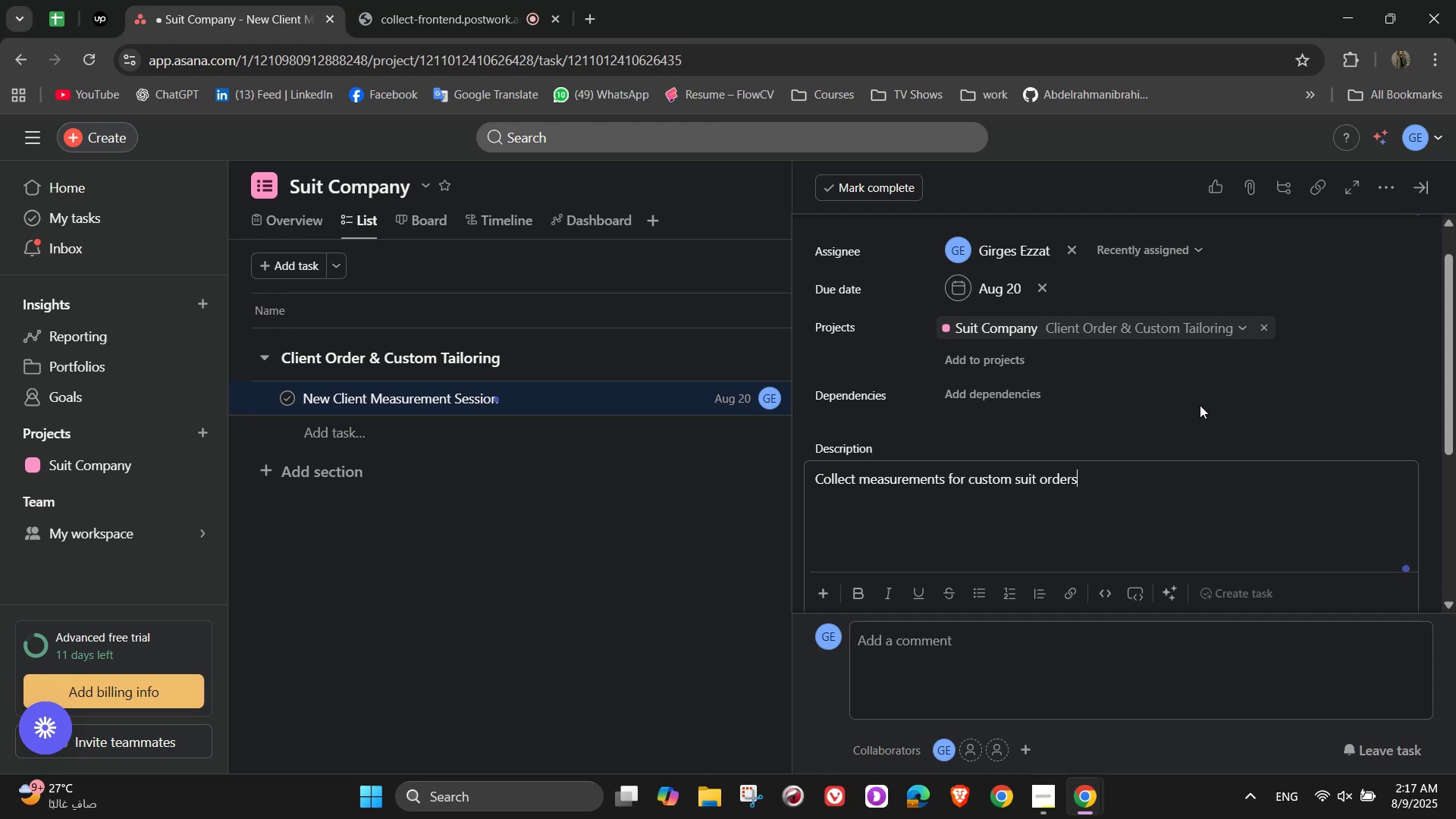 
scroll: coordinate [1207, 344], scroll_direction: up, amount: 4.0
 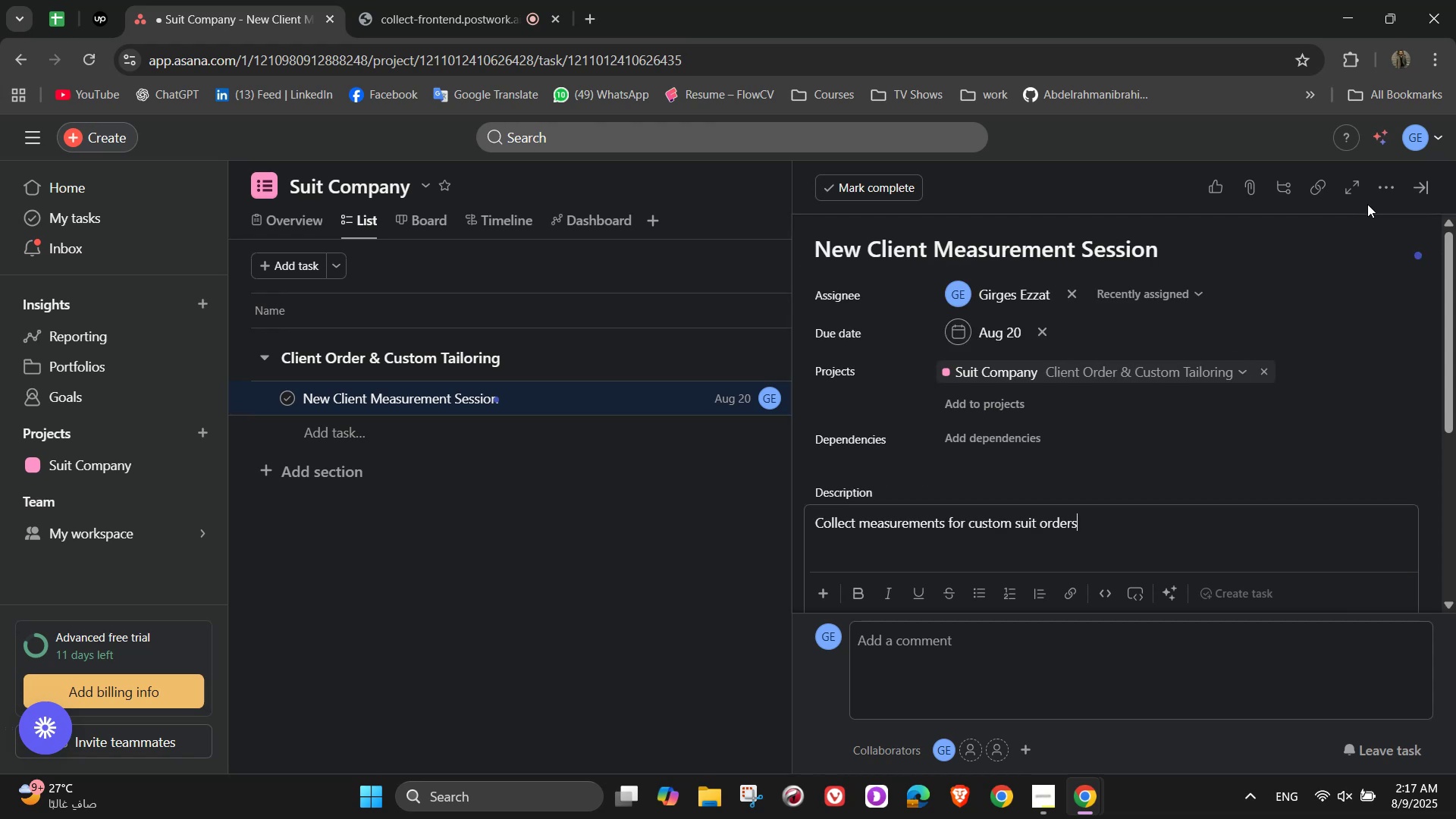 
scroll: coordinate [1253, 413], scroll_direction: down, amount: 2.0
 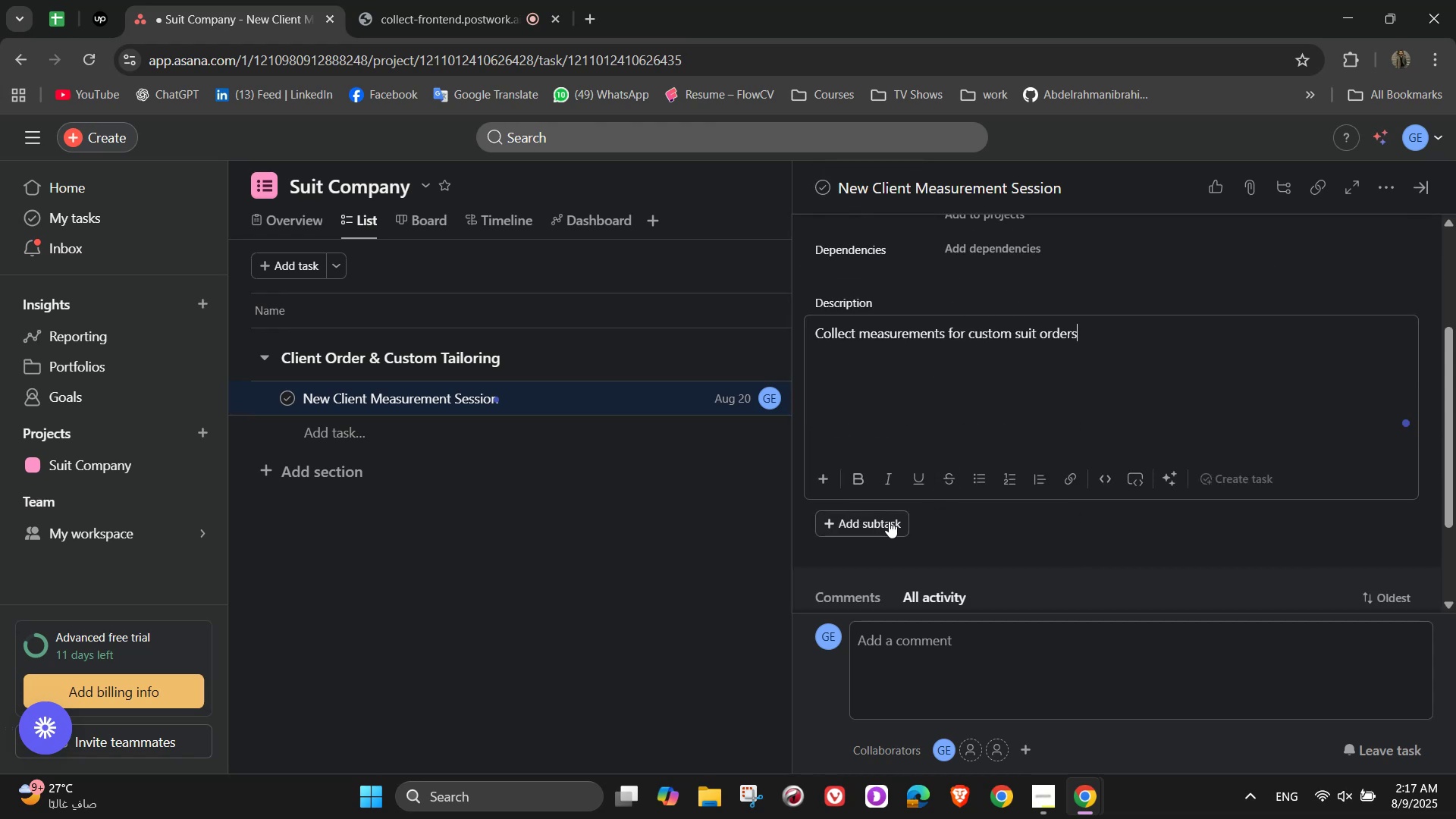 
left_click([971, 512])
 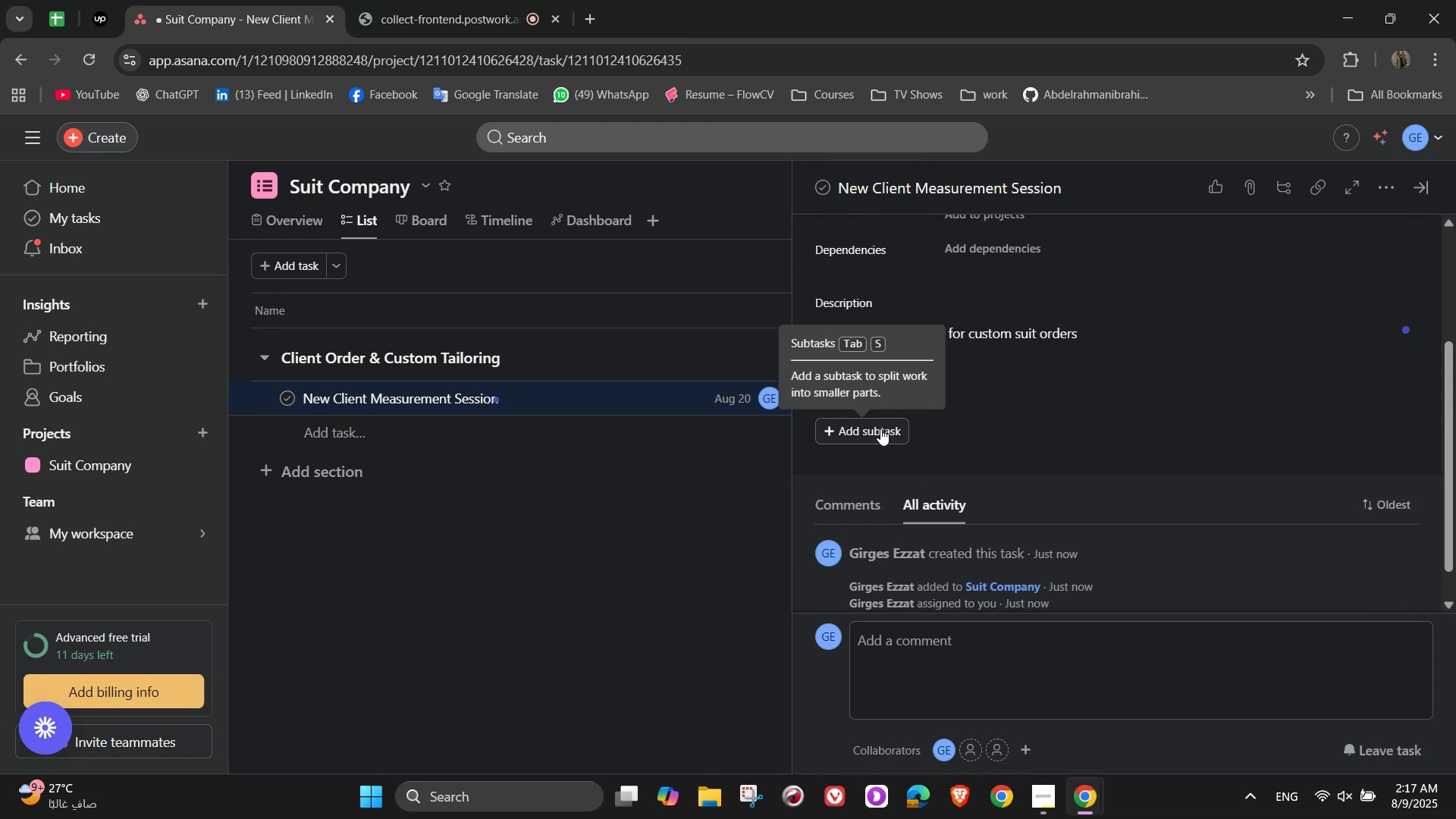 
left_click([882, 430])
 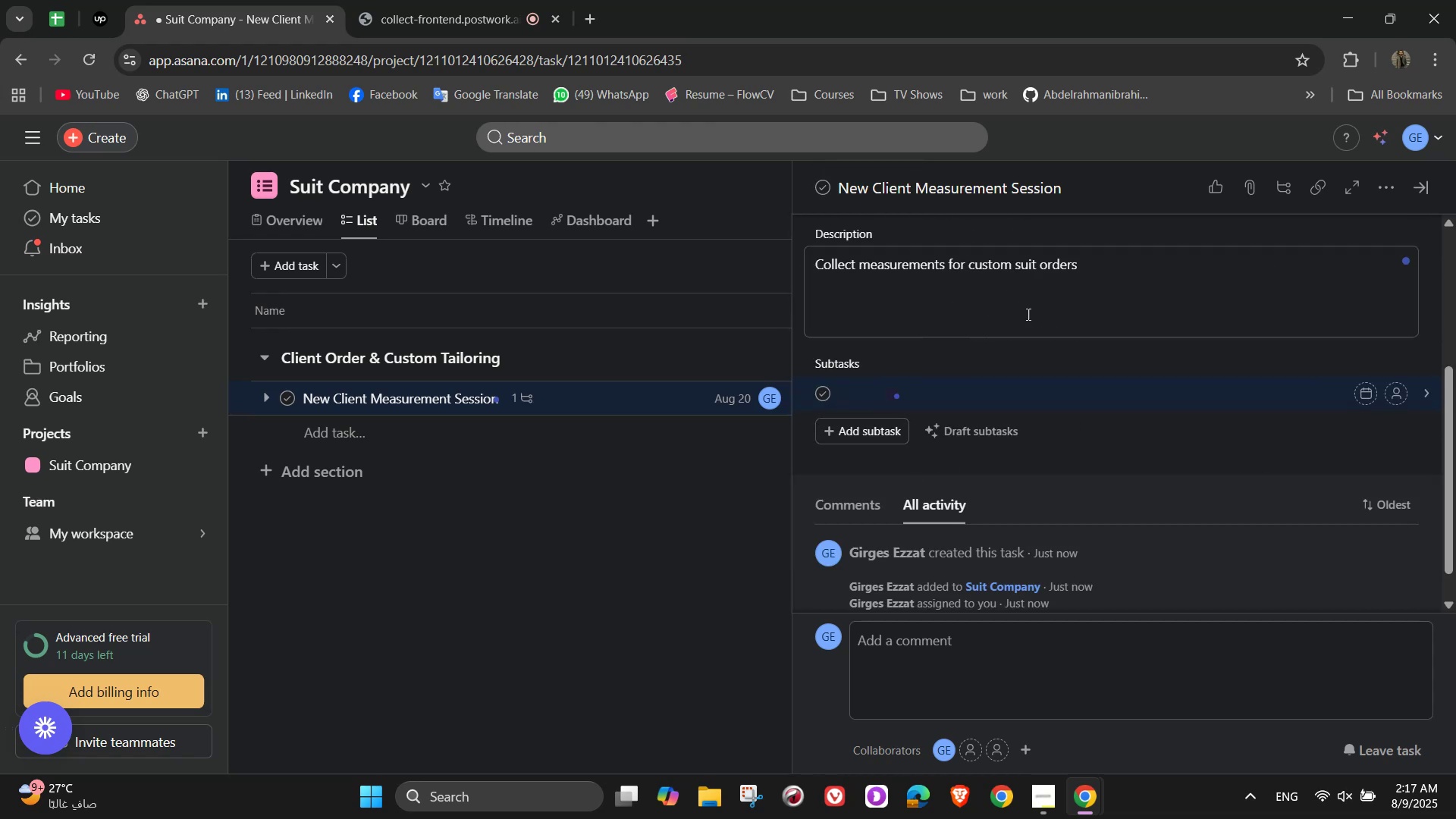 
type(Book client appoinment)
 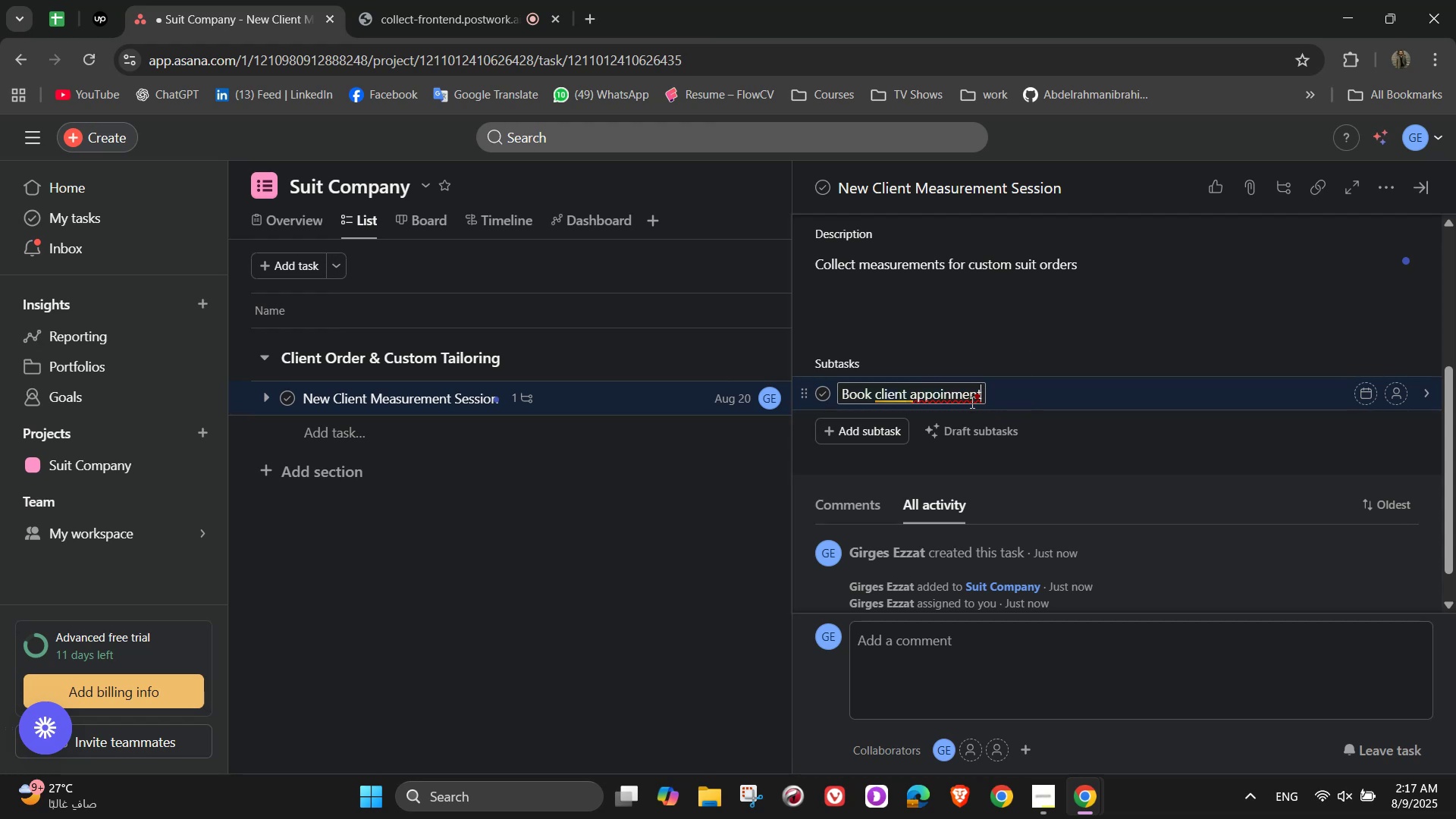 
wait(9.3)
 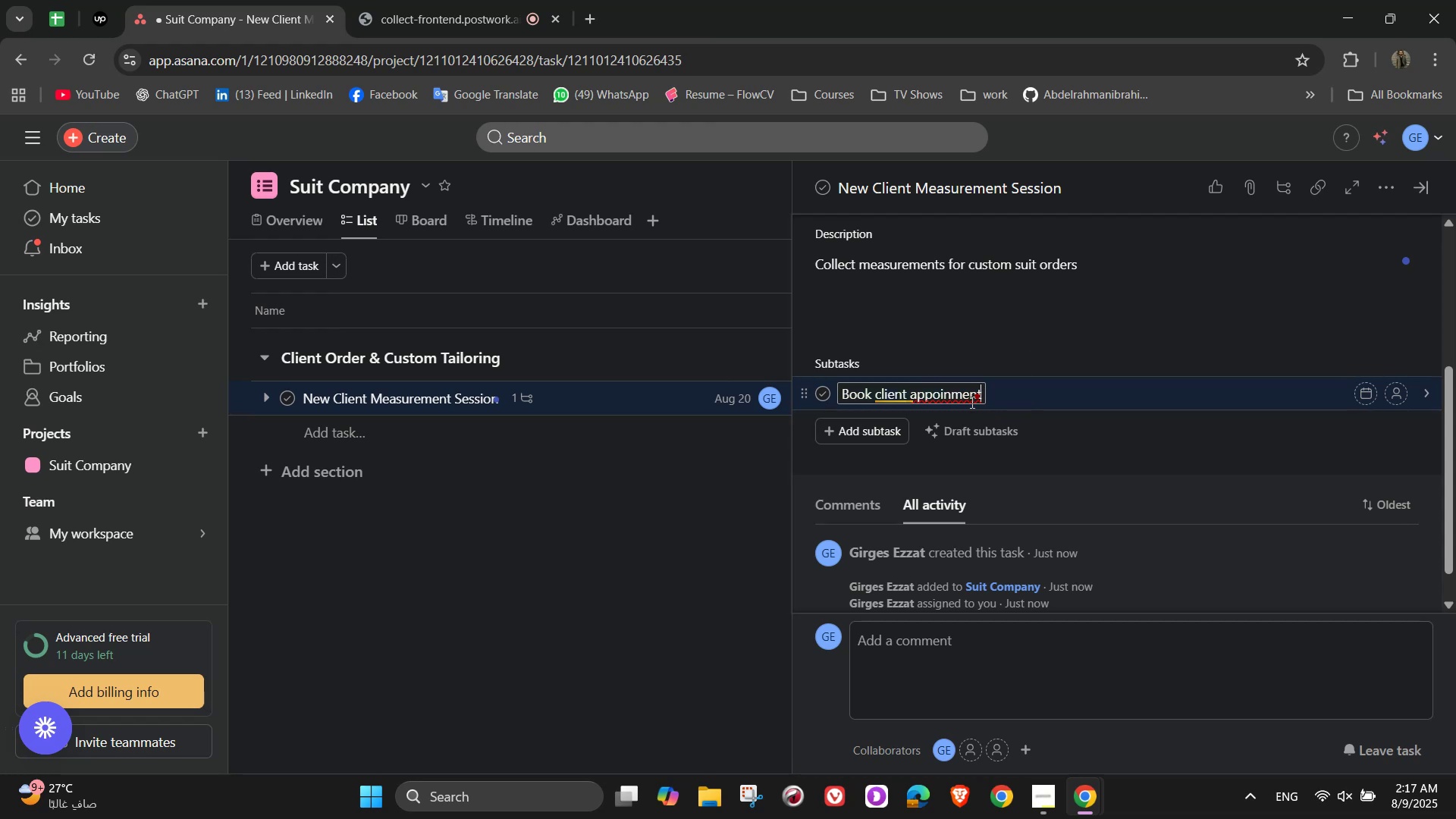 
left_click([911, 388])
 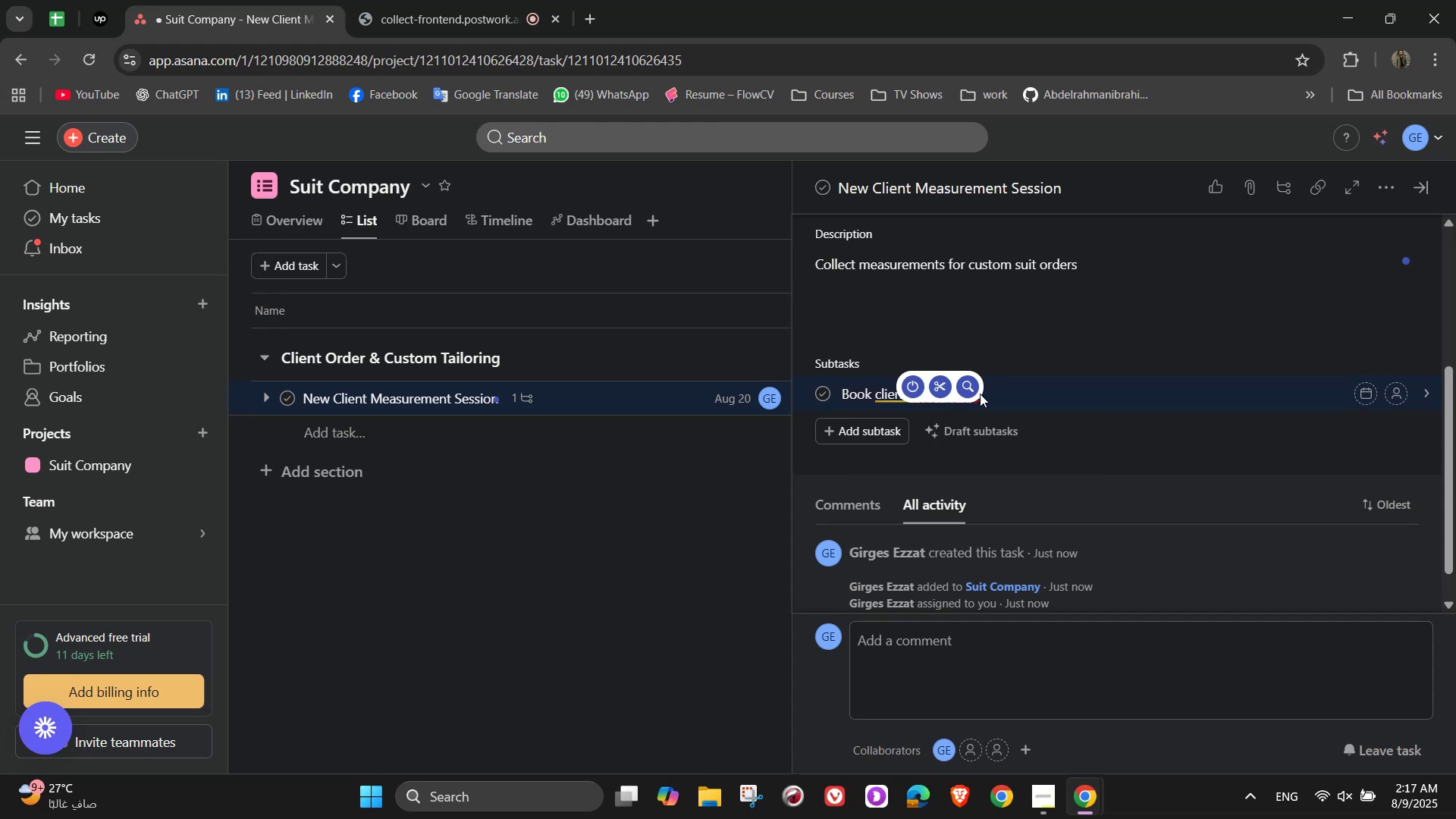 
key(NumpadEnter)
 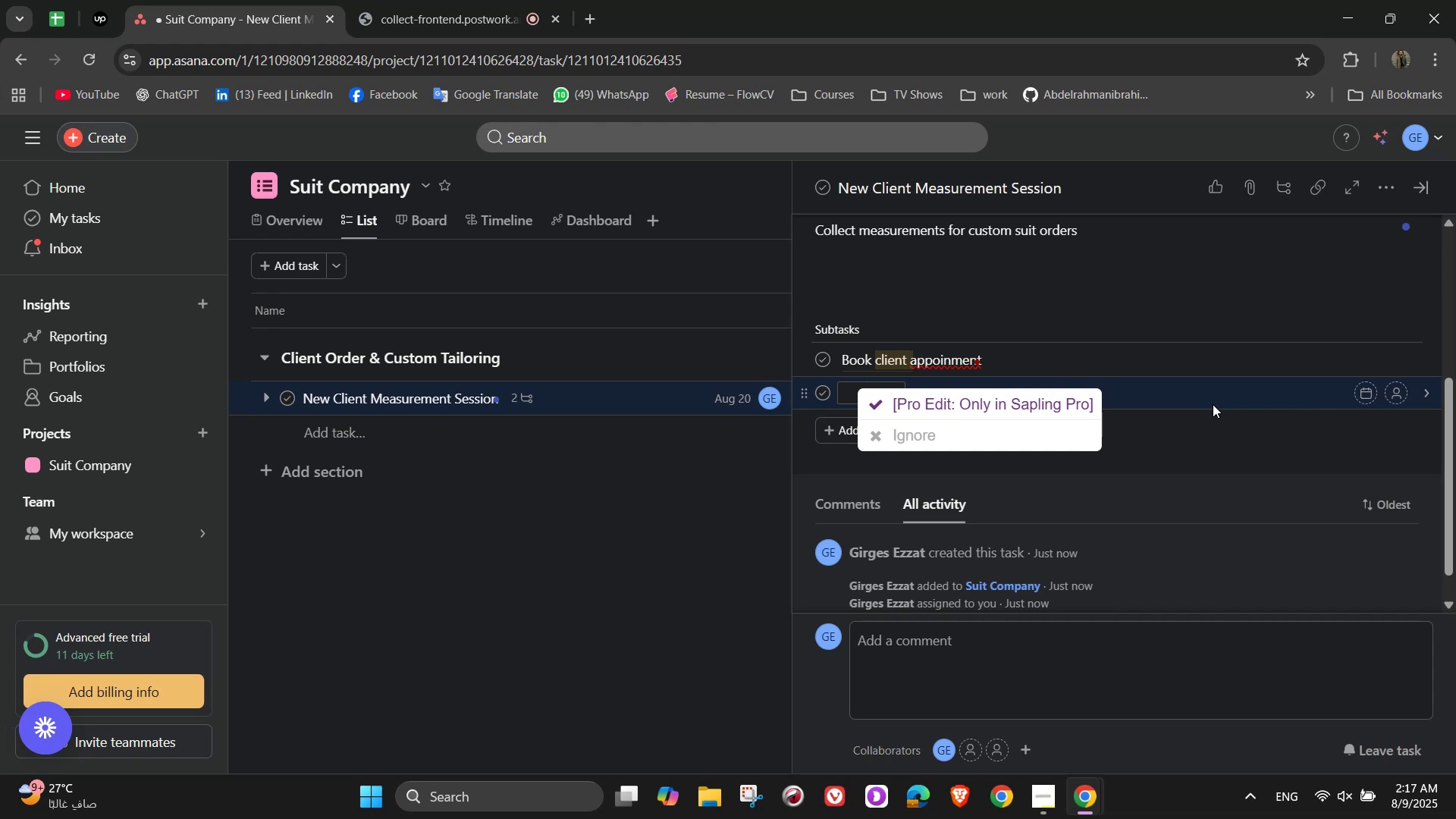 
wait(7.08)
 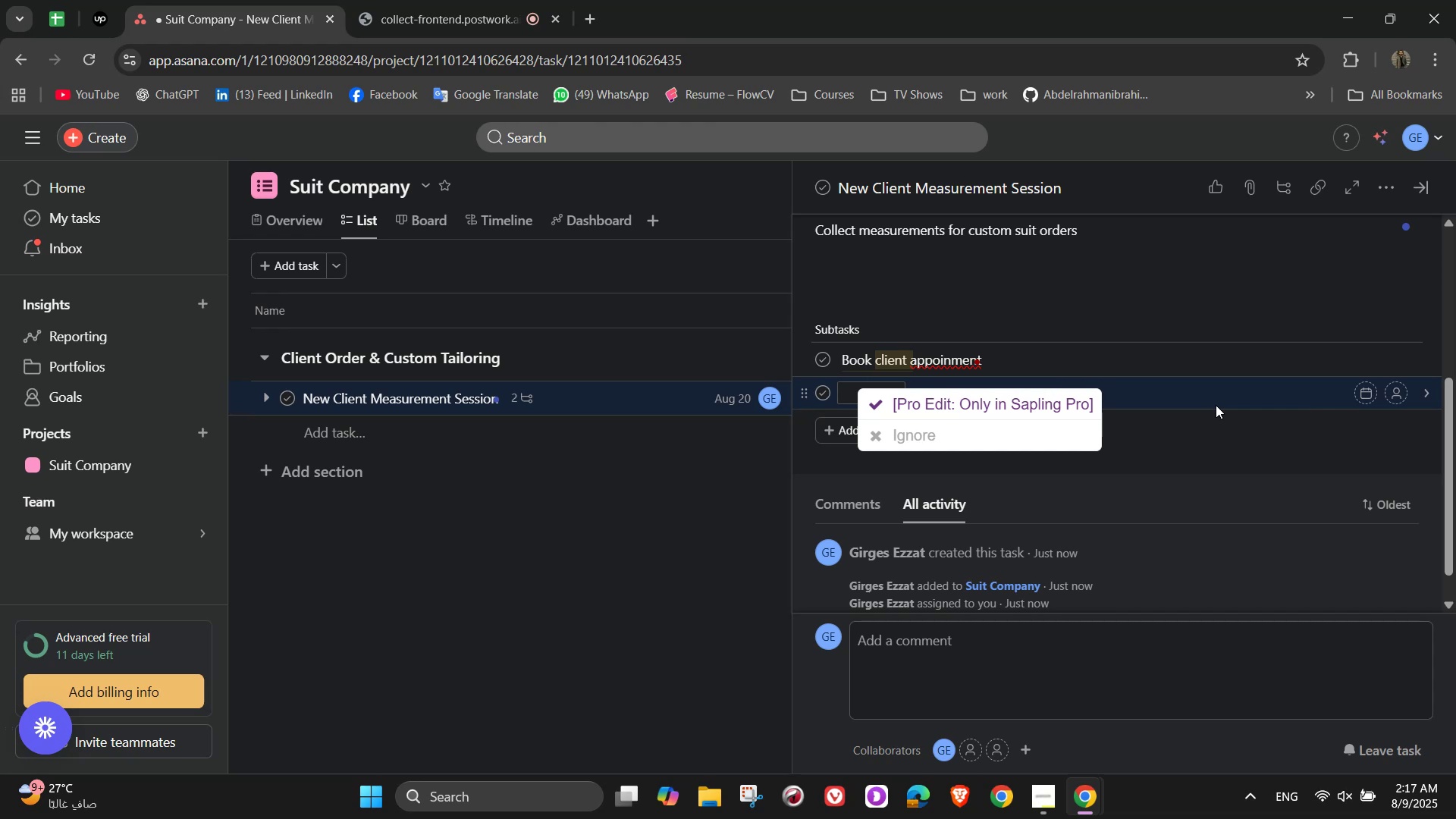 
left_click([954, 360])
 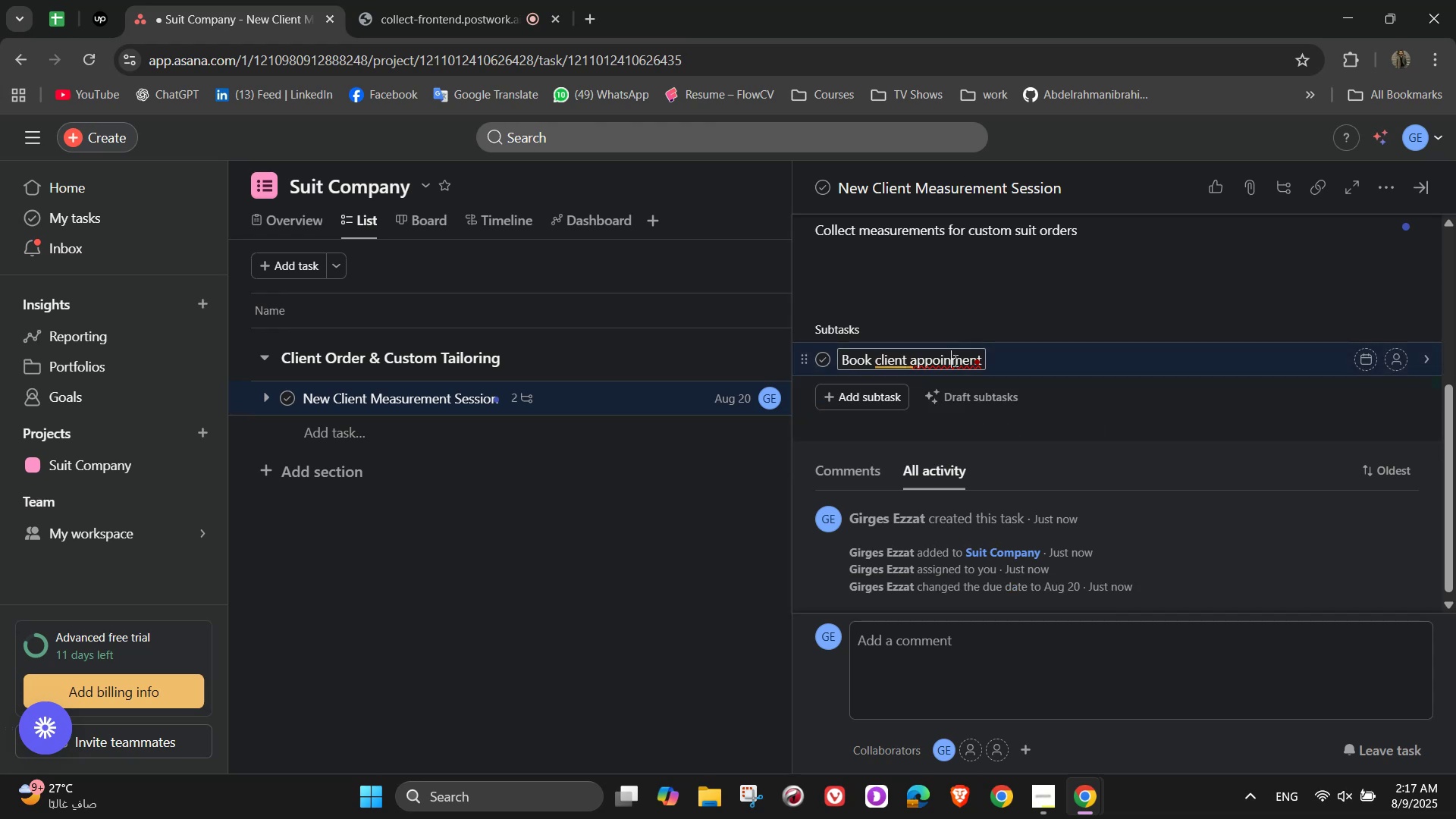 
key(T)
 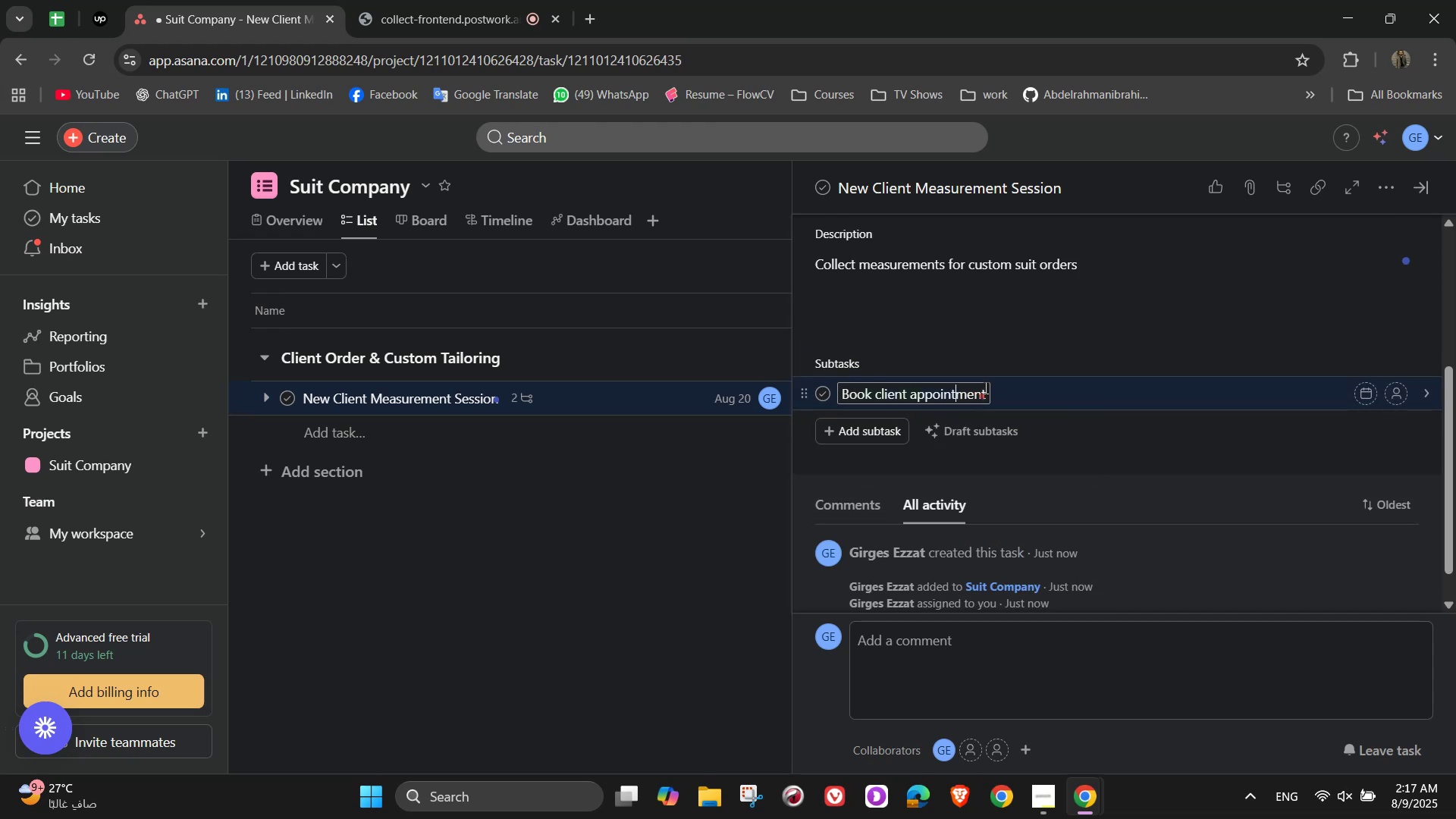 
left_click([986, 388])
 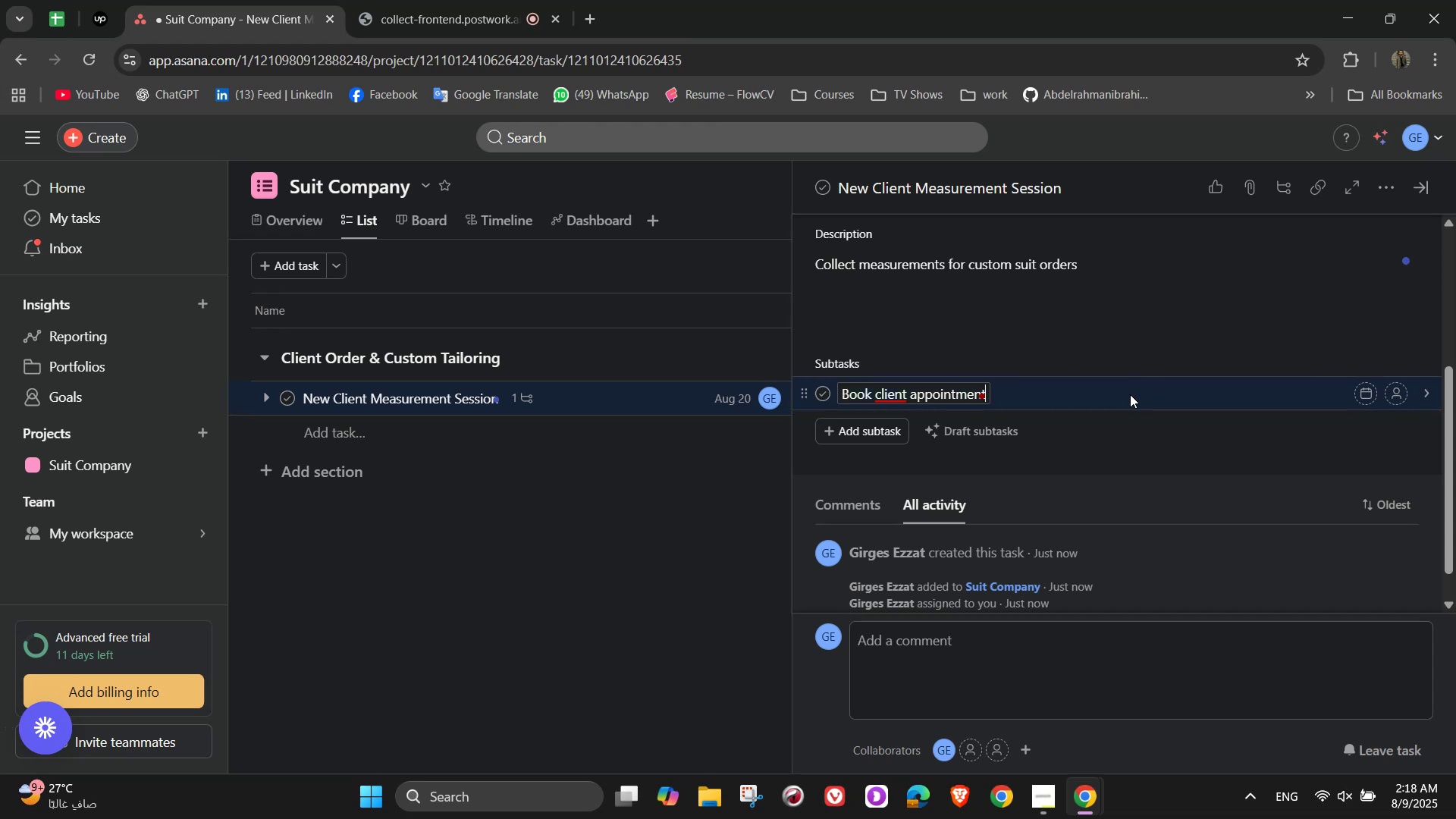 
wait(9.69)
 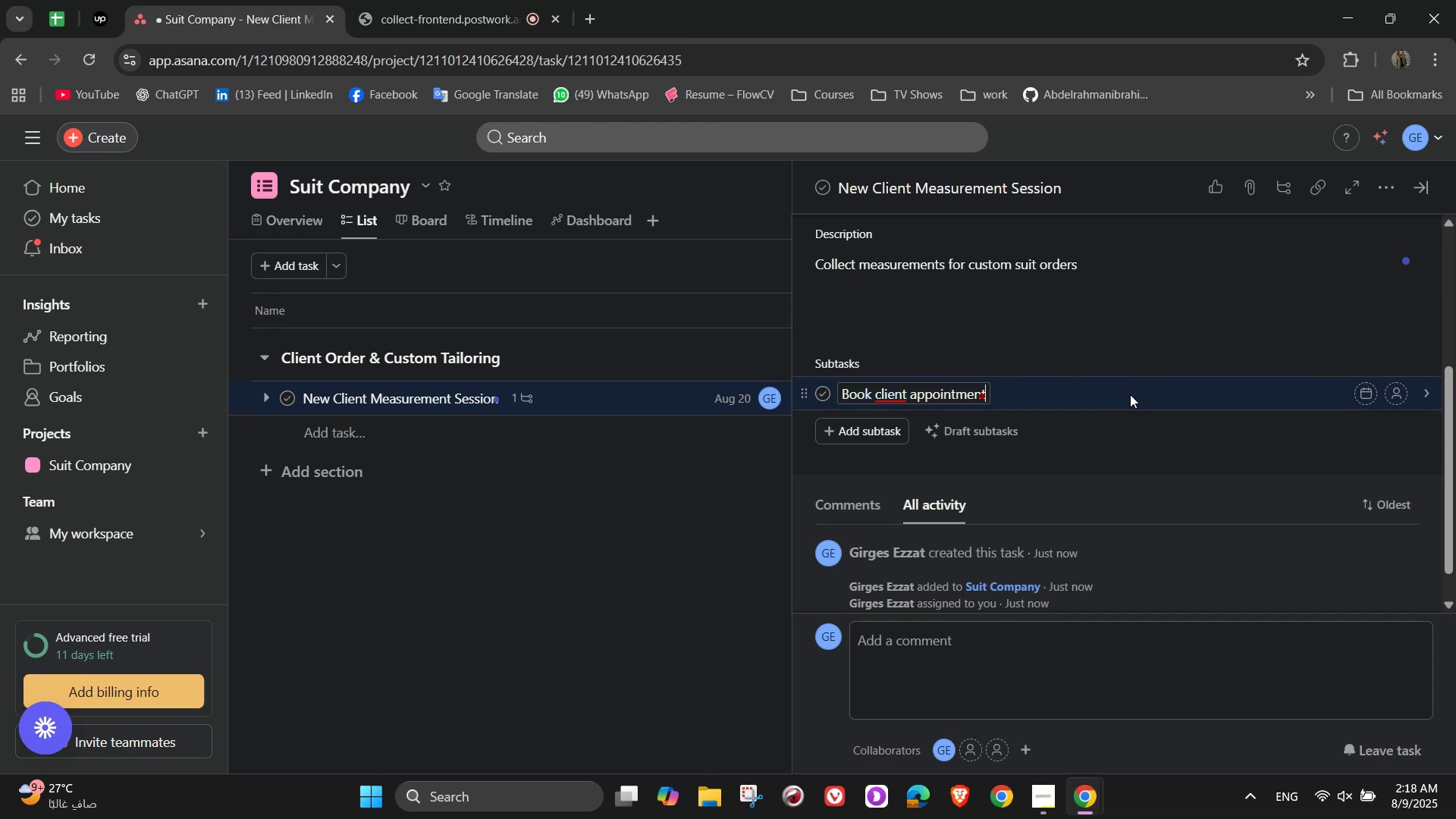 
left_click([900, 394])
 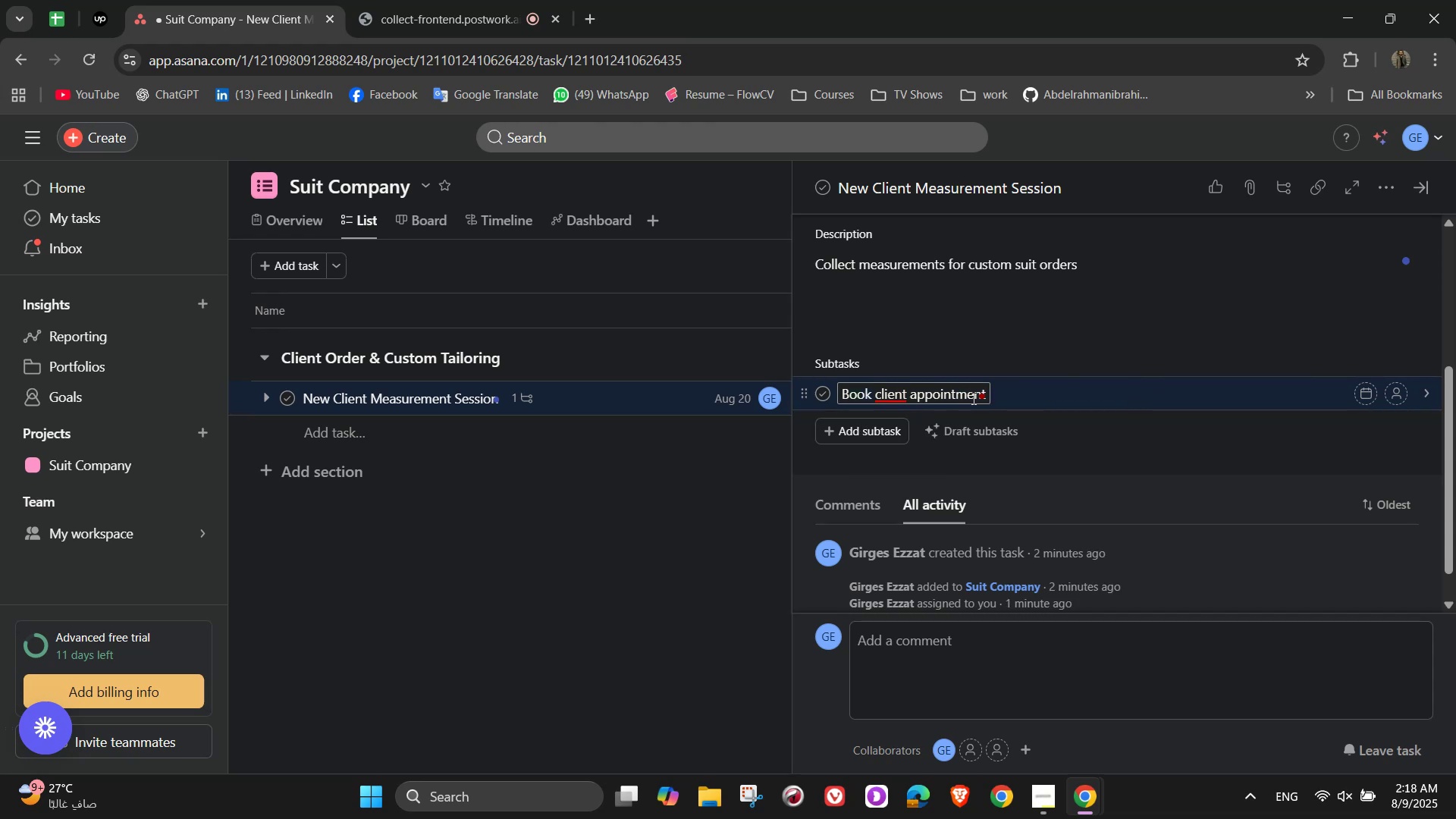 
left_click([988, 394])
 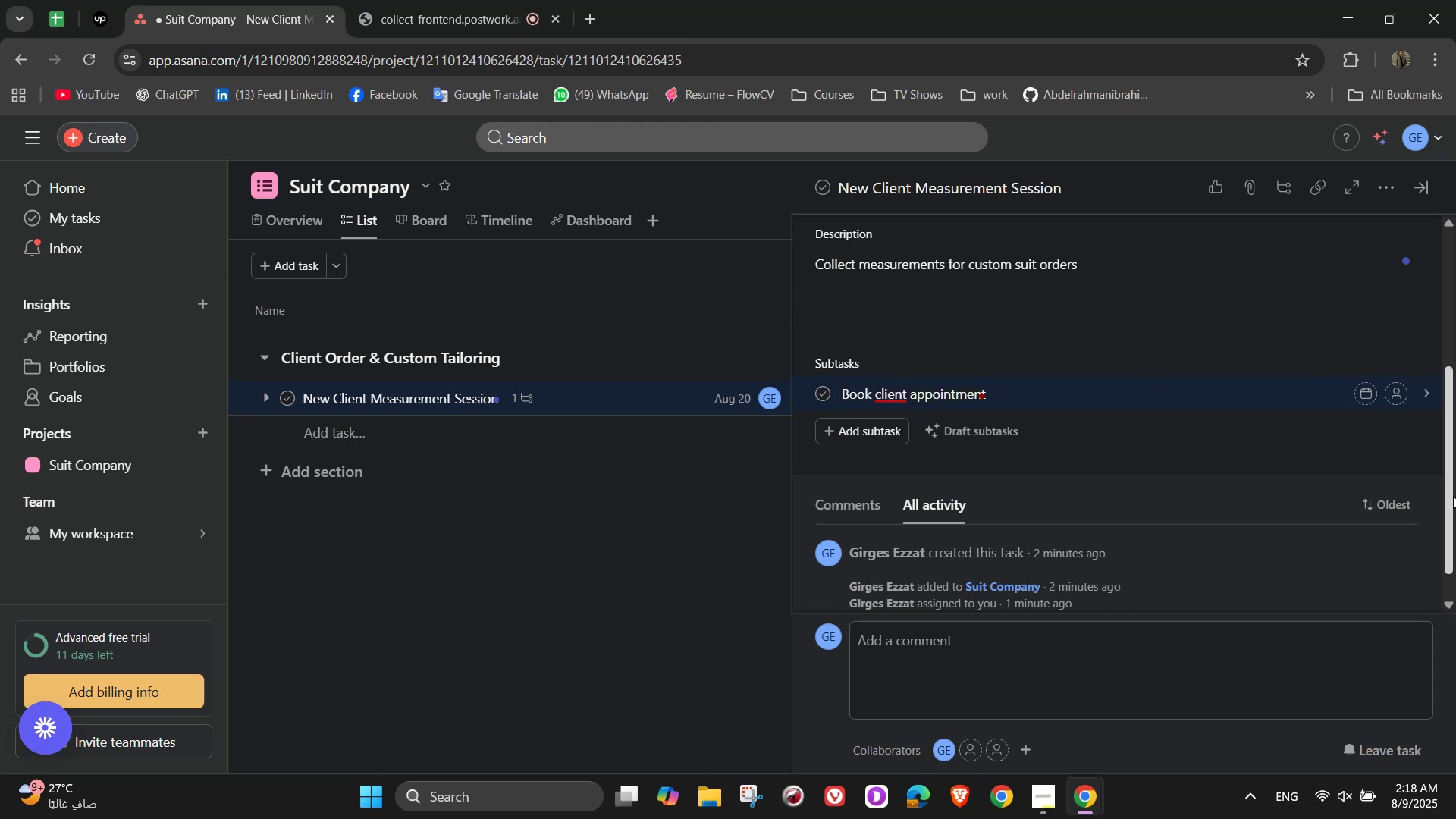 
key(NumpadEnter)
type(Record all mae)
key(Backspace)
key(Backspace)
type(easurement)
 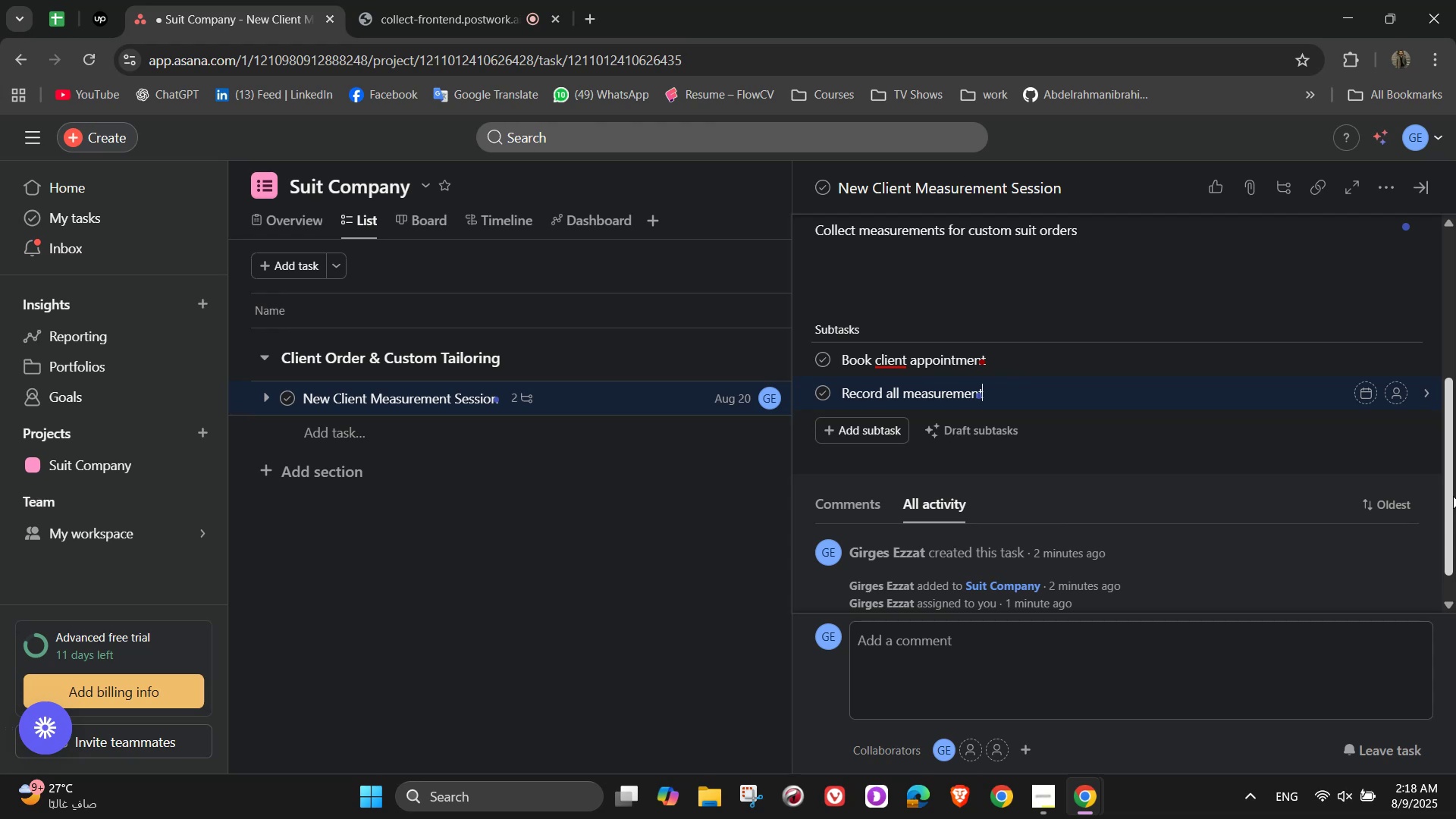 
wait(12.66)
 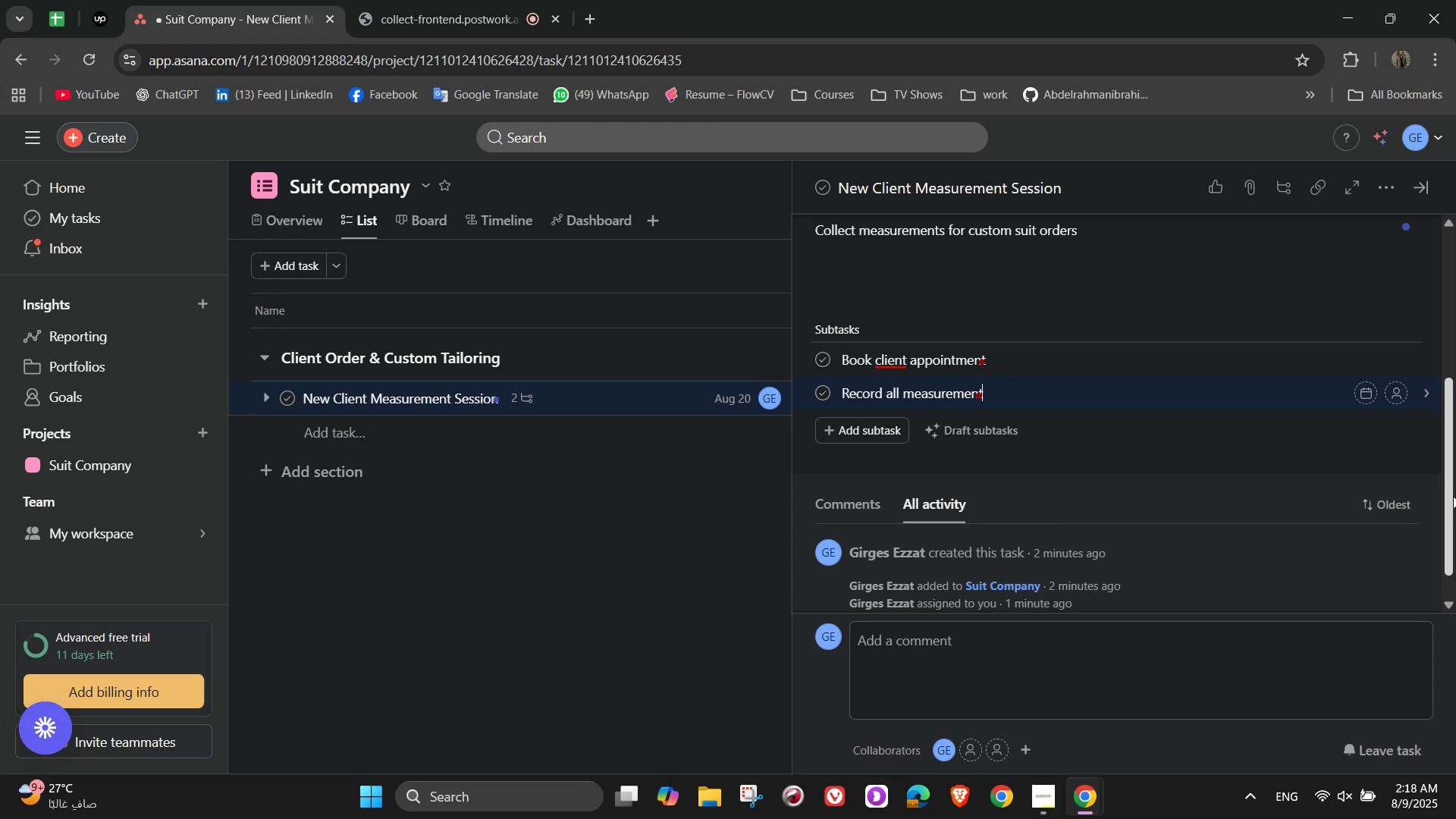 
type( in CRM)
 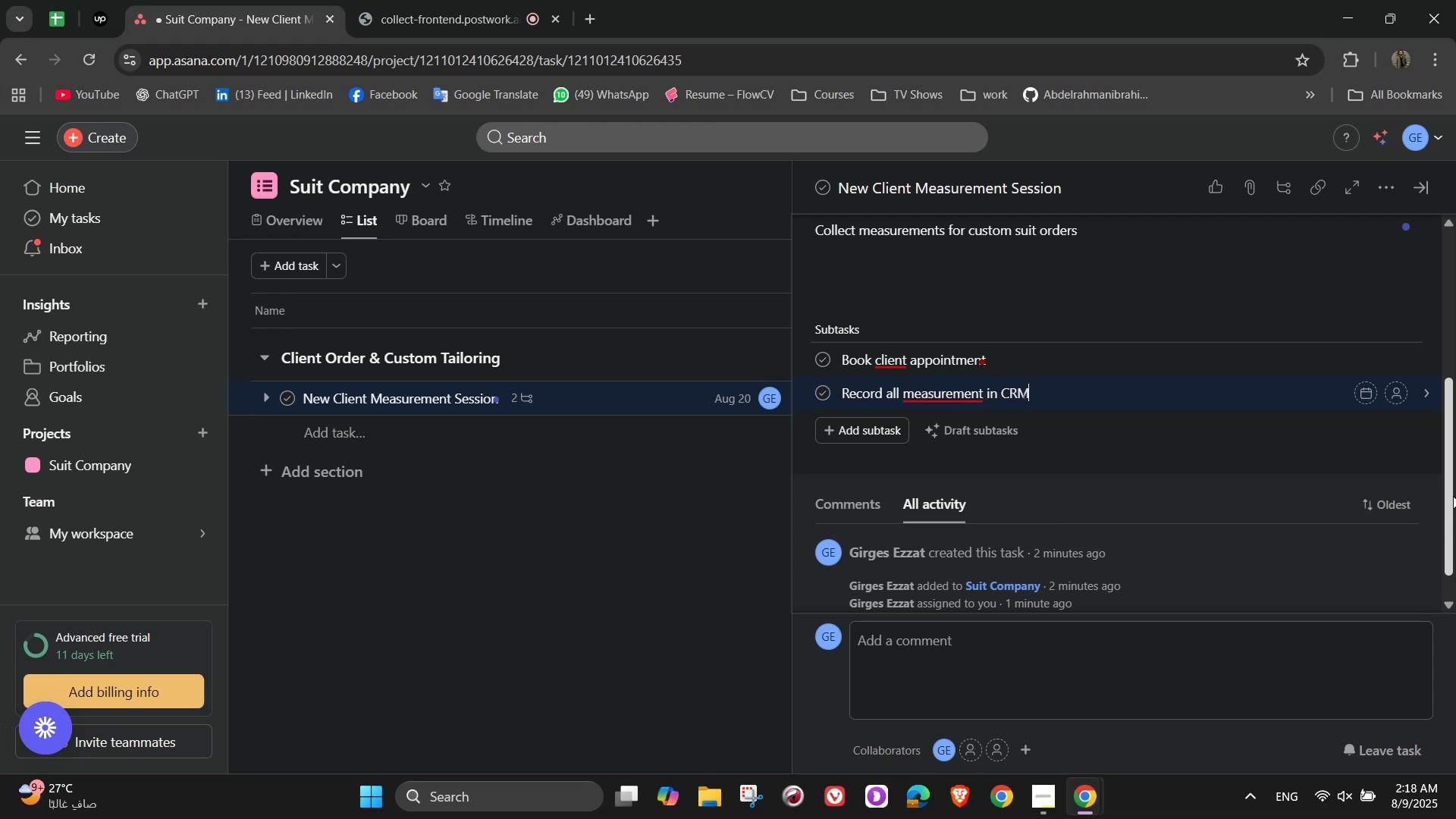 
wait(5.78)
 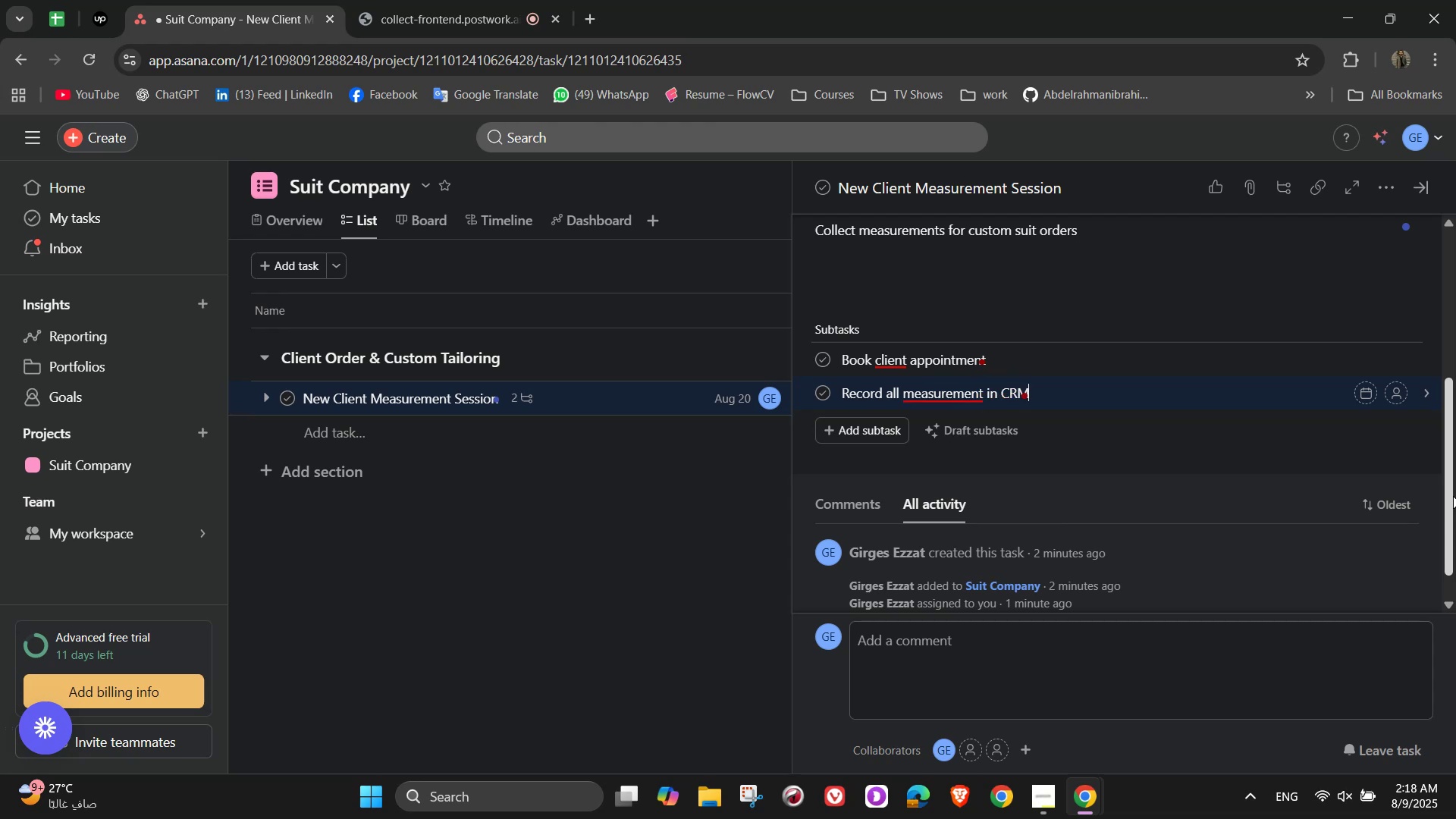 
left_click([969, 424])
 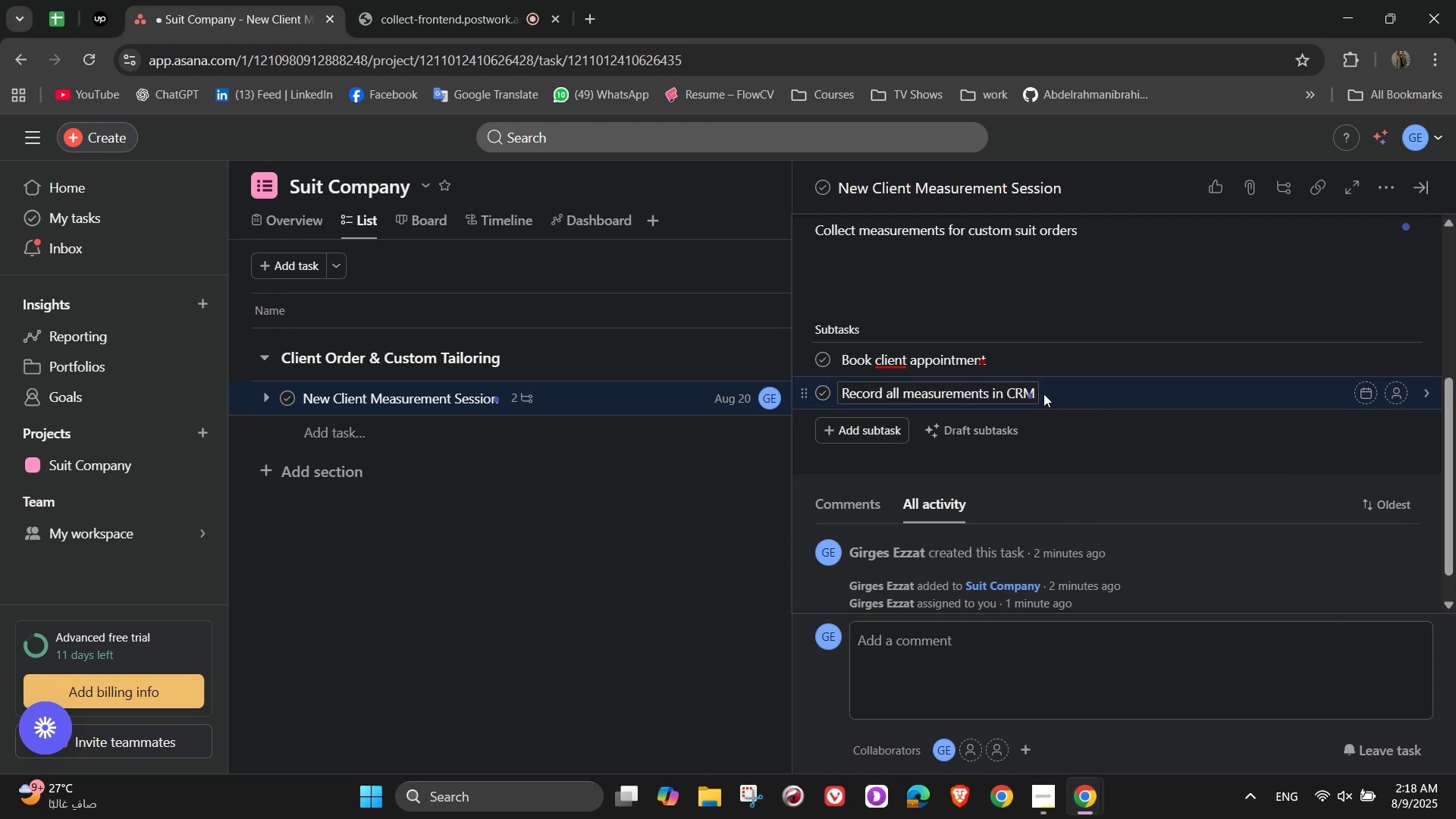 
left_click([1036, 391])
 